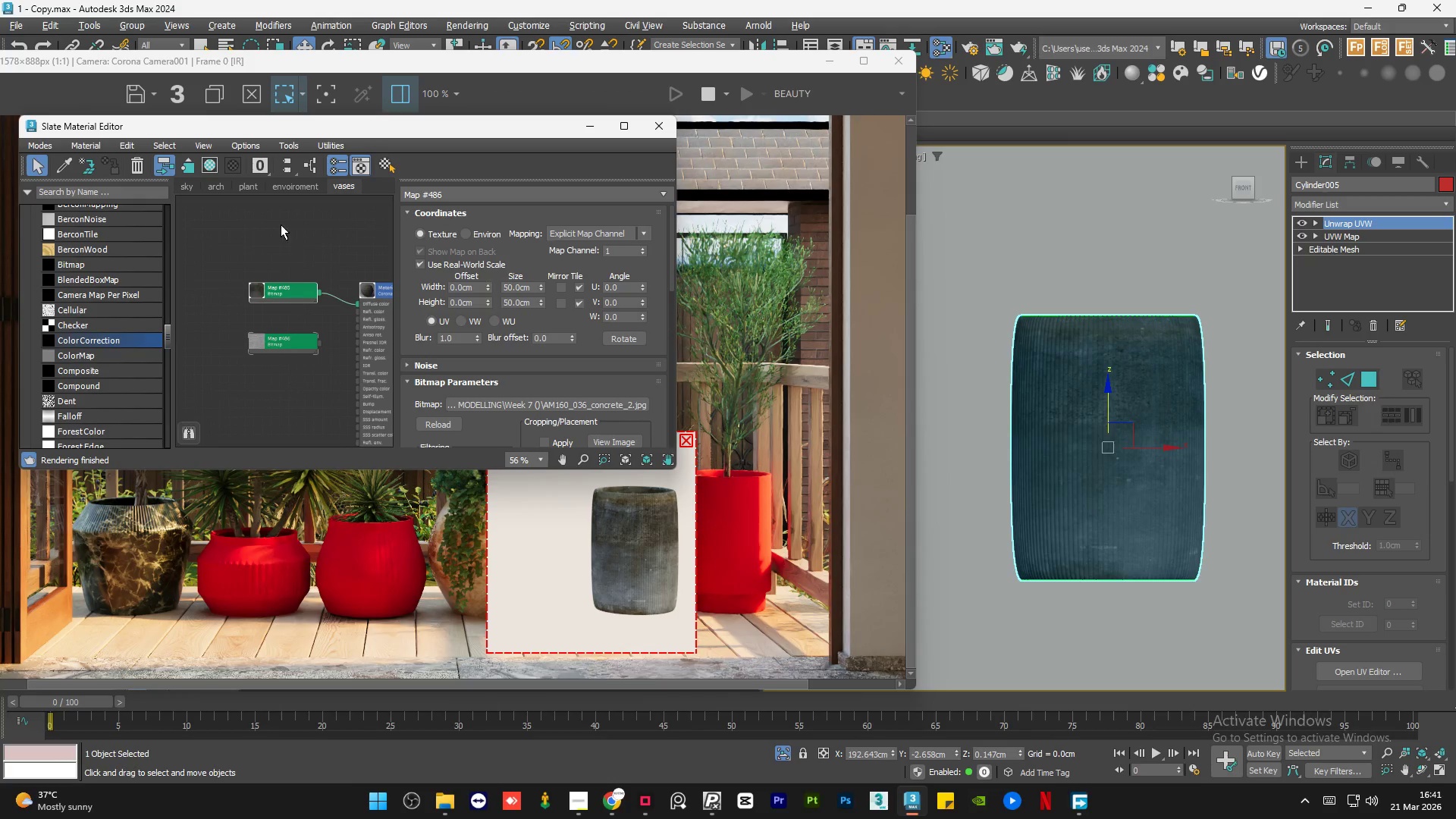 
scroll: coordinate [336, 293], scroll_direction: down, amount: 4.0
 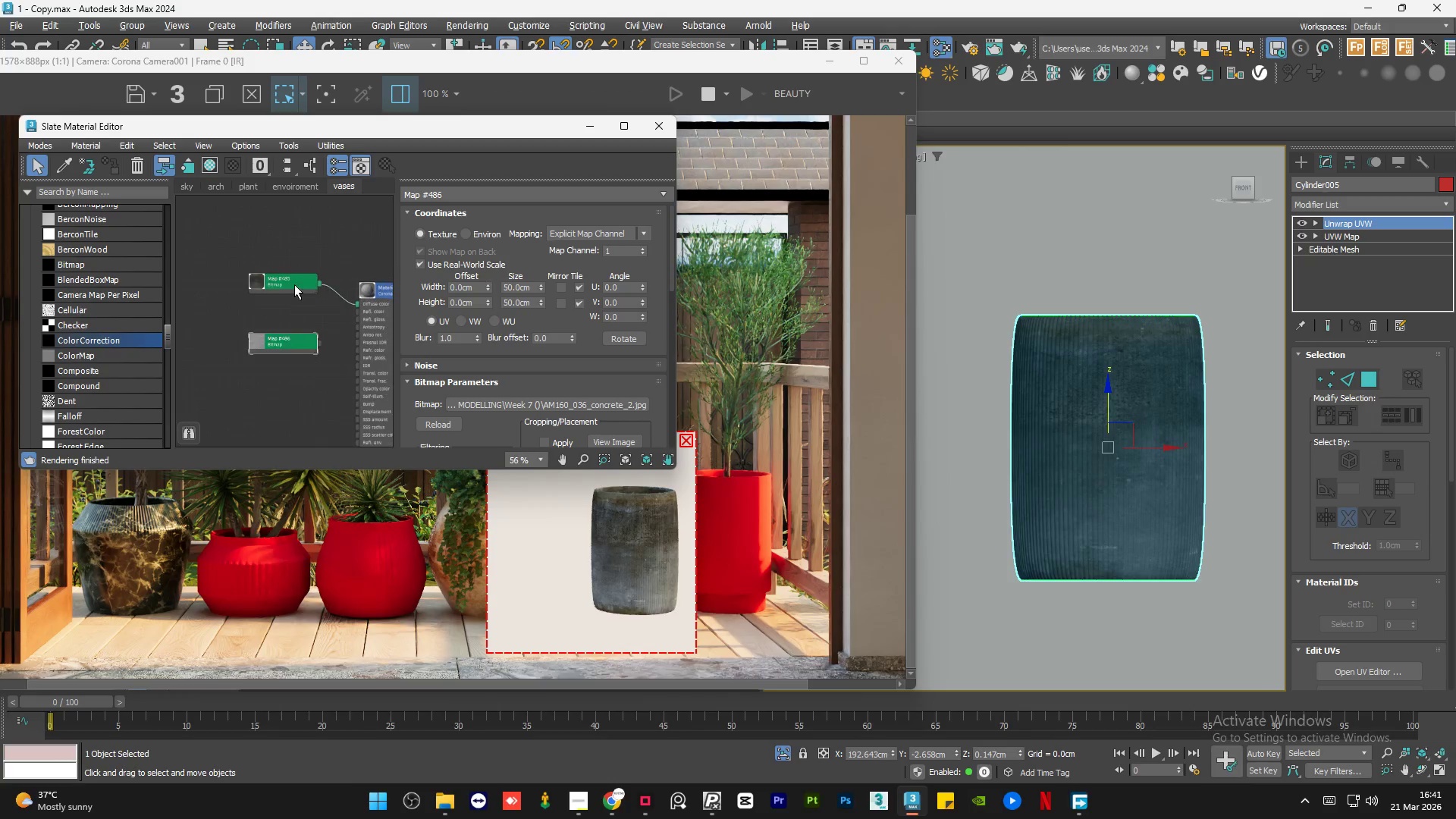 
left_click([281, 224])
 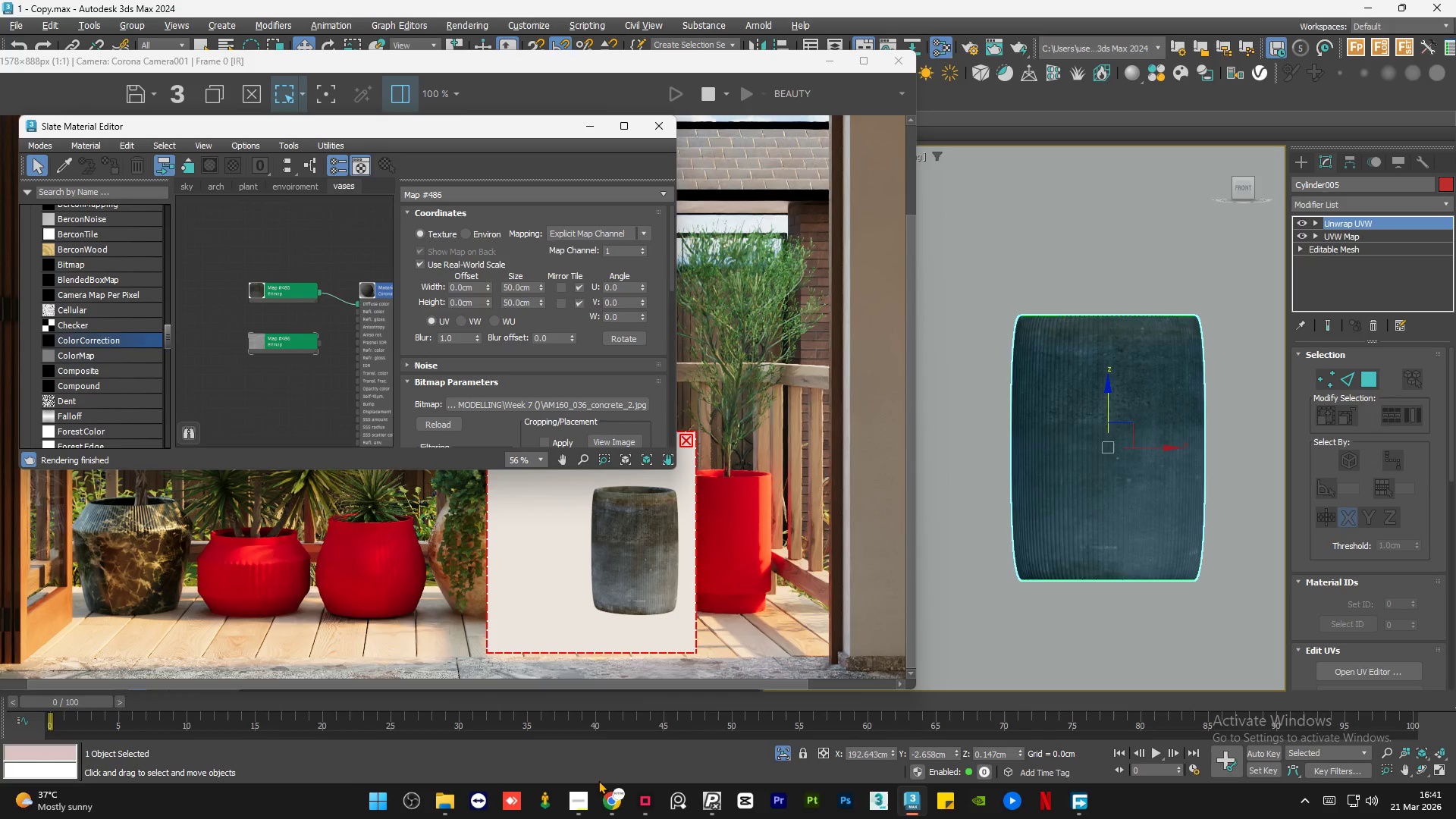 
left_click([616, 812])
 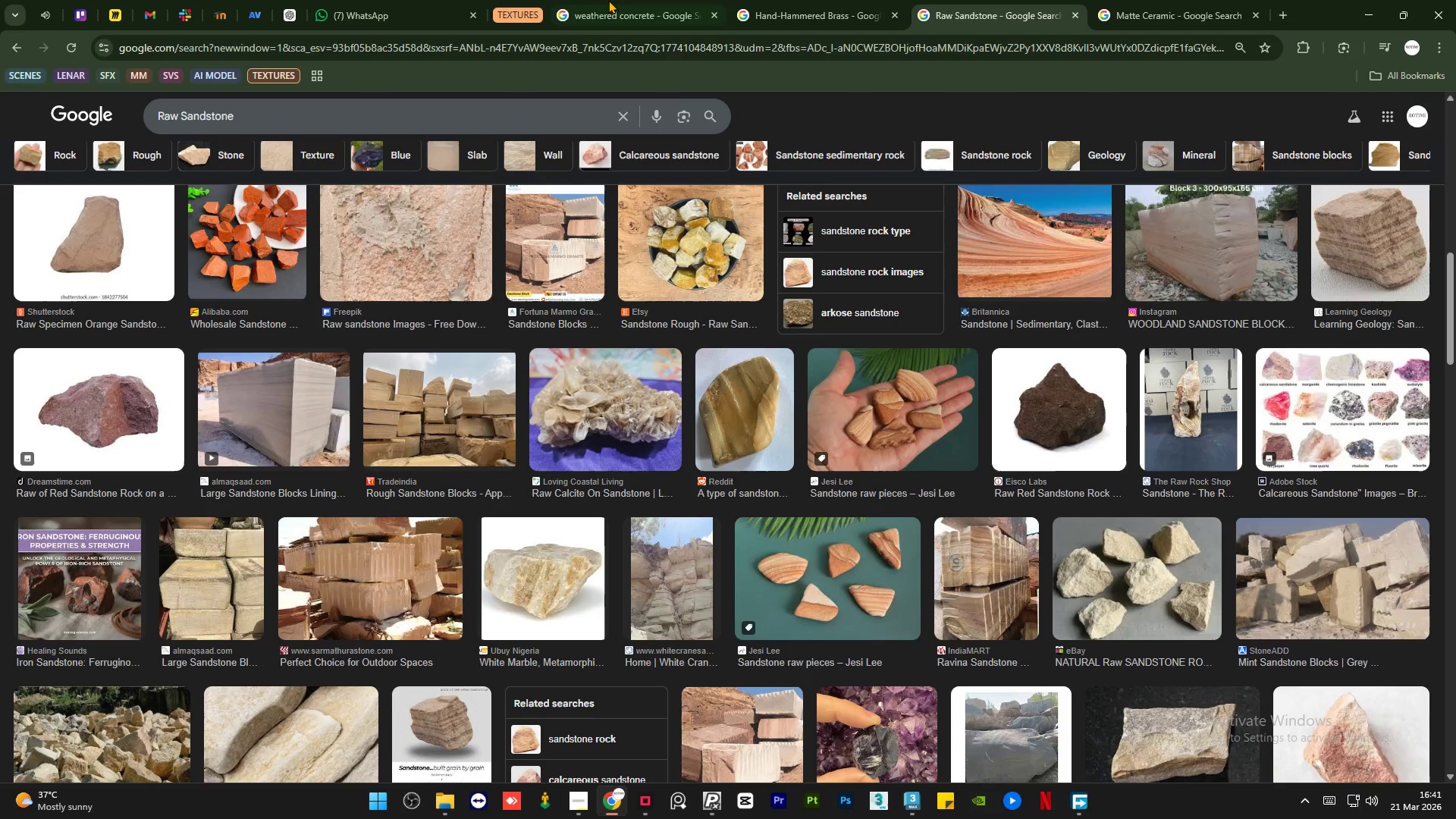 
left_click([612, 0])
 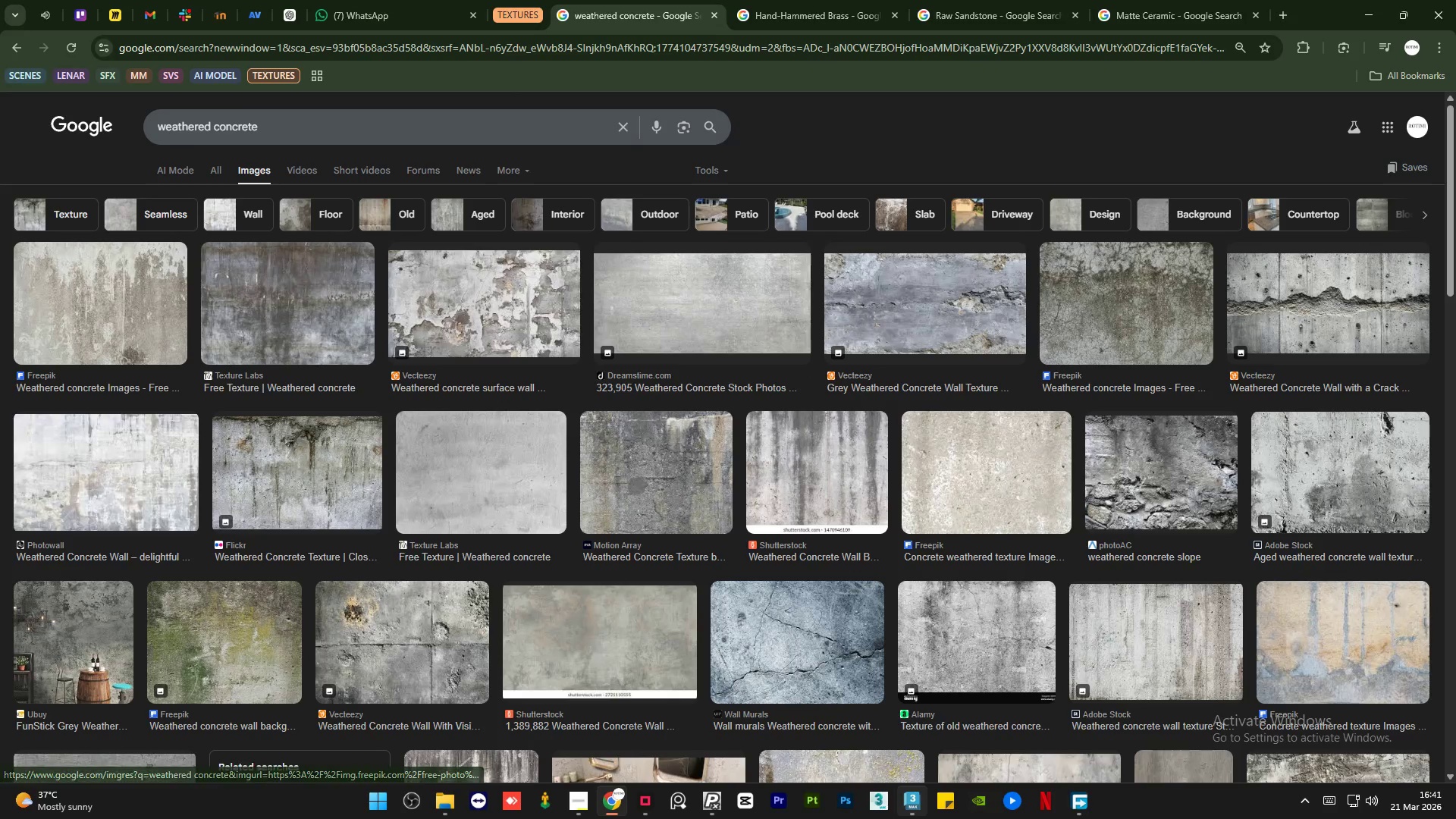 
left_click([908, 738])
 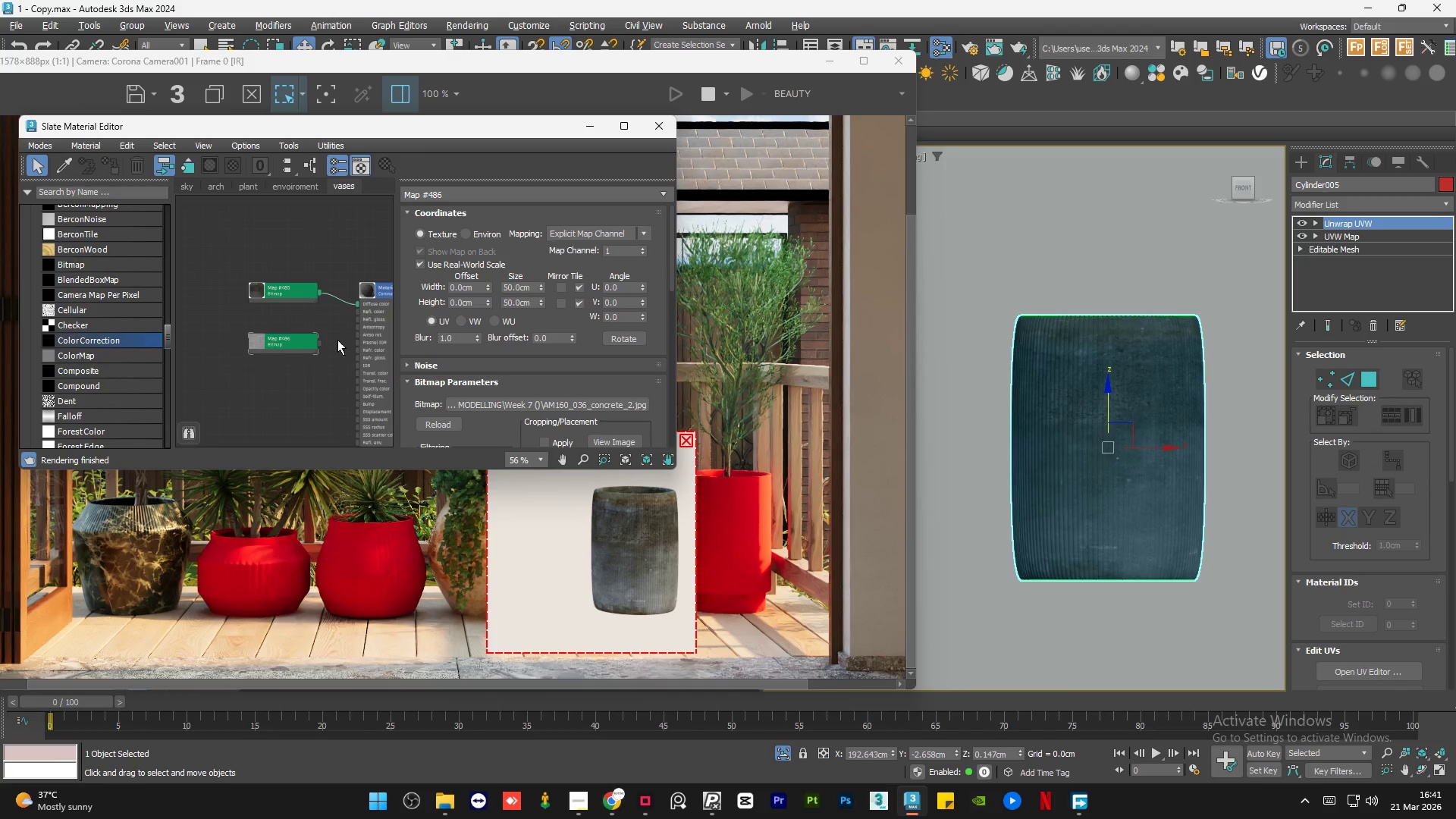 
double_click([362, 329])
 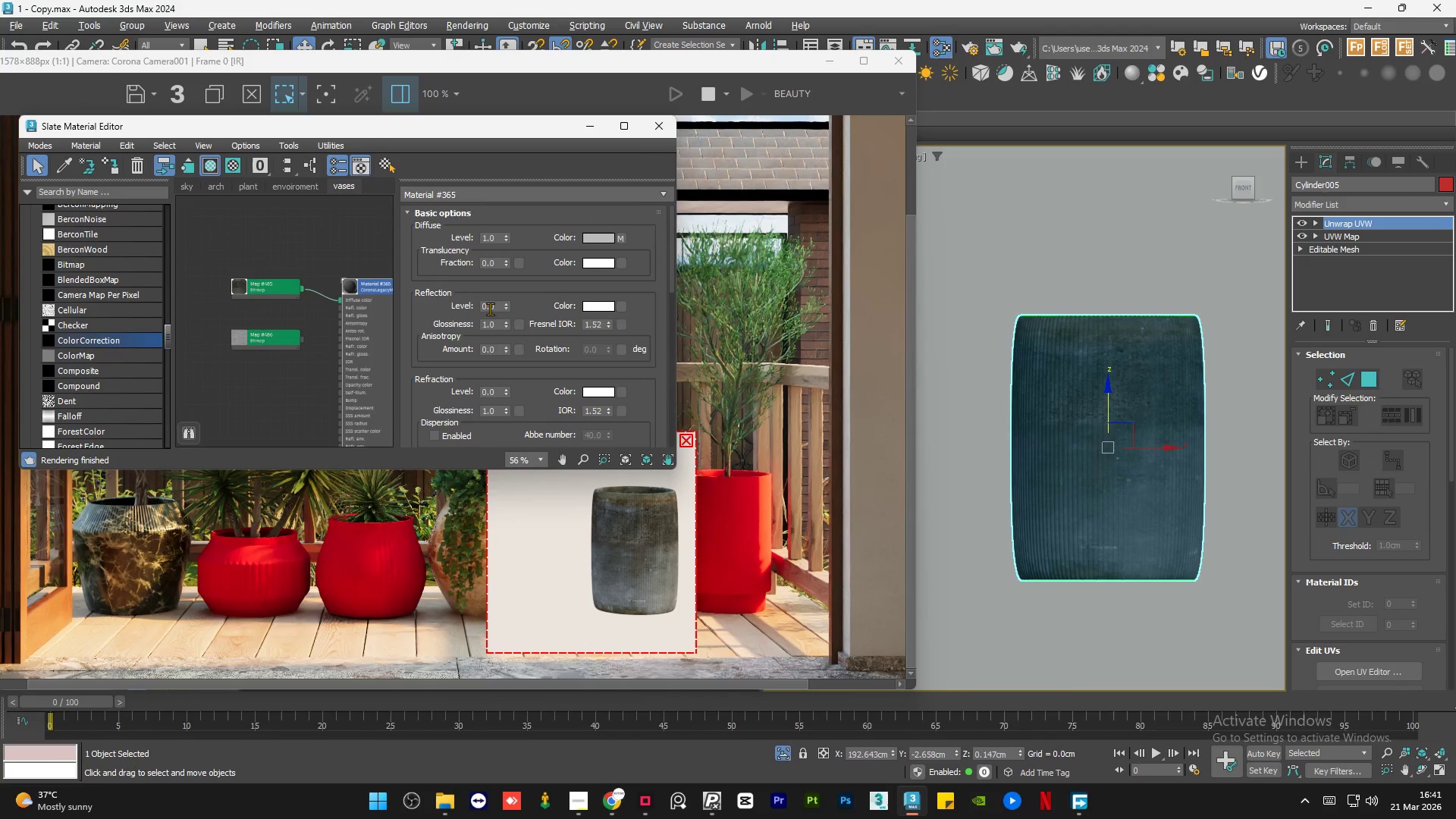 
scroll: coordinate [357, 329], scroll_direction: none, amount: 0.0
 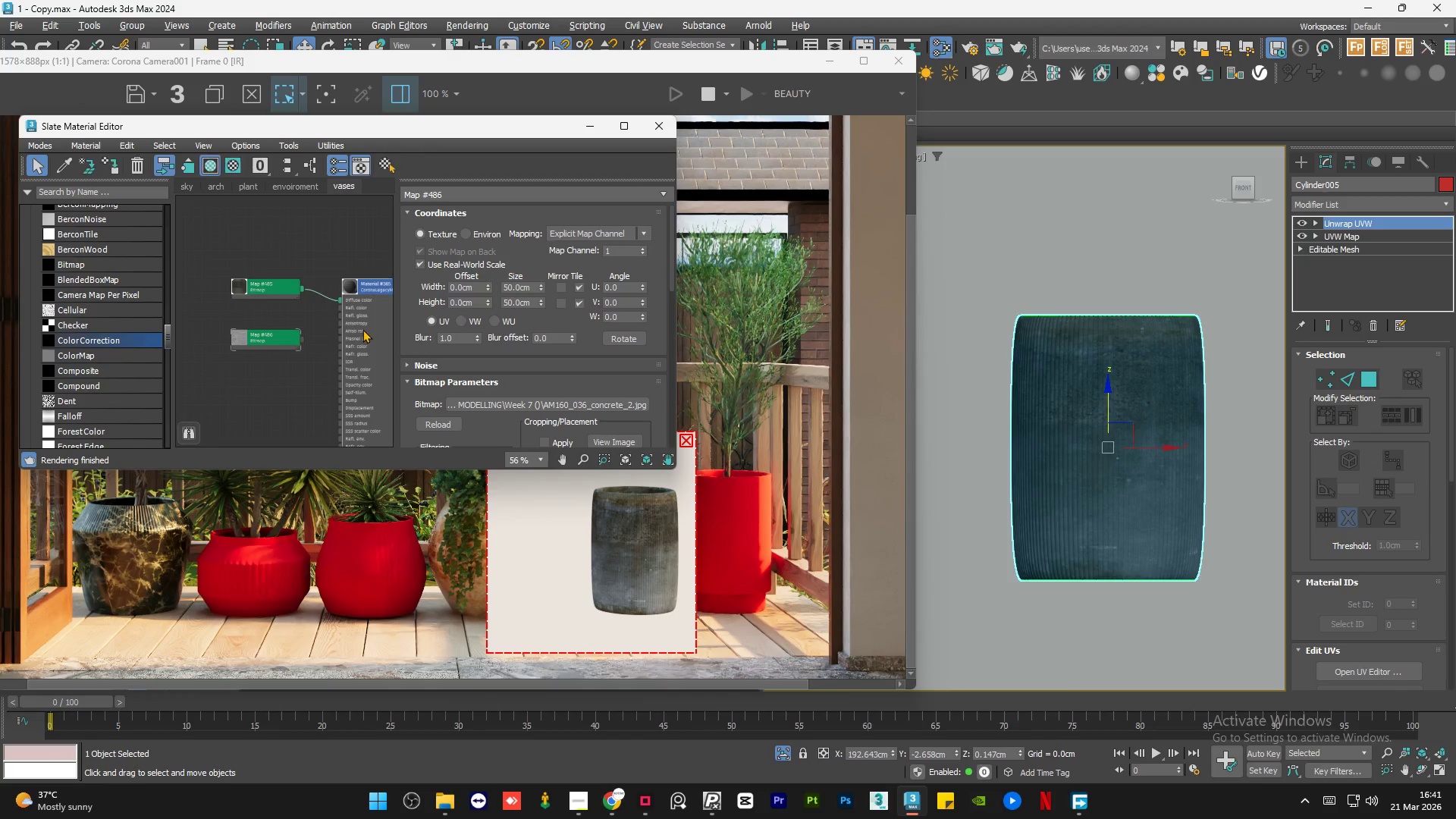 
double_click([491, 308])
 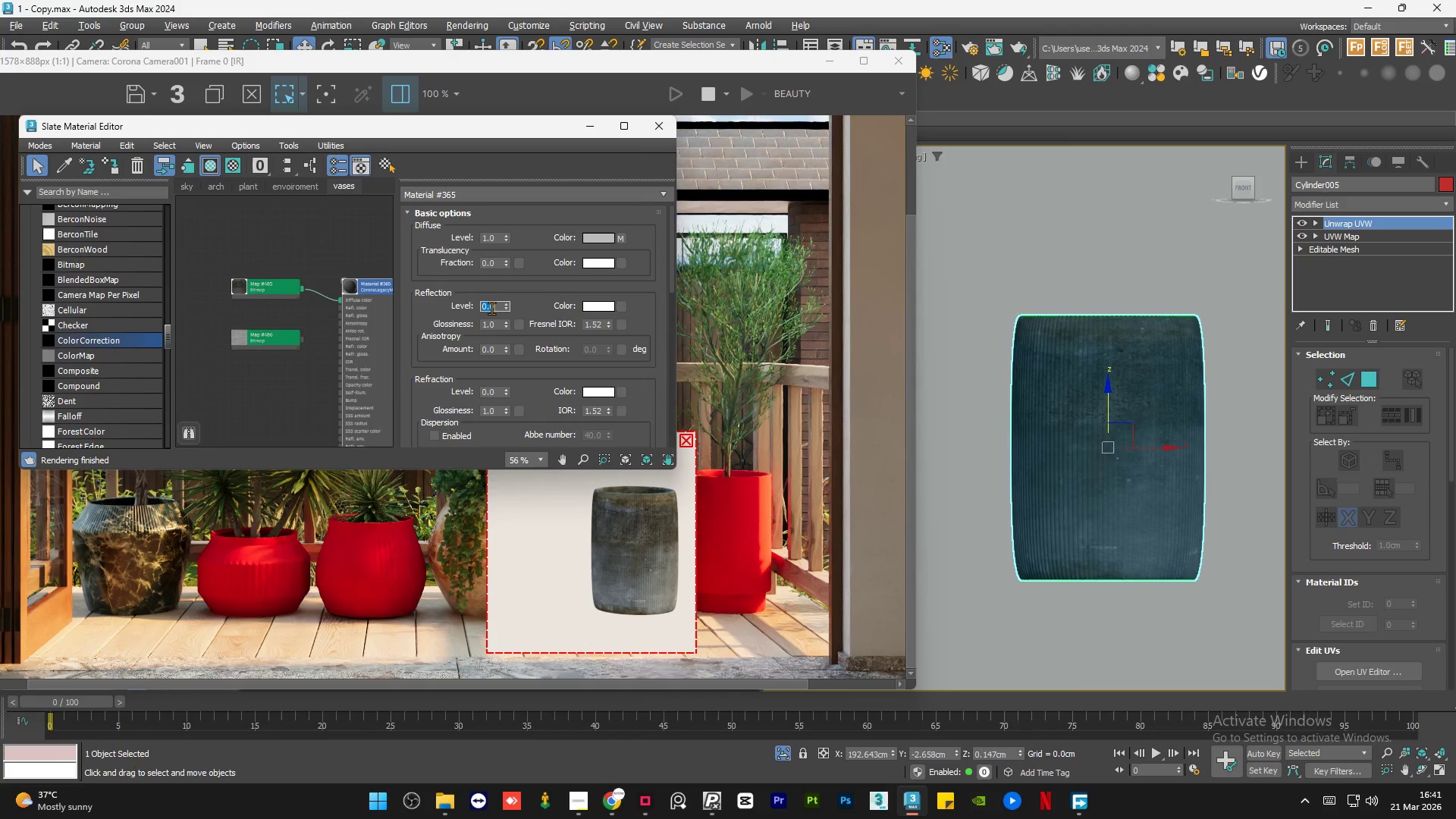 
key(Numpad1)
 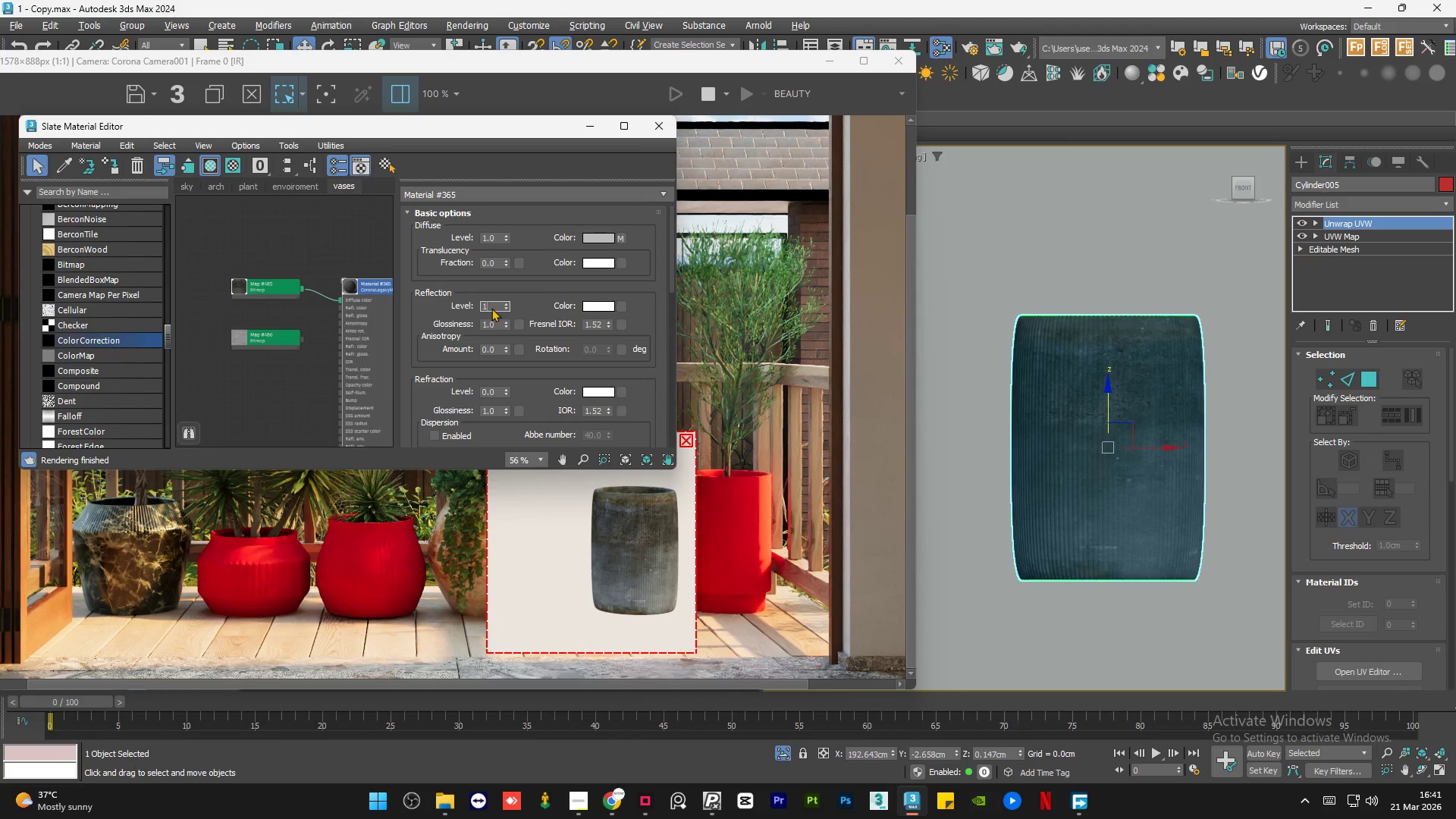 
key(NumpadEnter)
 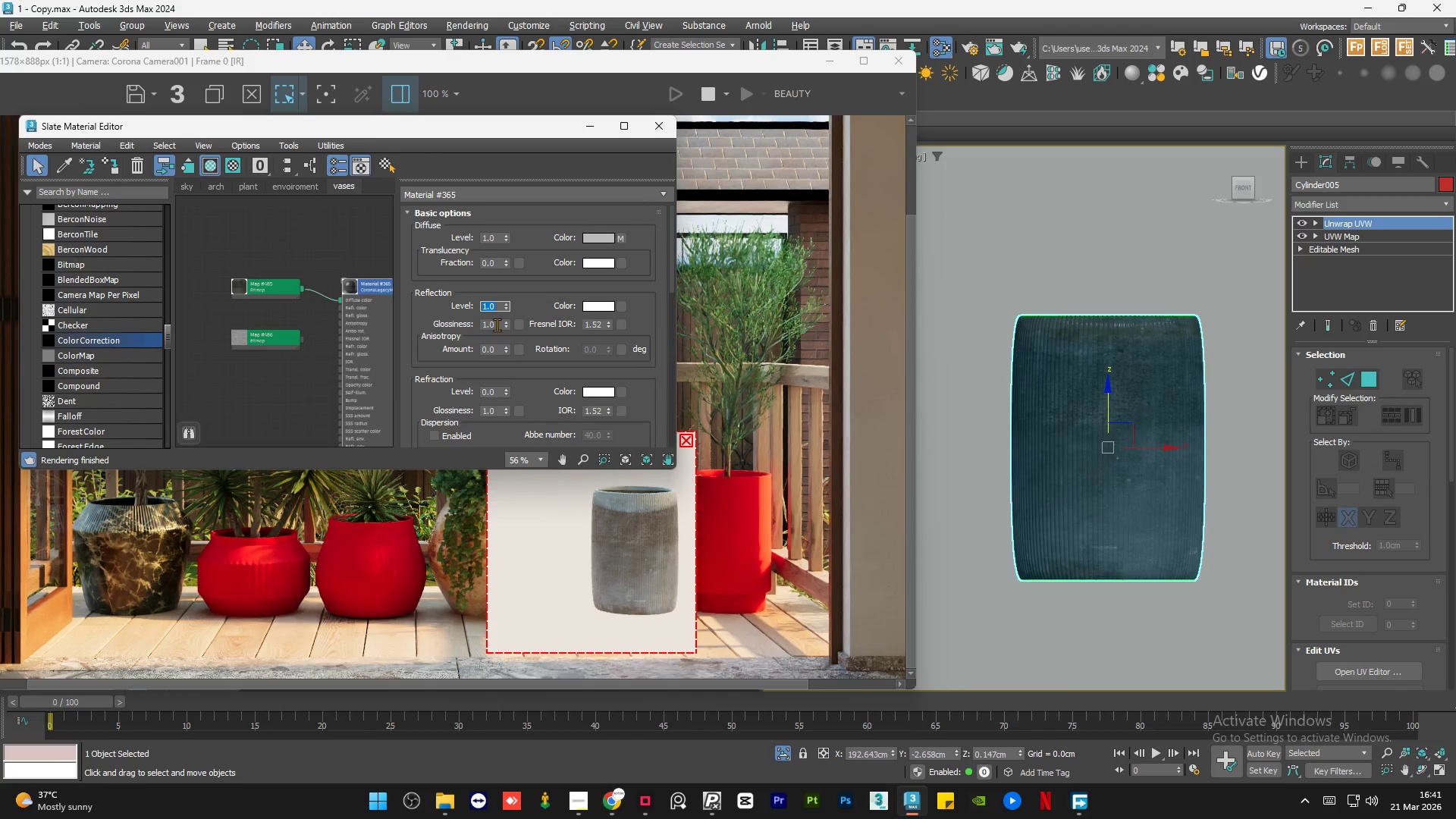 
double_click([497, 325])
 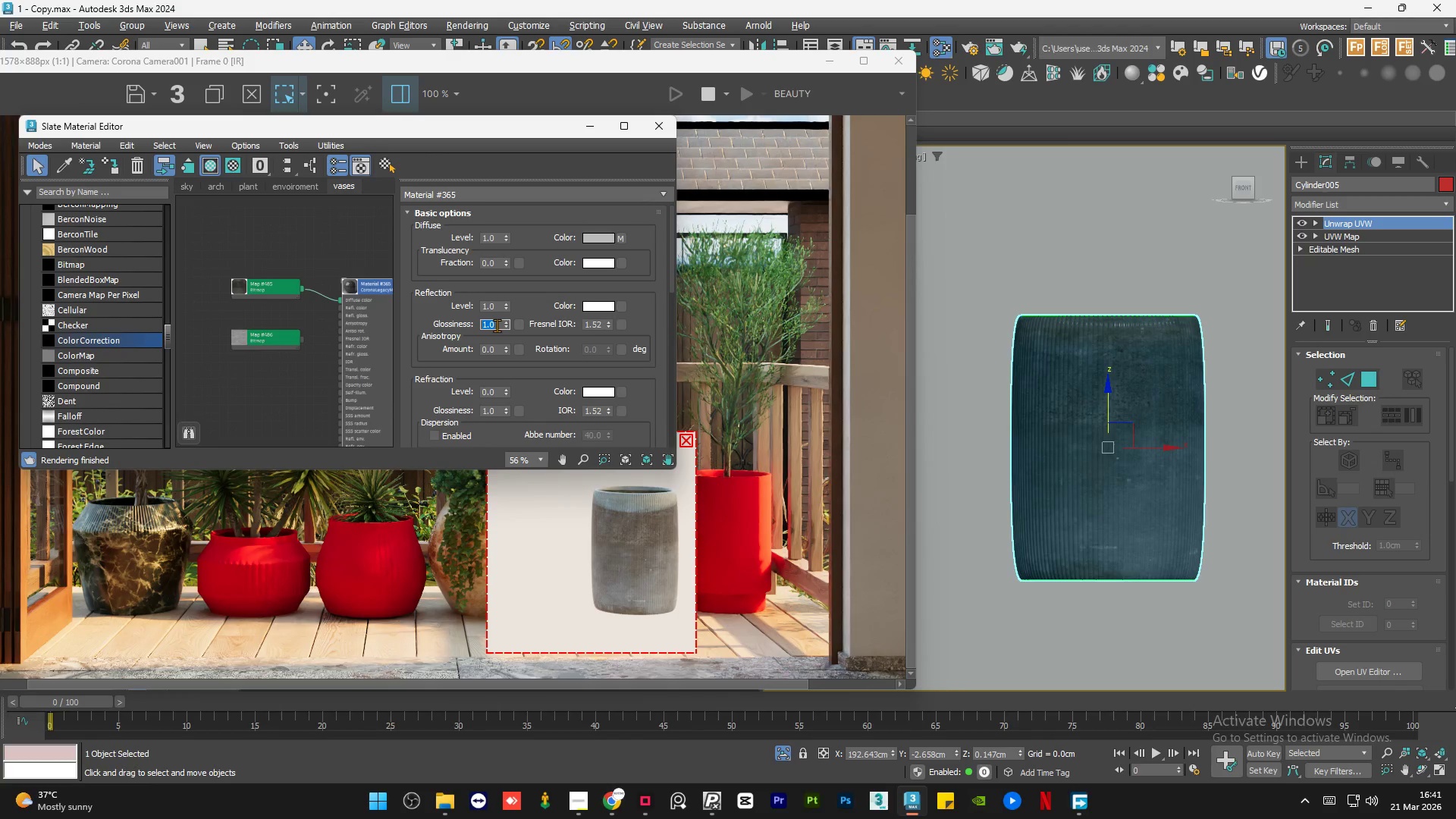 
key(NumpadDecimal)
 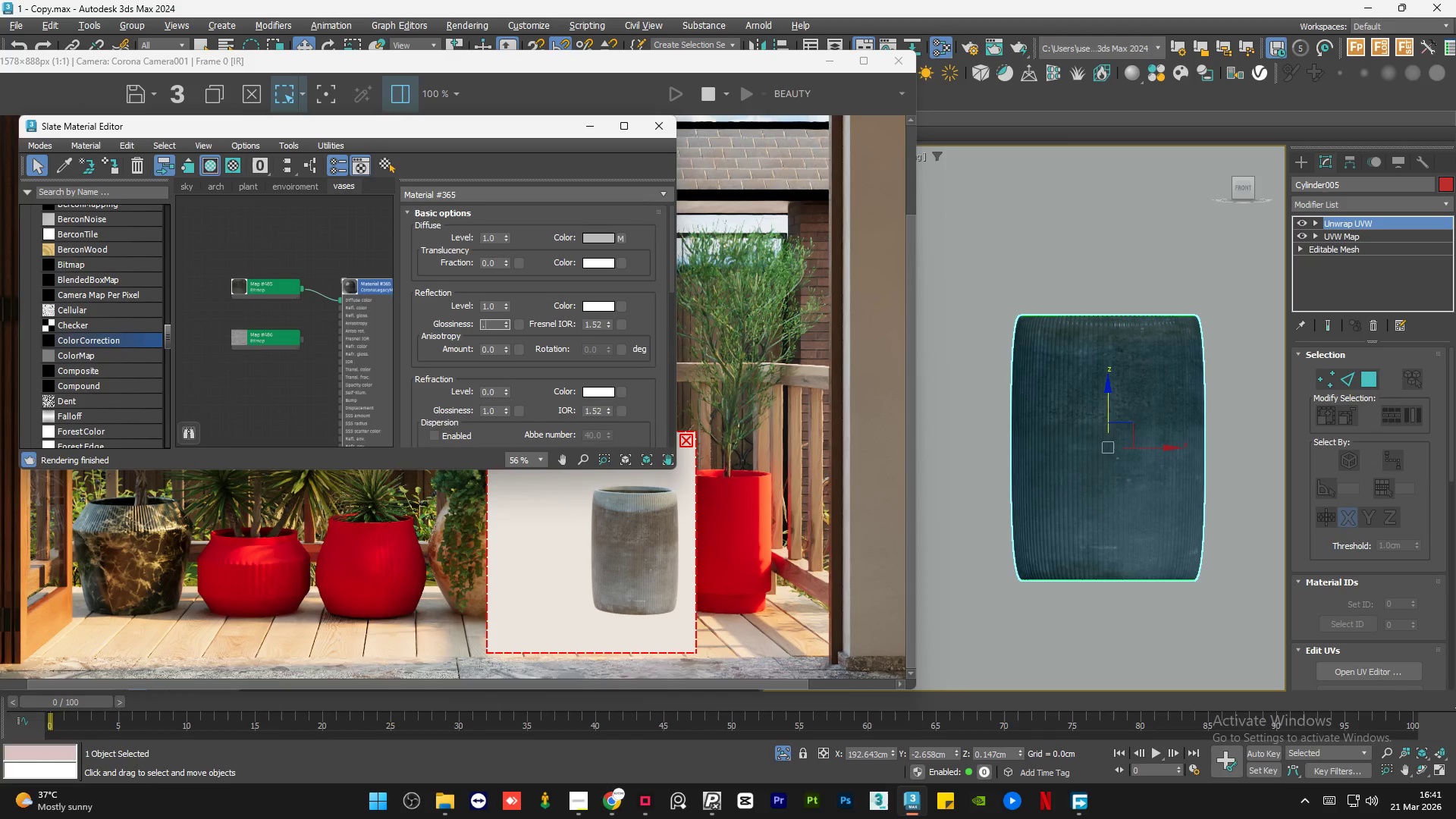 
key(Numpad4)
 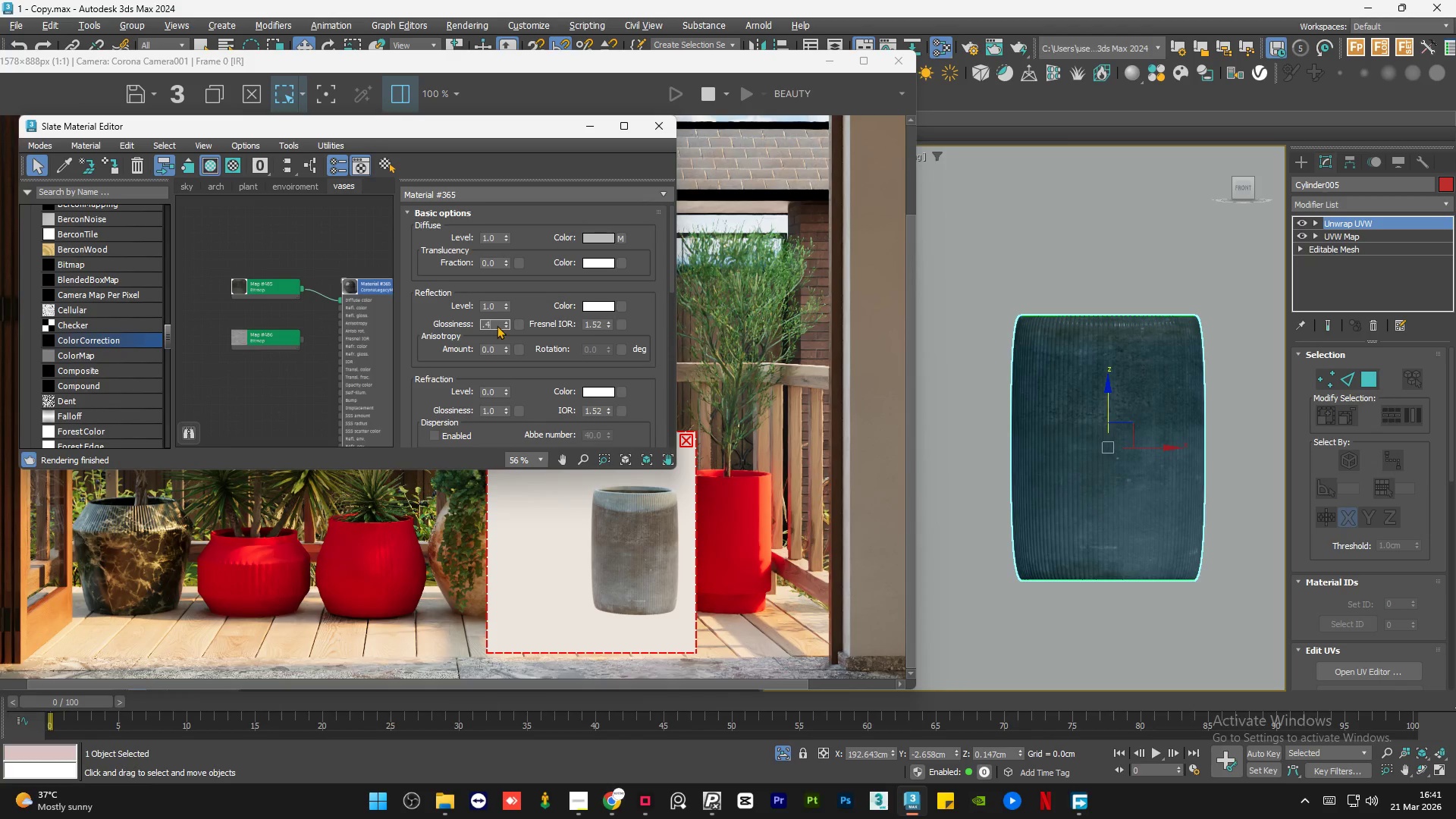 
key(NumpadEnter)
 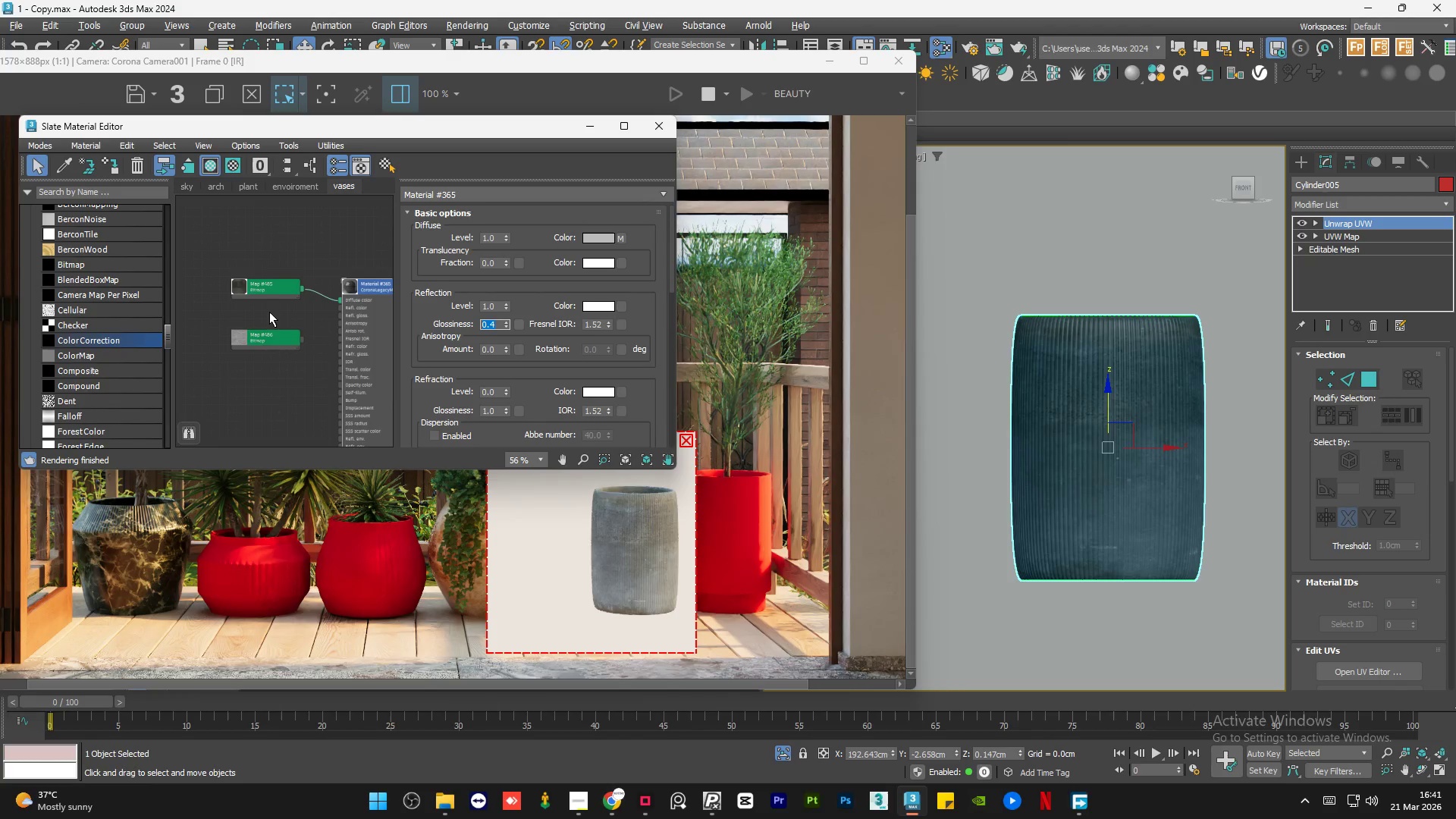 
left_click_drag(start_coordinate=[271, 340], to_coordinate=[268, 371])
 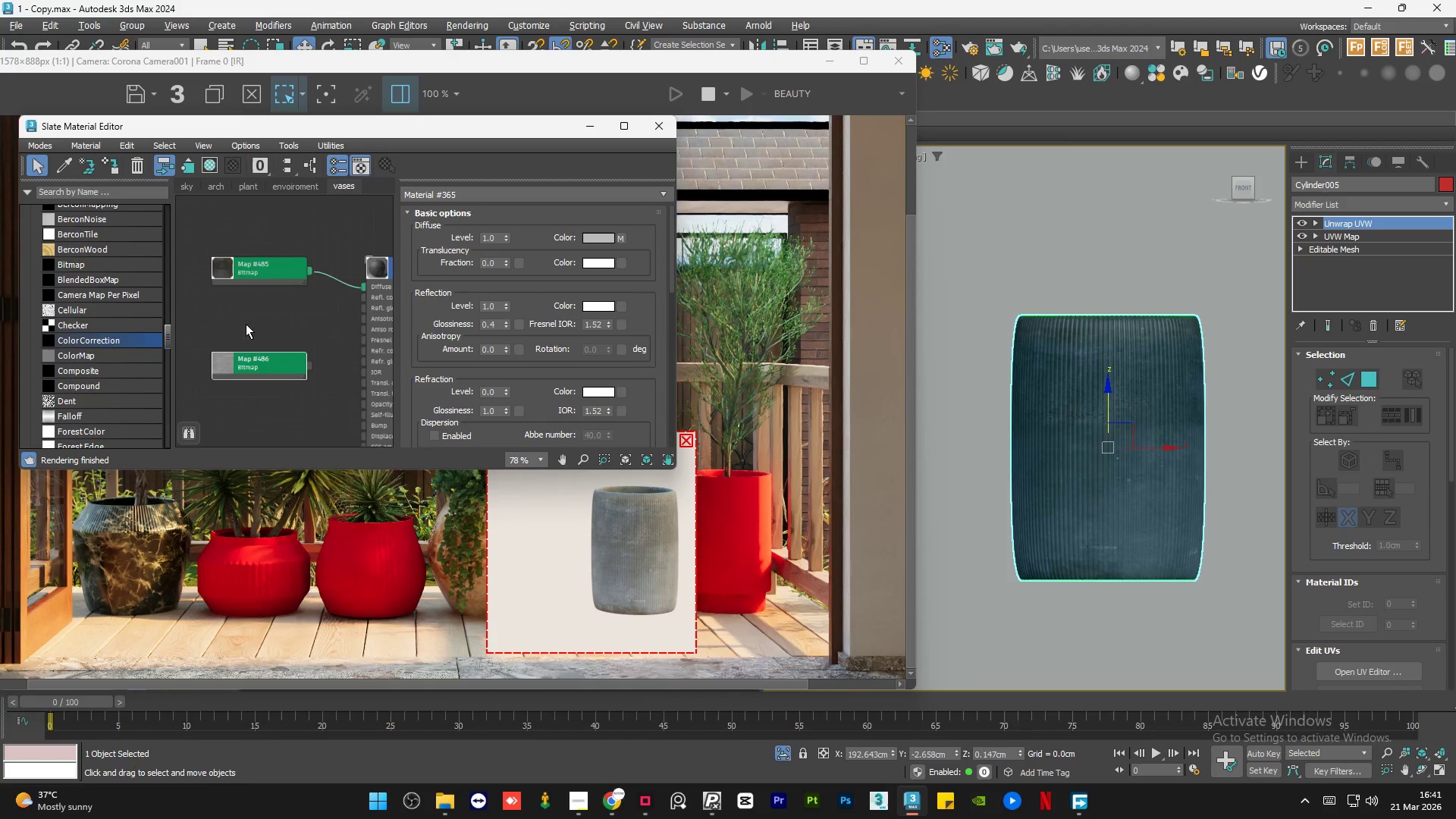 
scroll: coordinate [333, 325], scroll_direction: up, amount: 5.0
 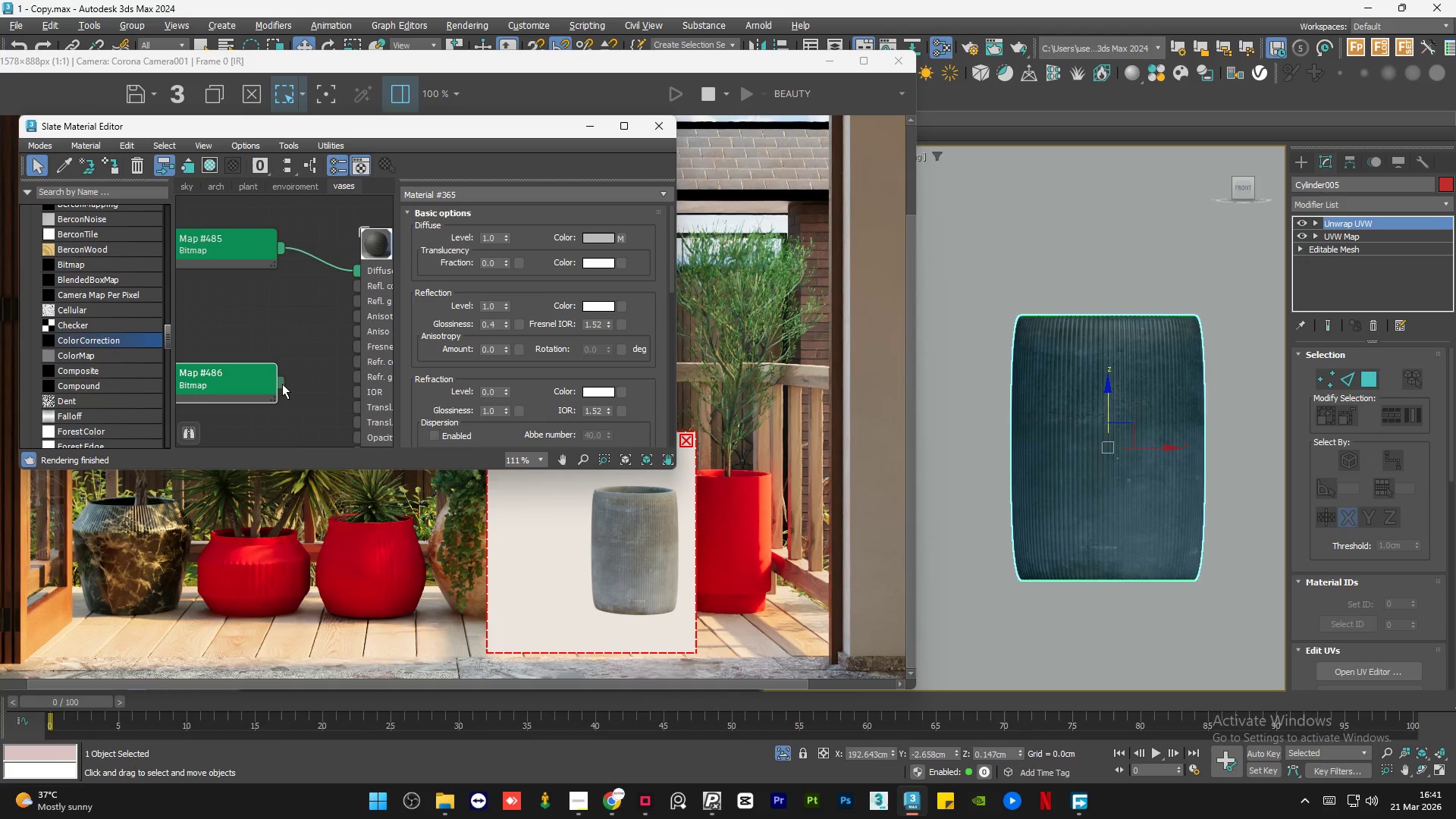 
left_click_drag(start_coordinate=[282, 384], to_coordinate=[362, 303])
 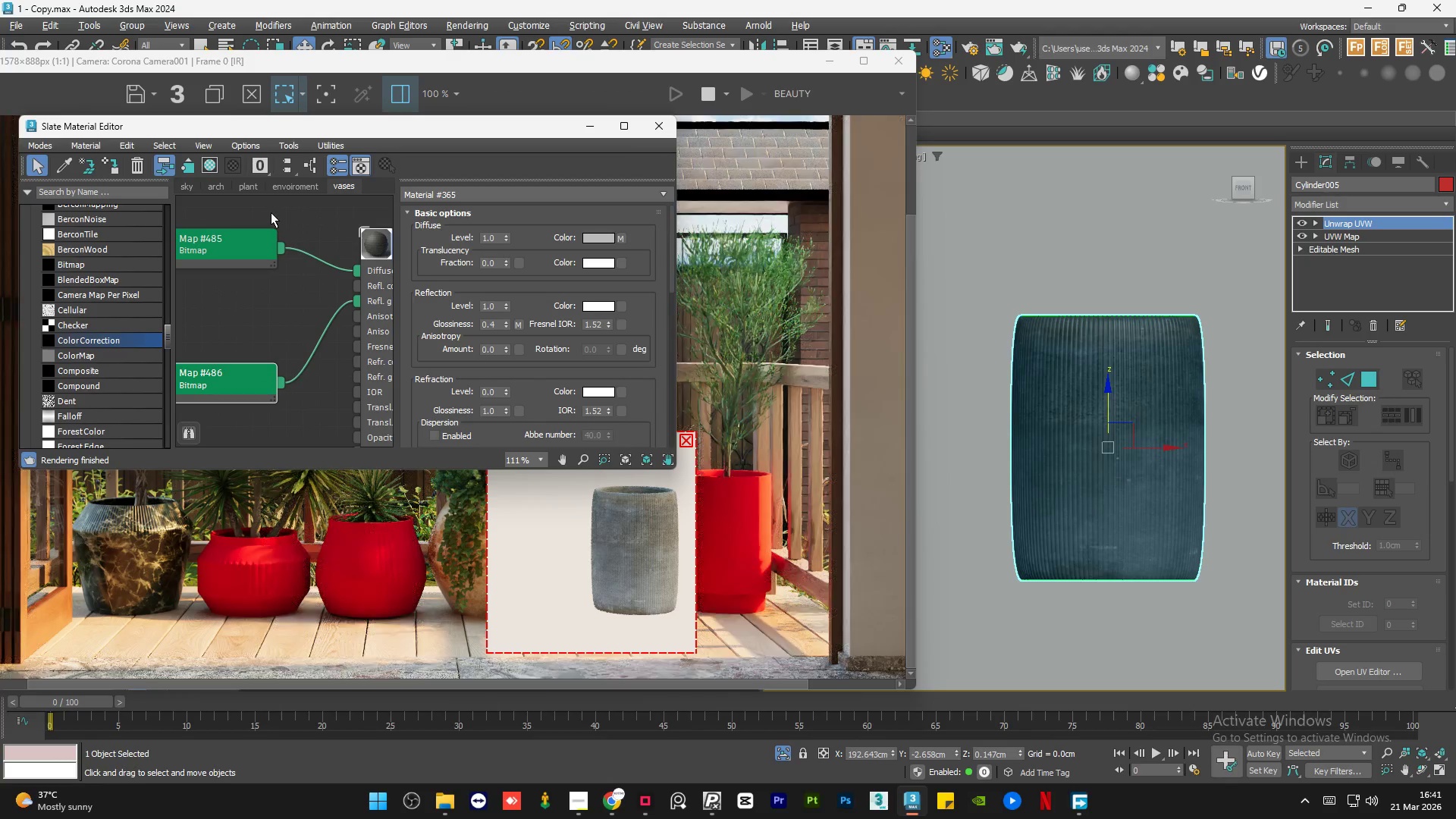 
scroll: coordinate [325, 250], scroll_direction: down, amount: 1.0
 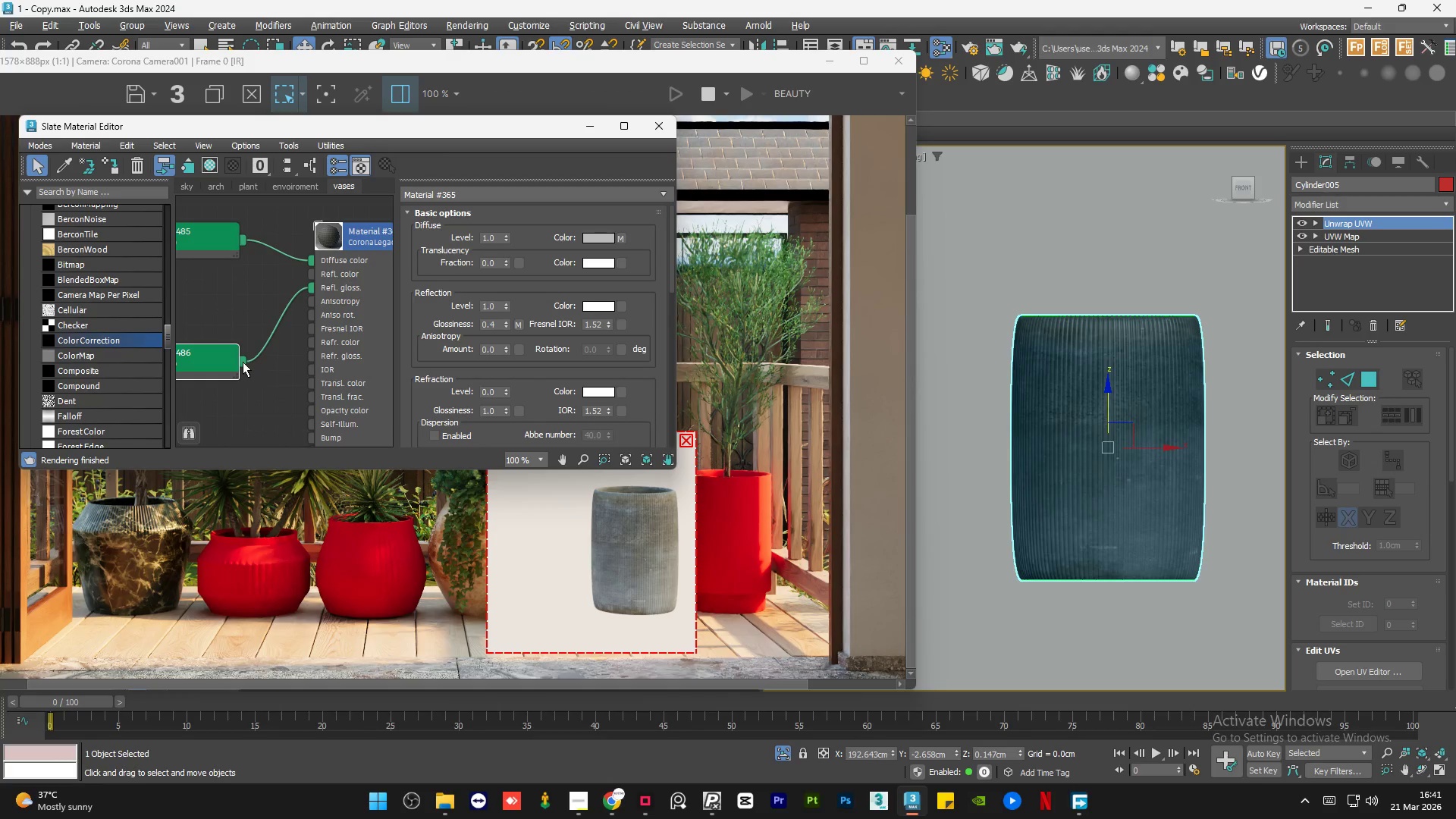 
left_click_drag(start_coordinate=[242, 361], to_coordinate=[306, 440])
 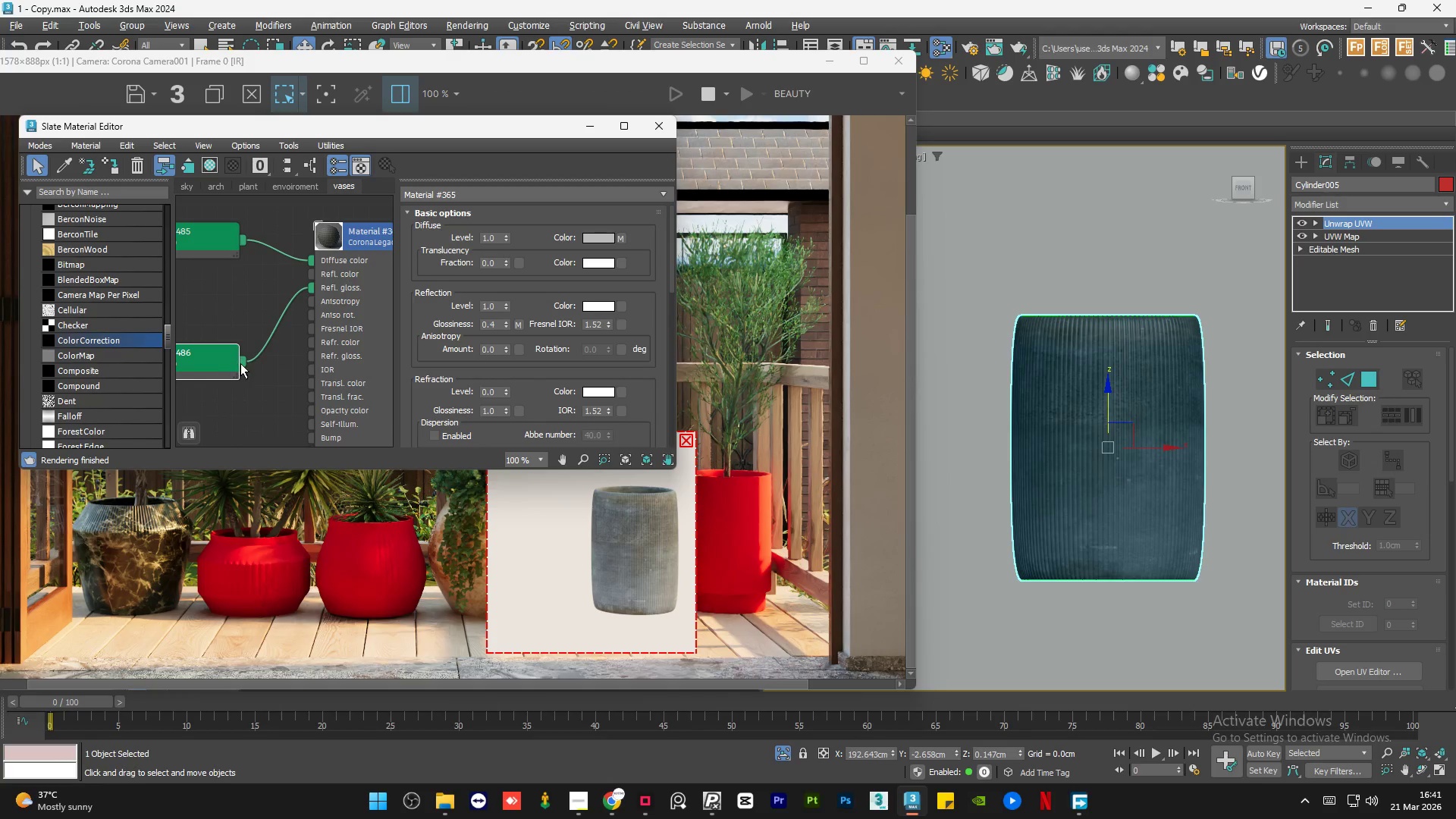 
left_click_drag(start_coordinate=[240, 363], to_coordinate=[306, 439])
 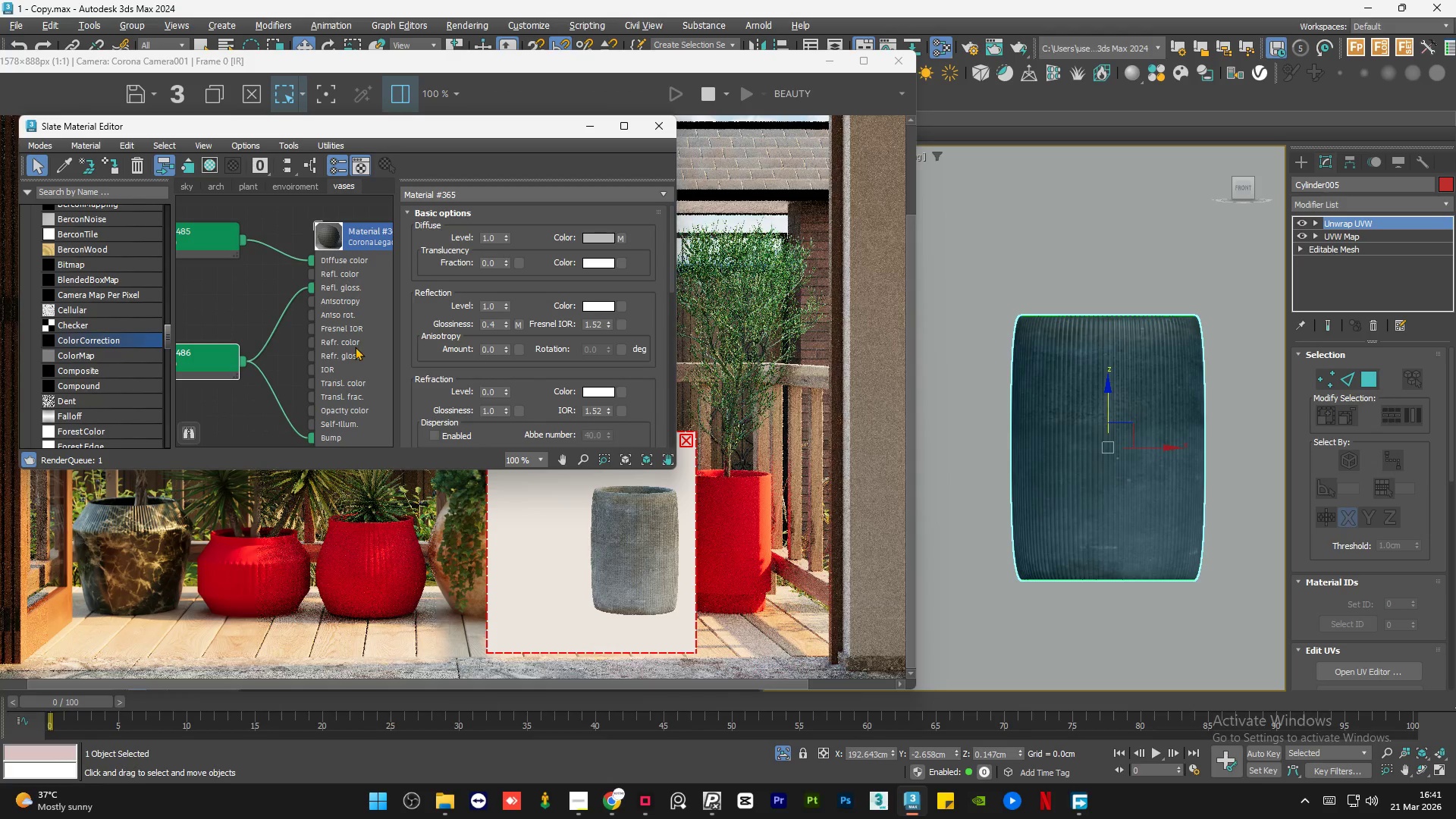 
double_click([355, 347])
 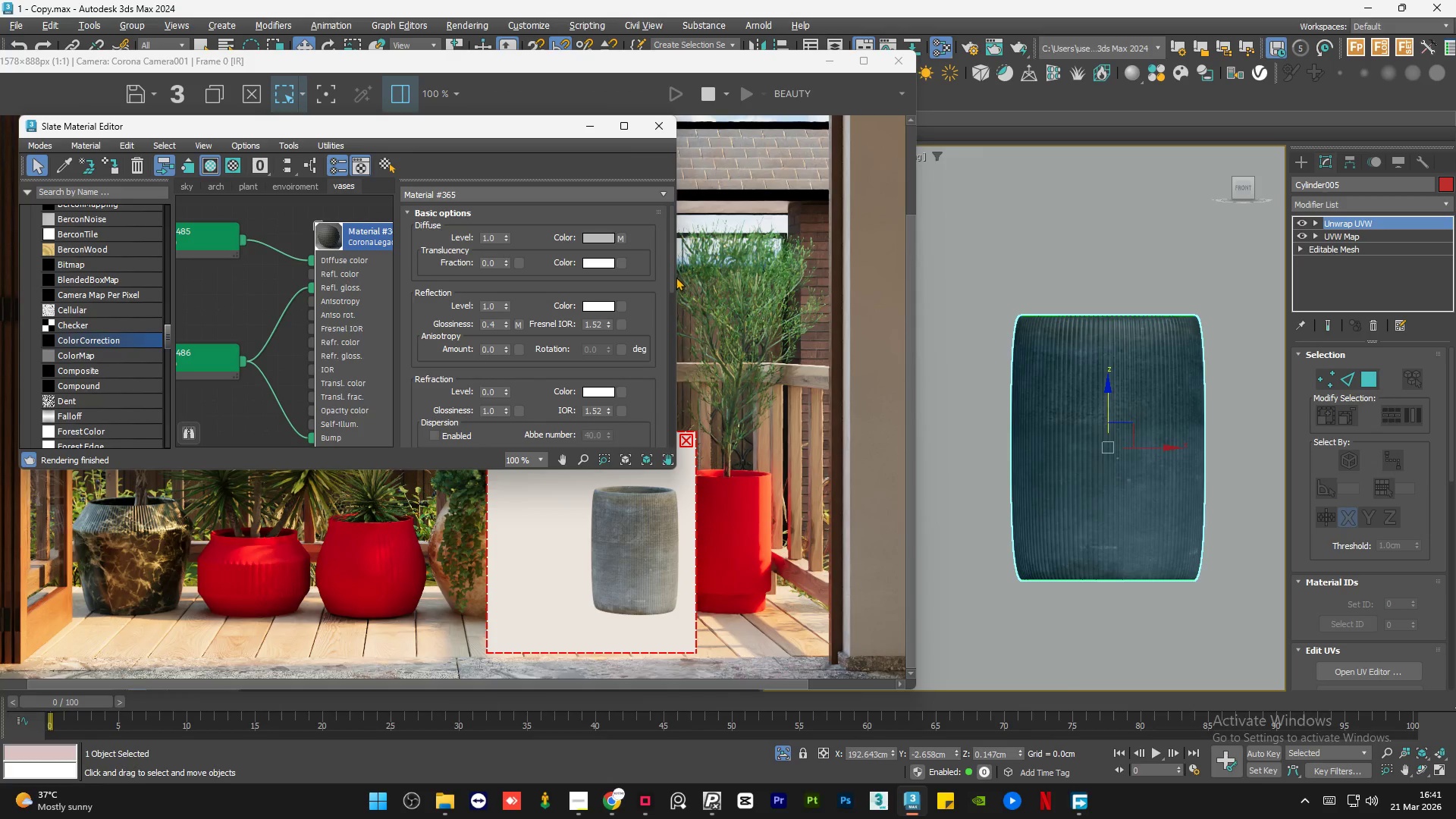 
left_click_drag(start_coordinate=[673, 272], to_coordinate=[675, 382])
 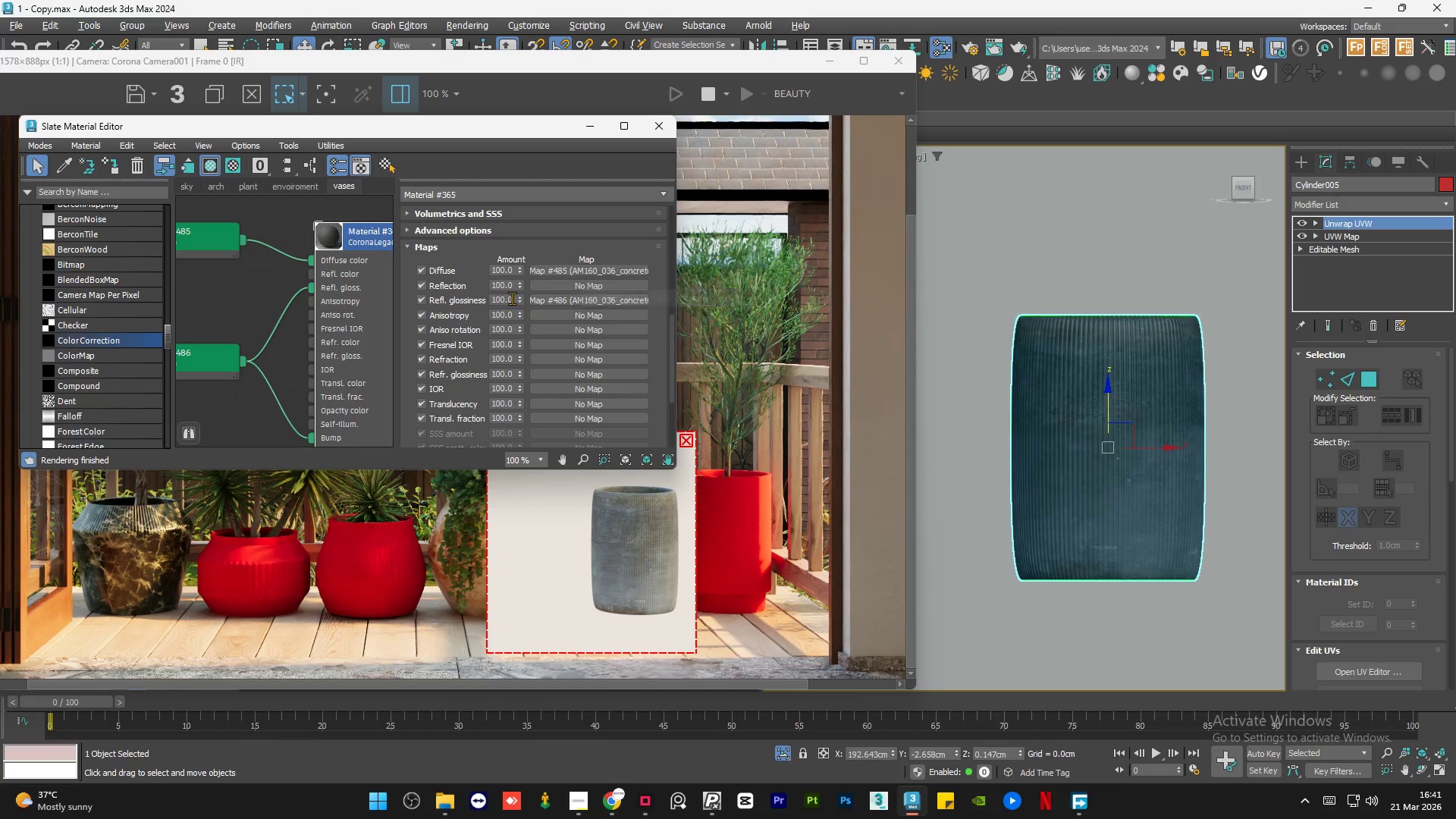 
double_click([510, 299])
 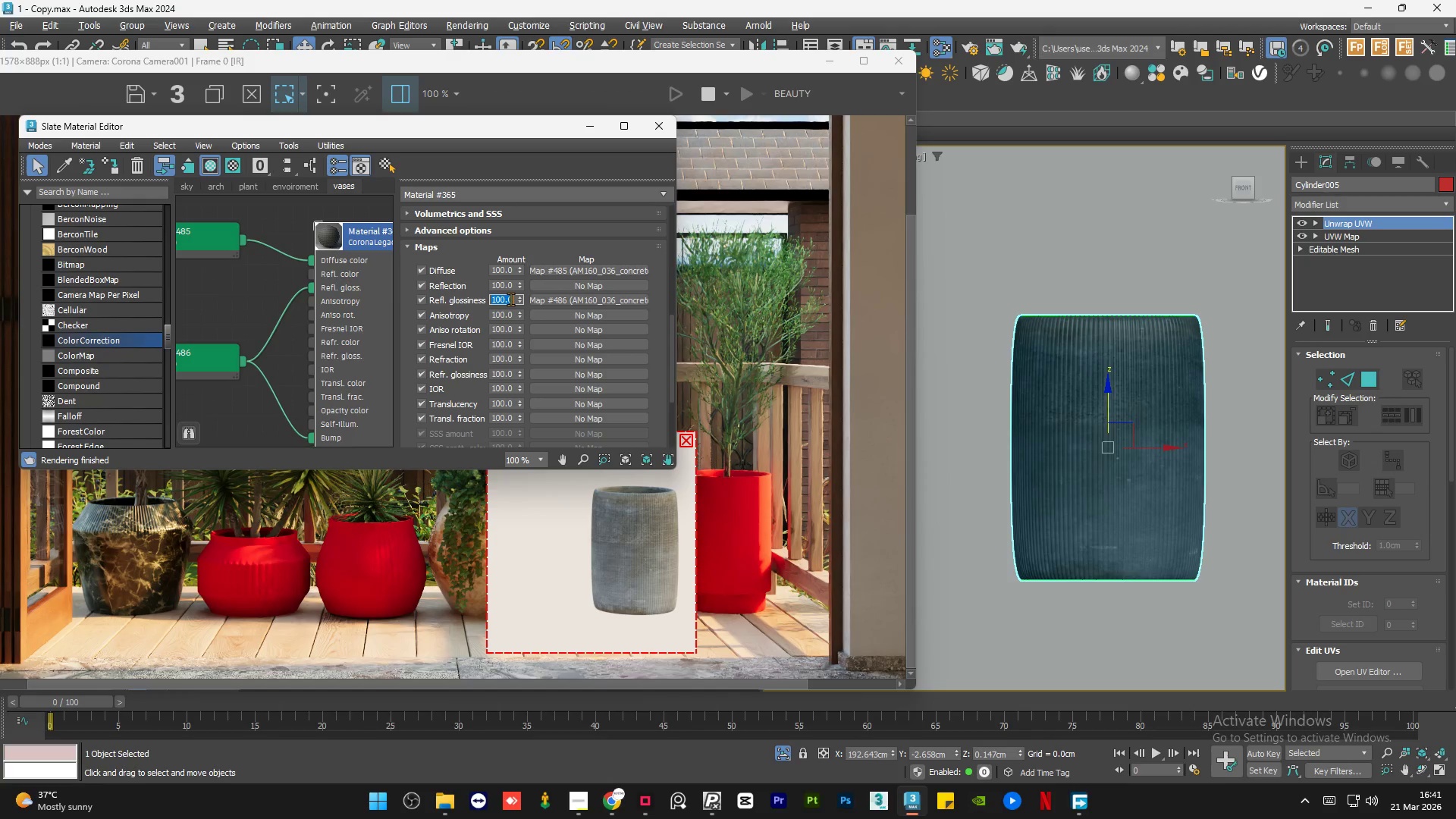 
key(Numpad5)
 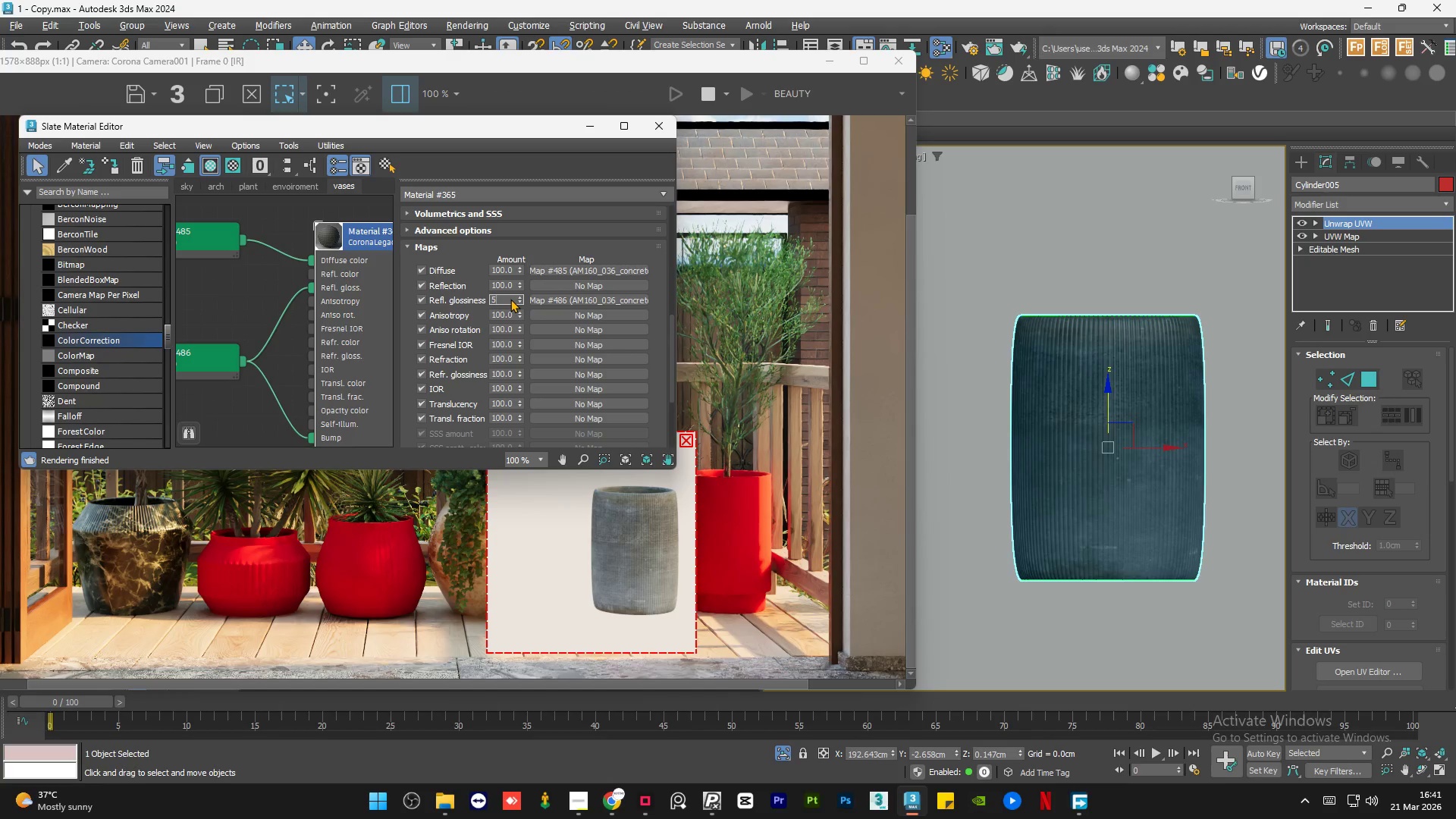 
key(Numpad0)
 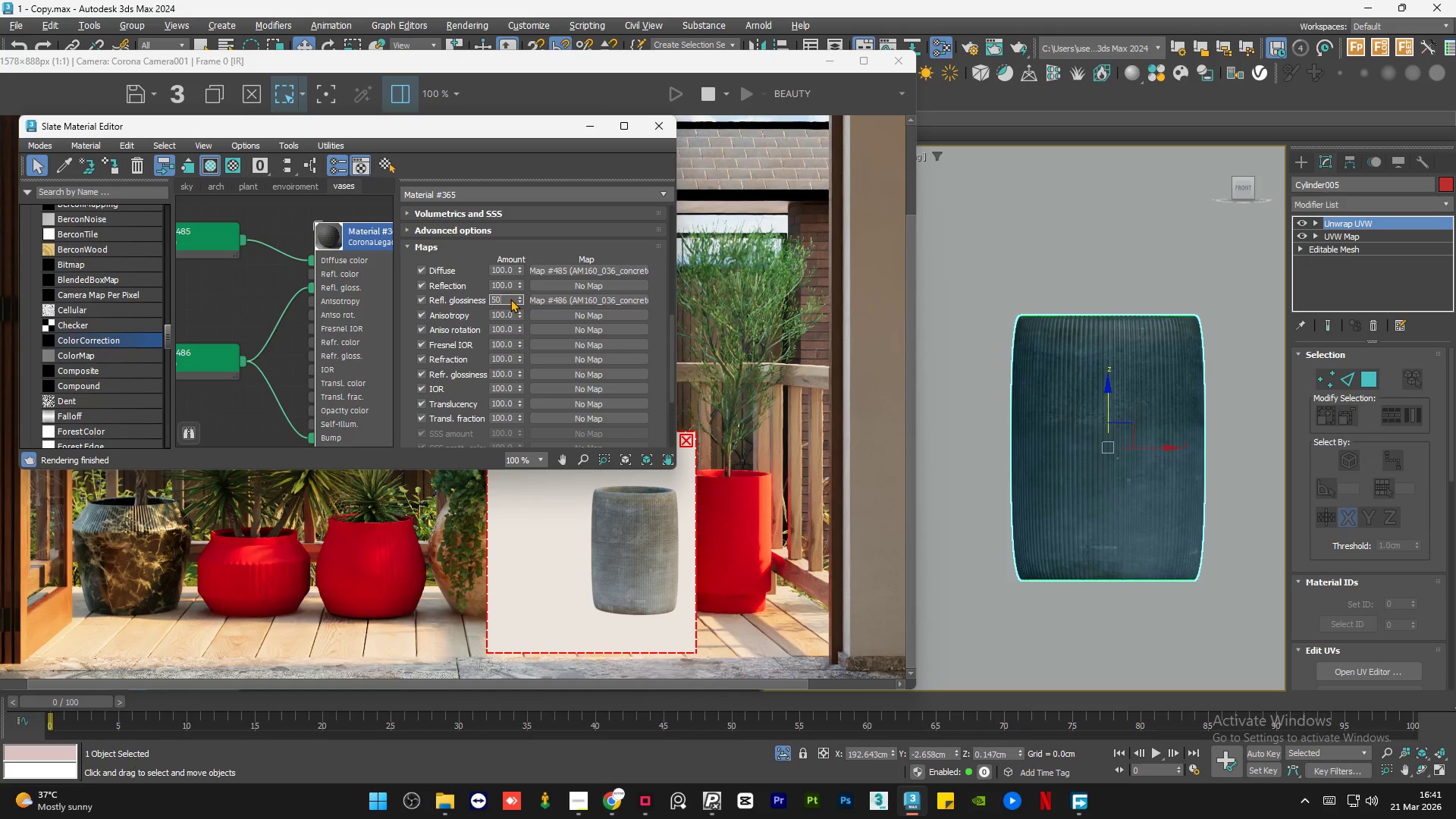 
key(NumpadEnter)
 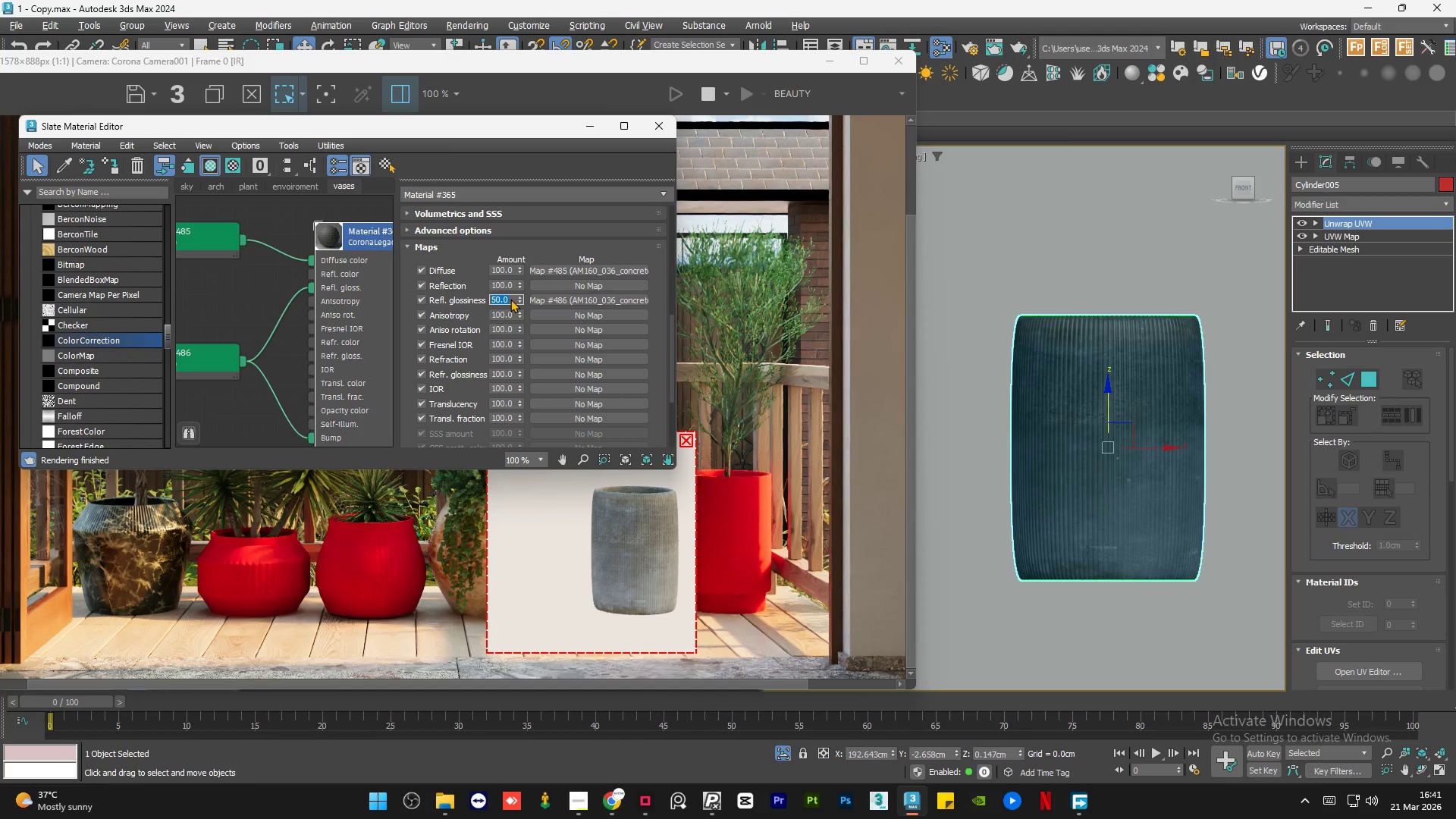 
key(Numpad4)
 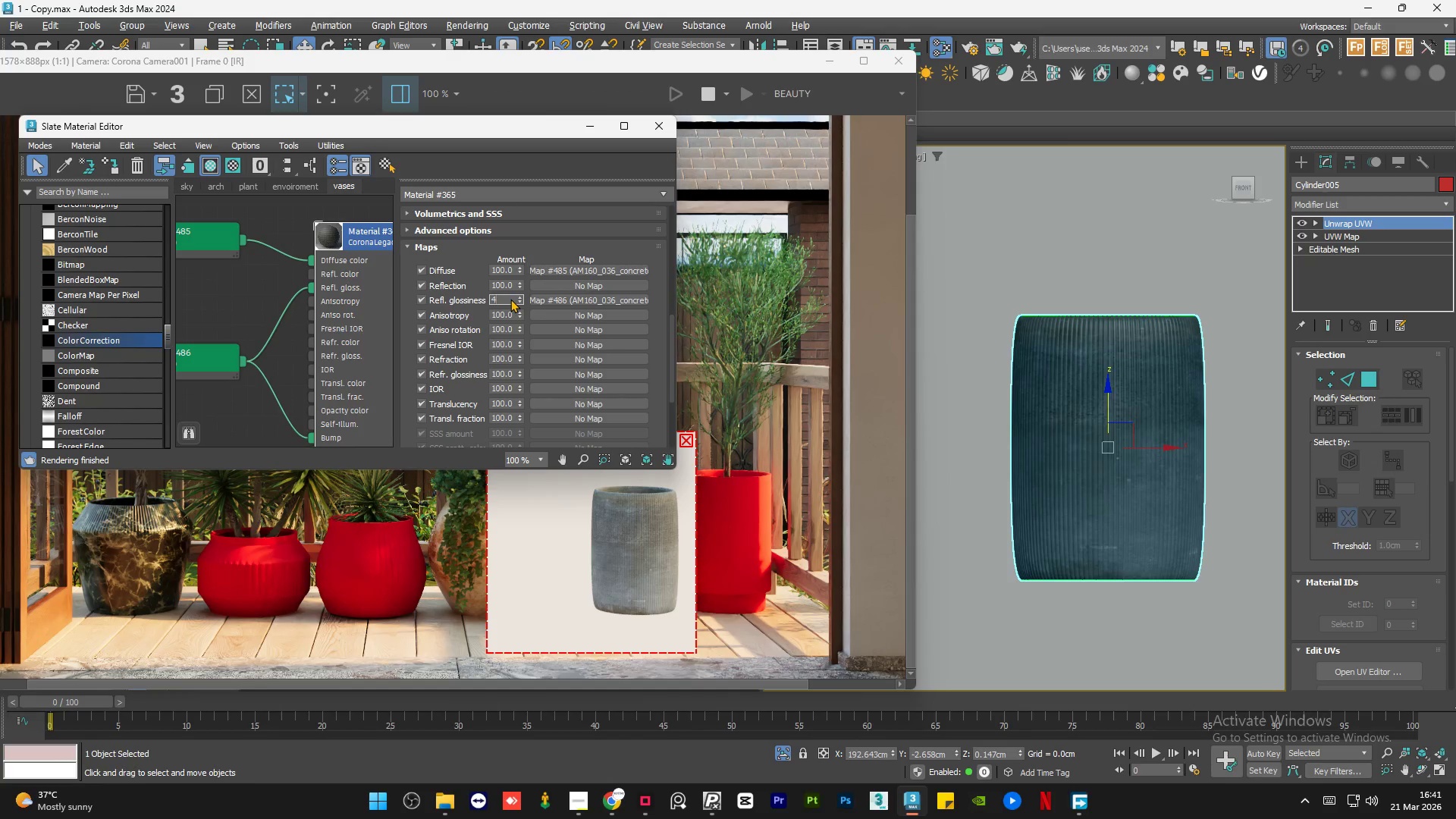 
key(Numpad0)
 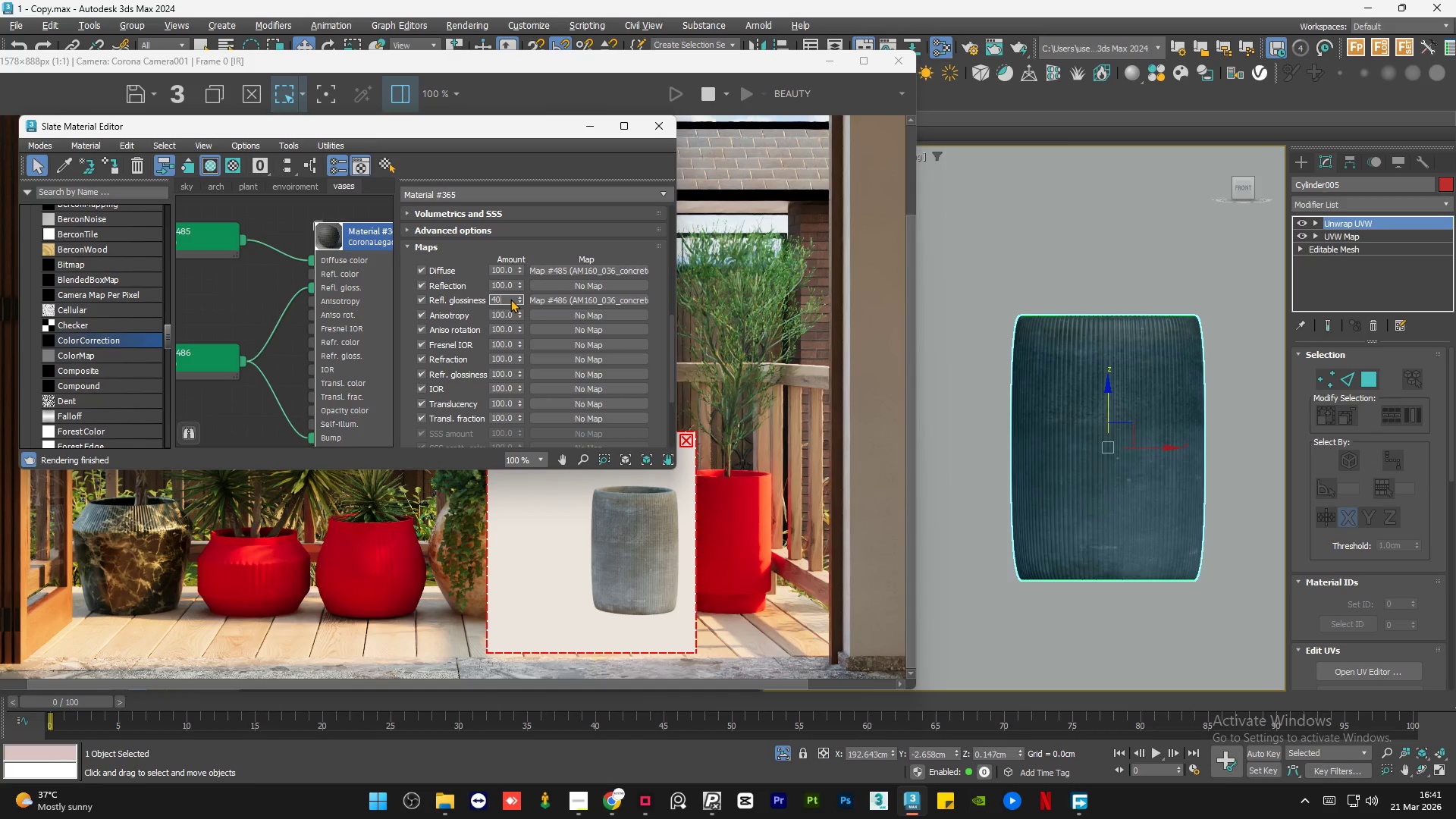 
key(NumpadEnter)
 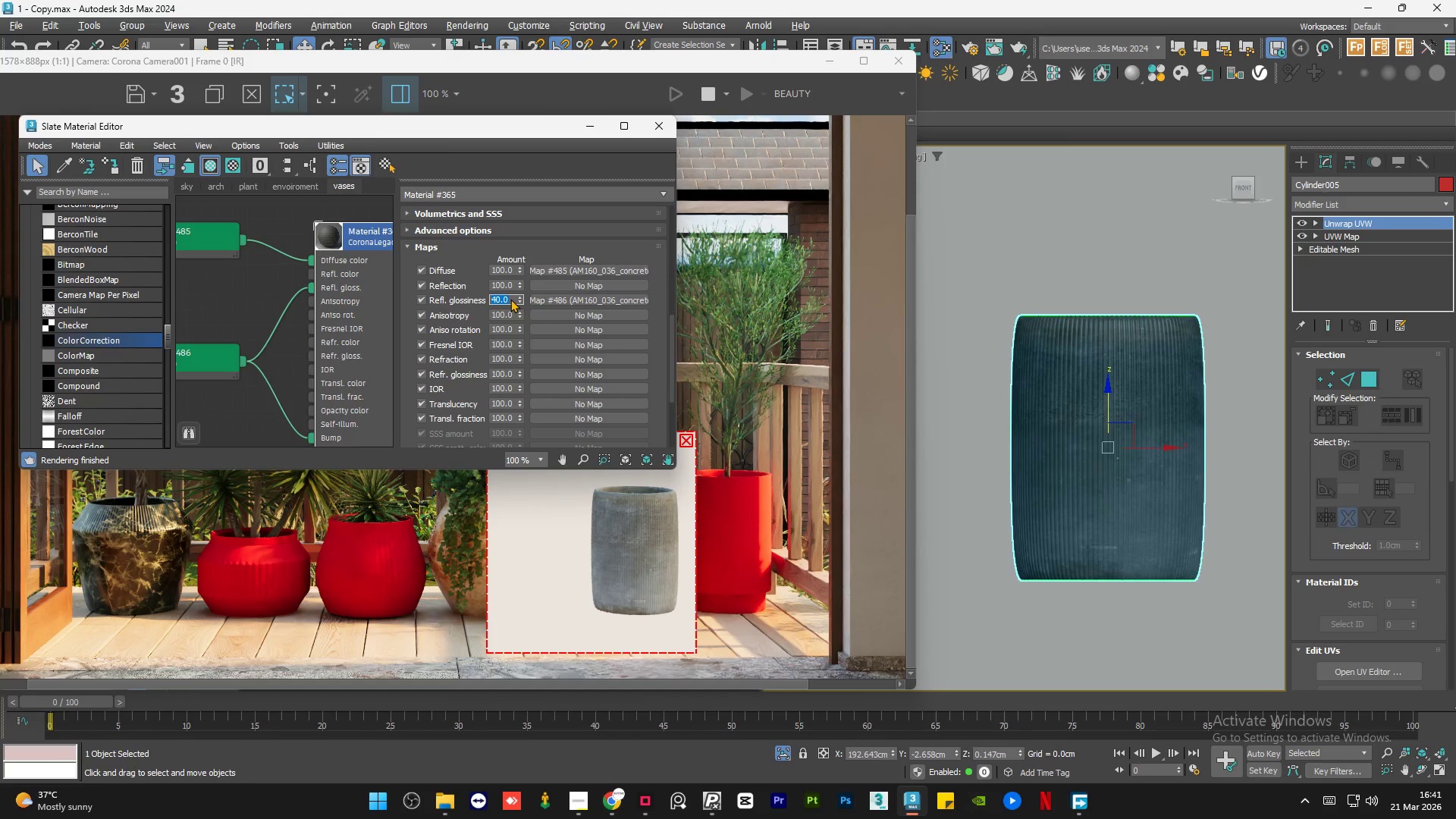 
key(Numpad3)
 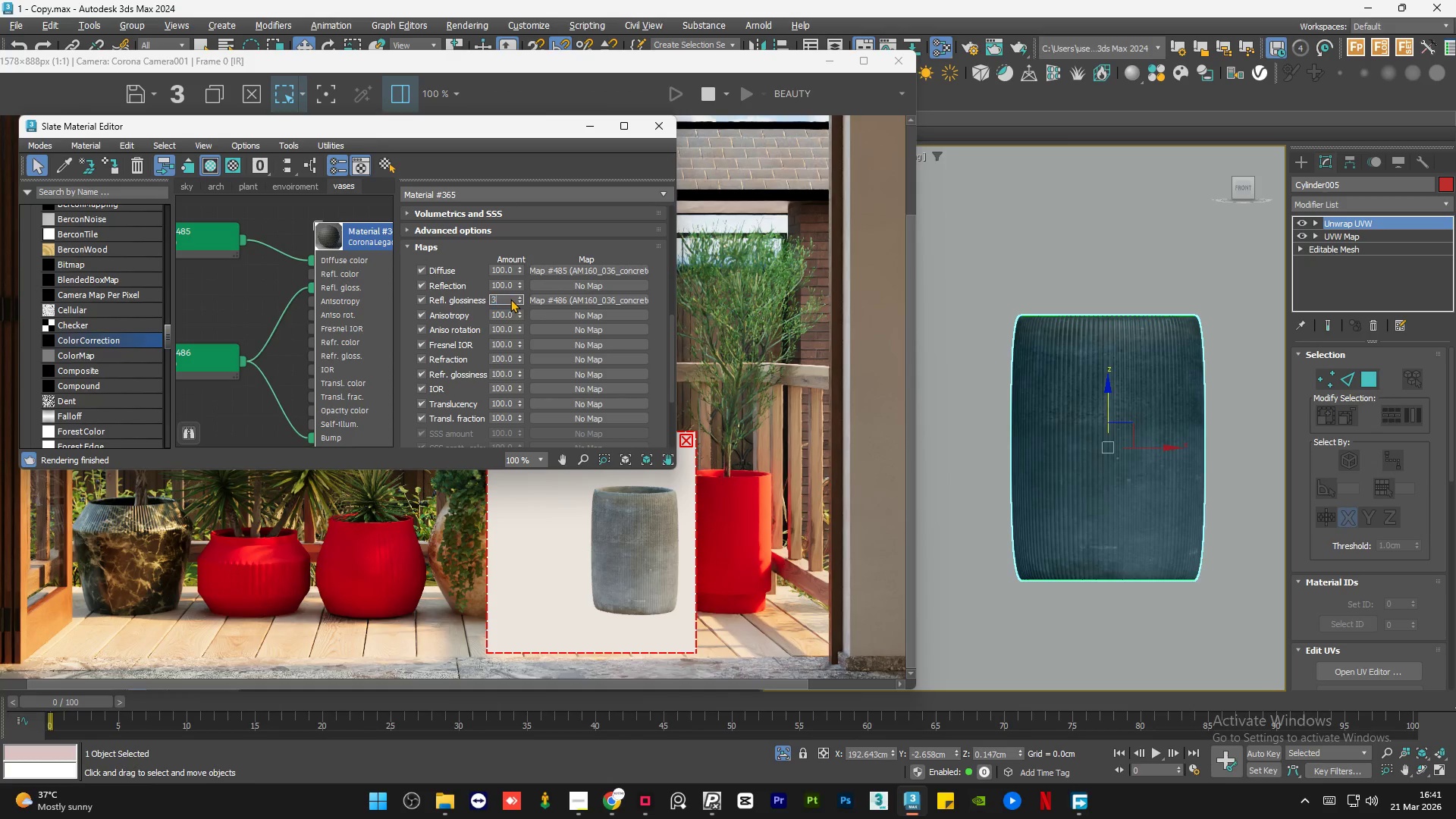 
key(Numpad0)
 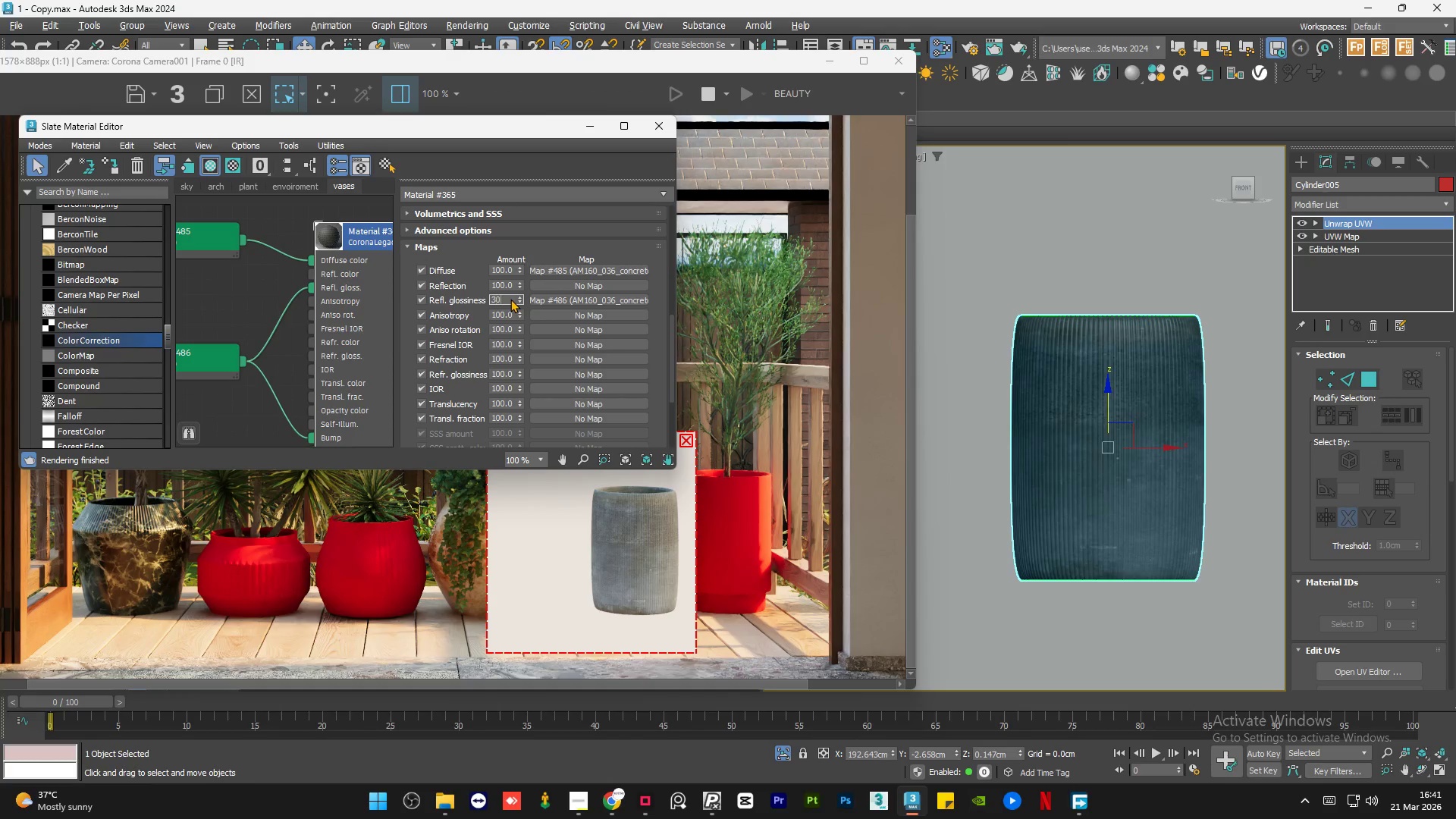 
key(NumpadEnter)
 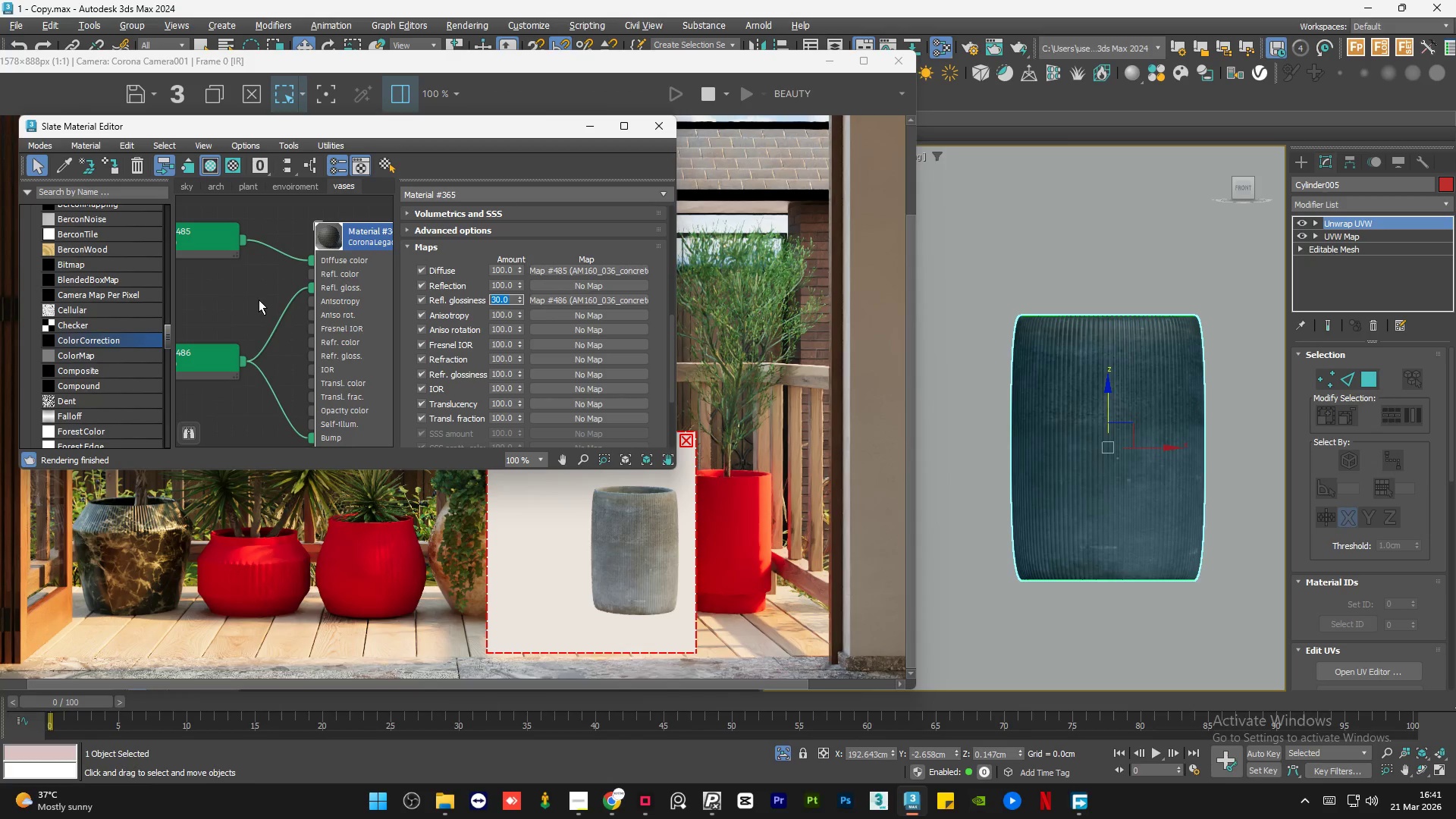 
double_click([258, 300])
 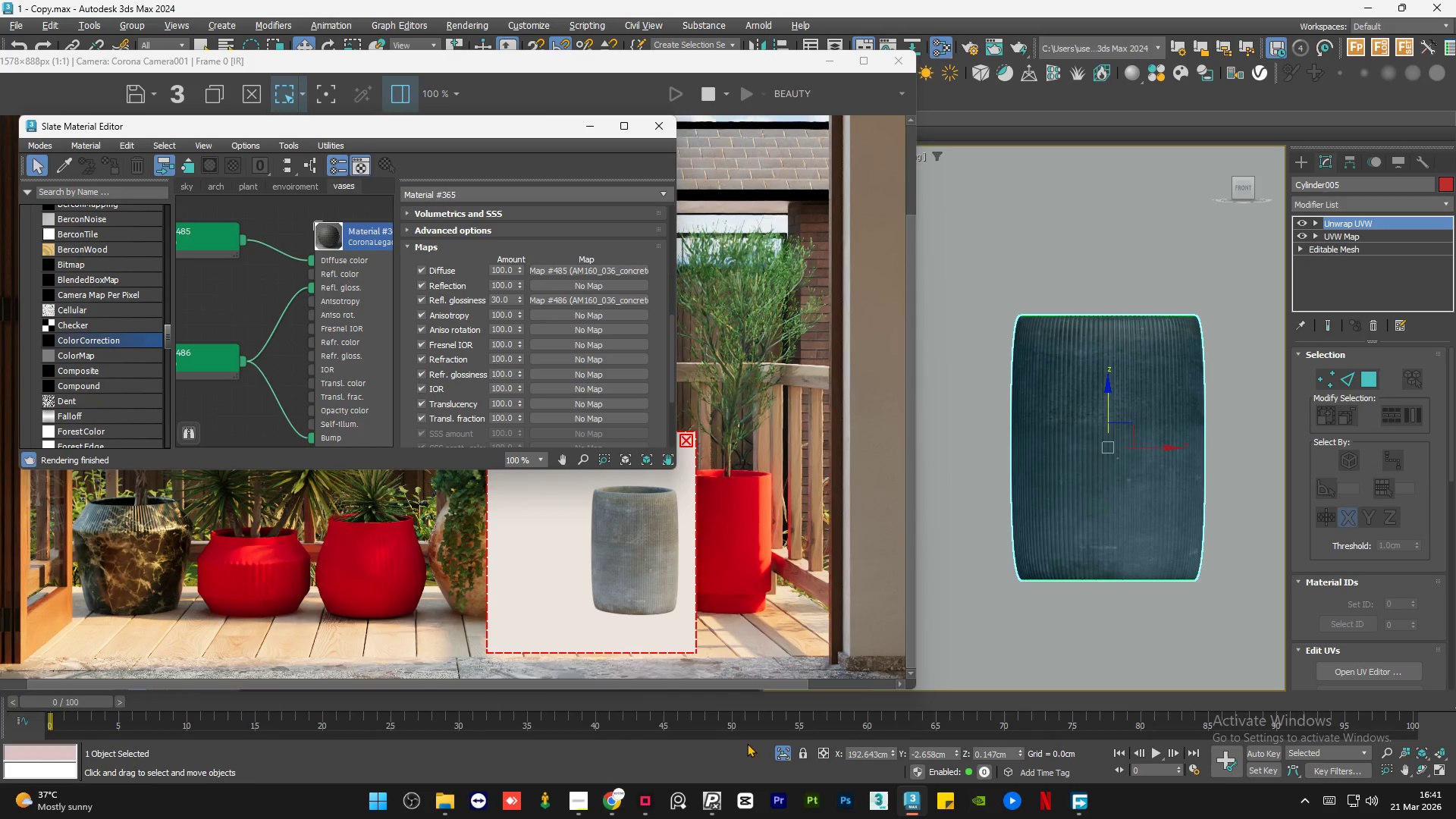 
left_click([782, 751])
 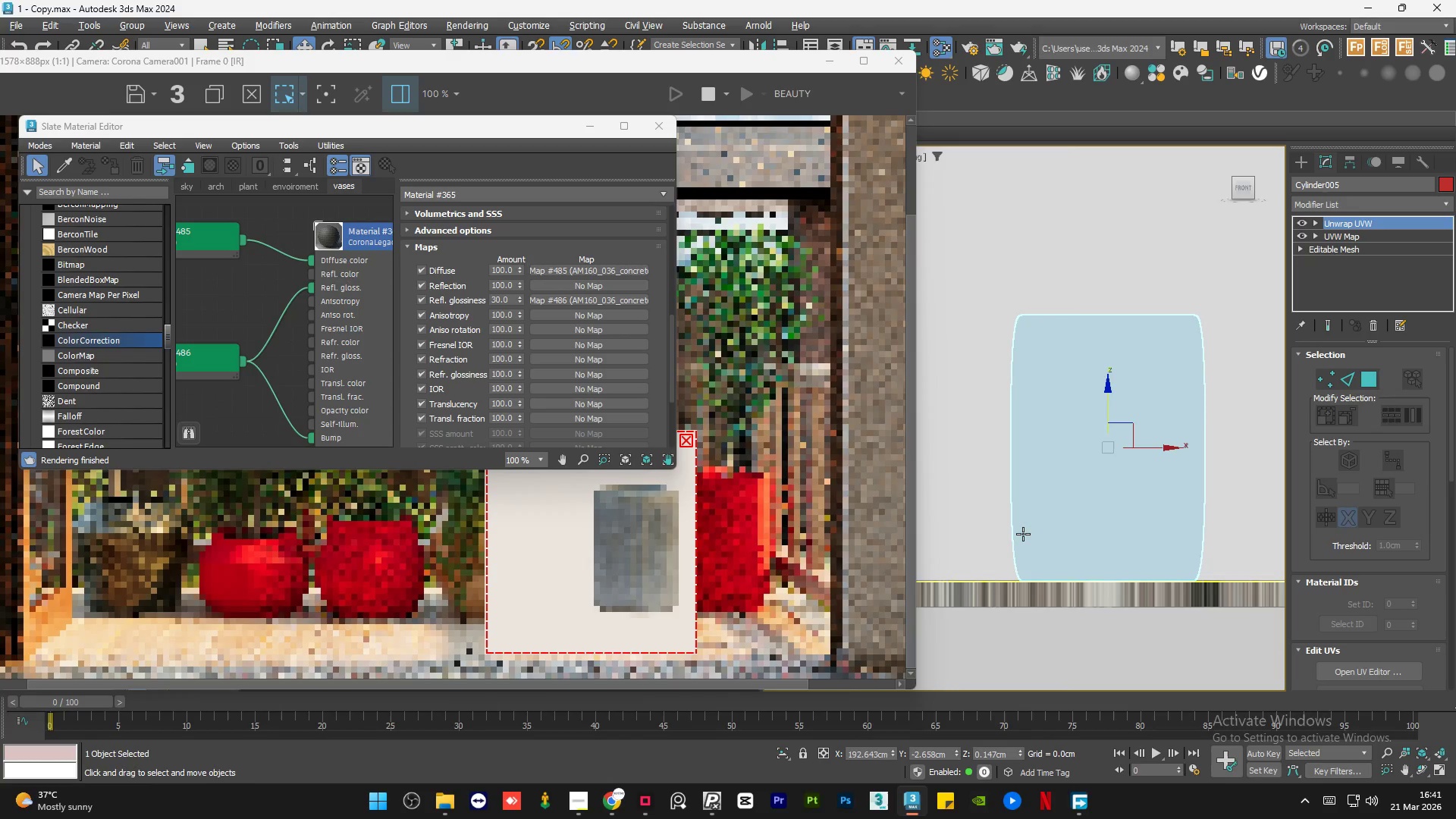 
scroll: coordinate [1131, 573], scroll_direction: down, amount: 6.0
 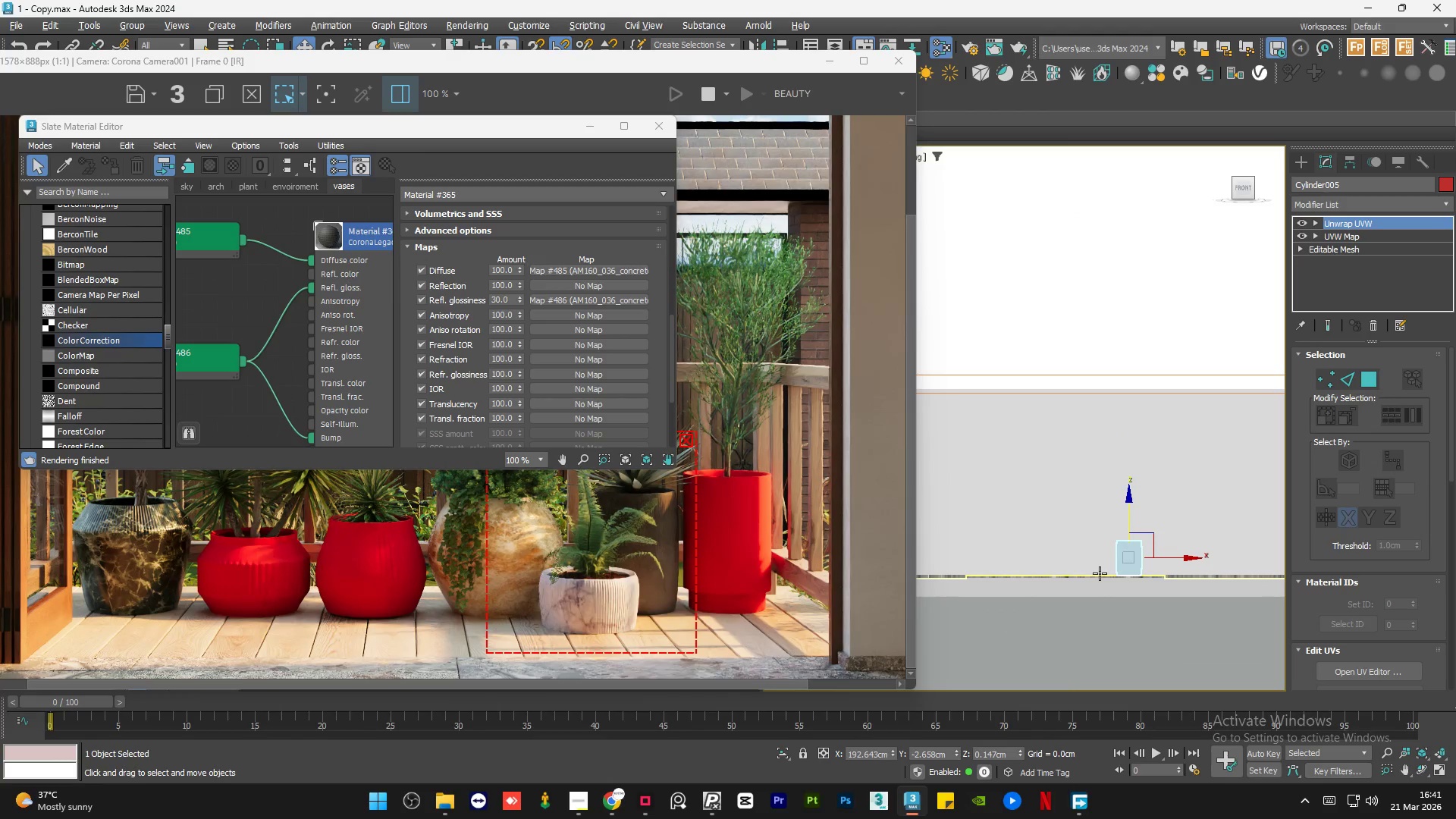 
hold_key(key=AltLeft, duration=1.5)
 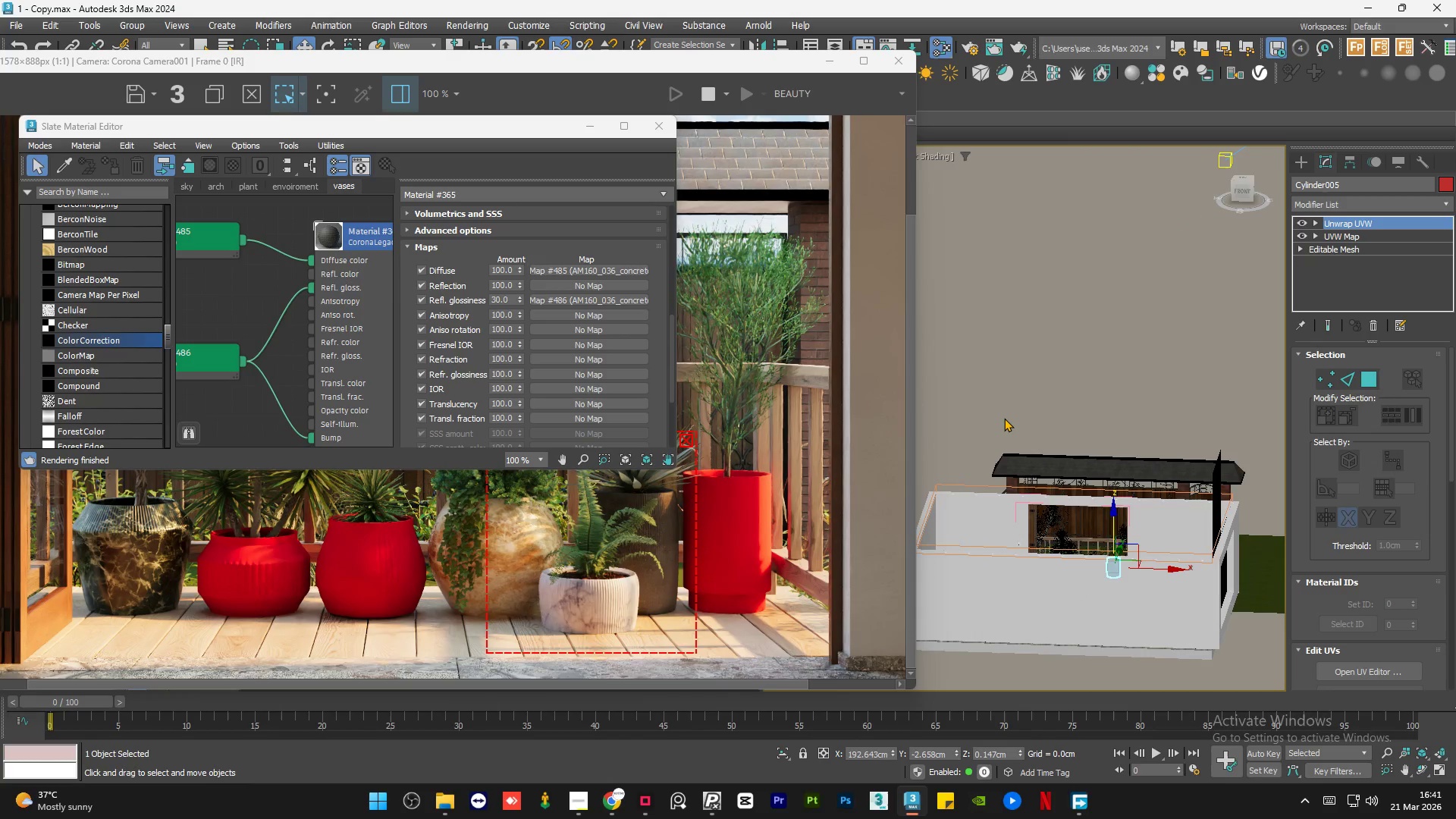 
scroll: coordinate [1098, 576], scroll_direction: down, amount: 3.0
 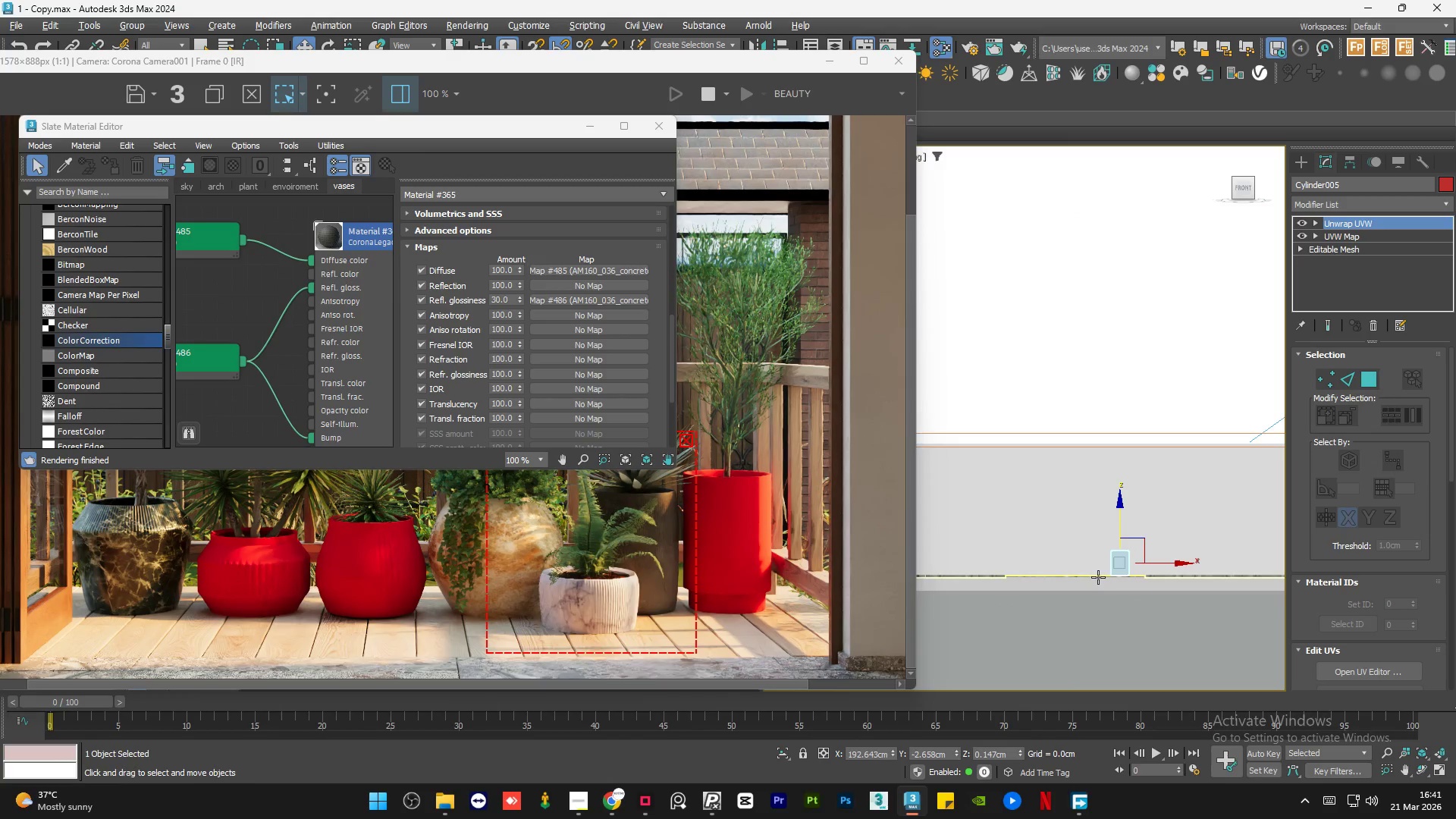 
left_click([1003, 417])
 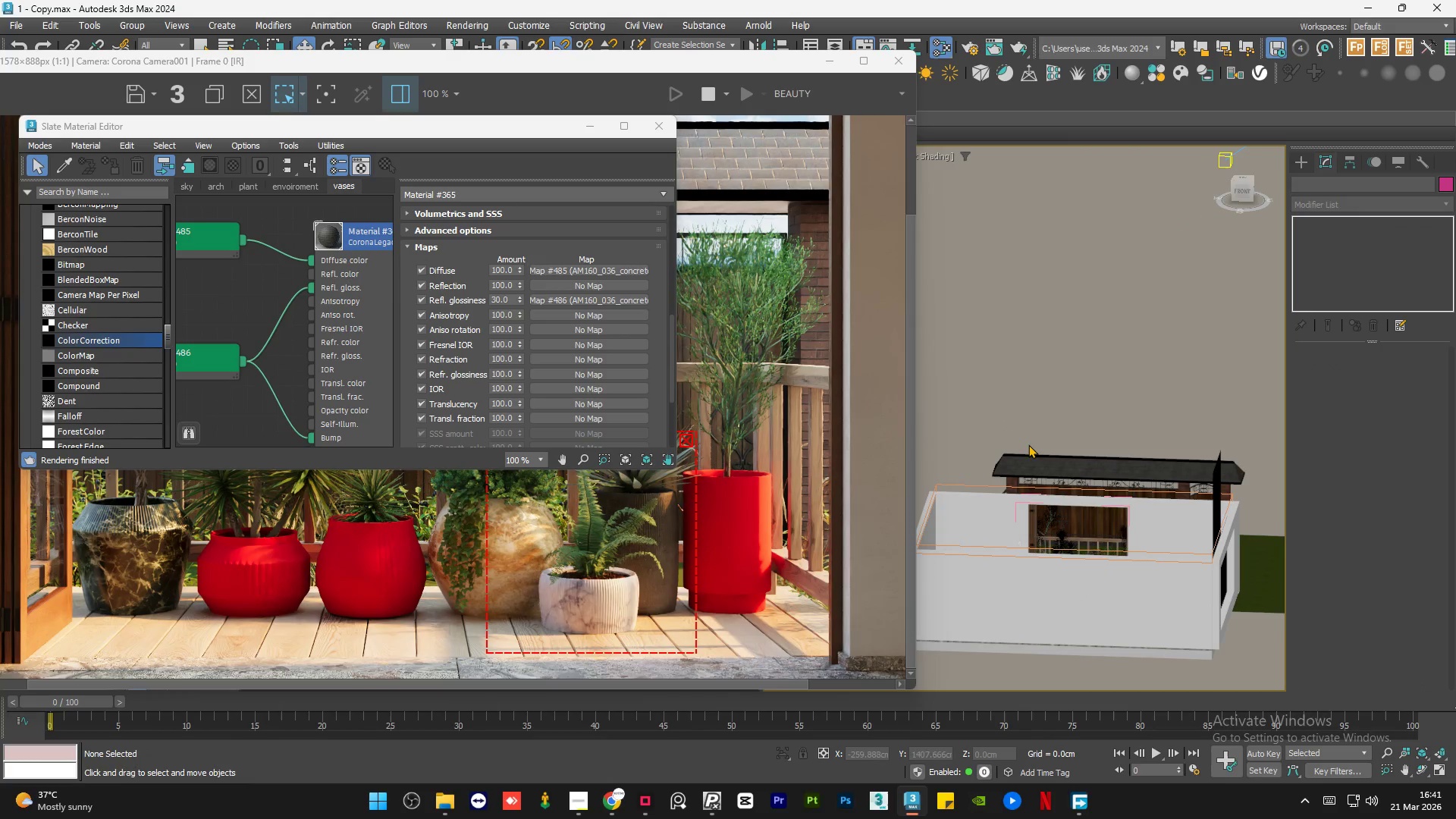 
hold_key(key=AltLeft, duration=0.91)
 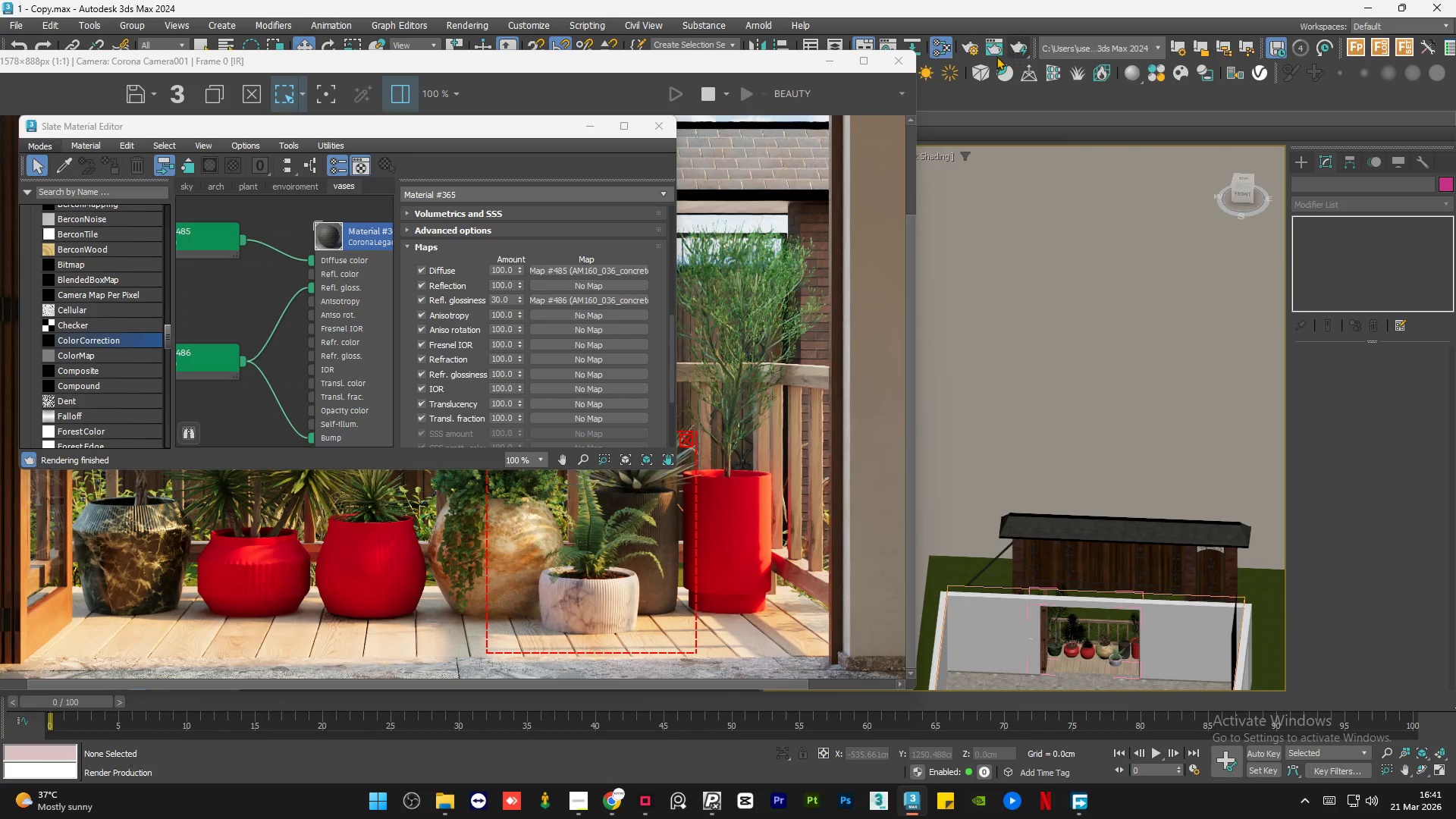 
left_click([974, 49])
 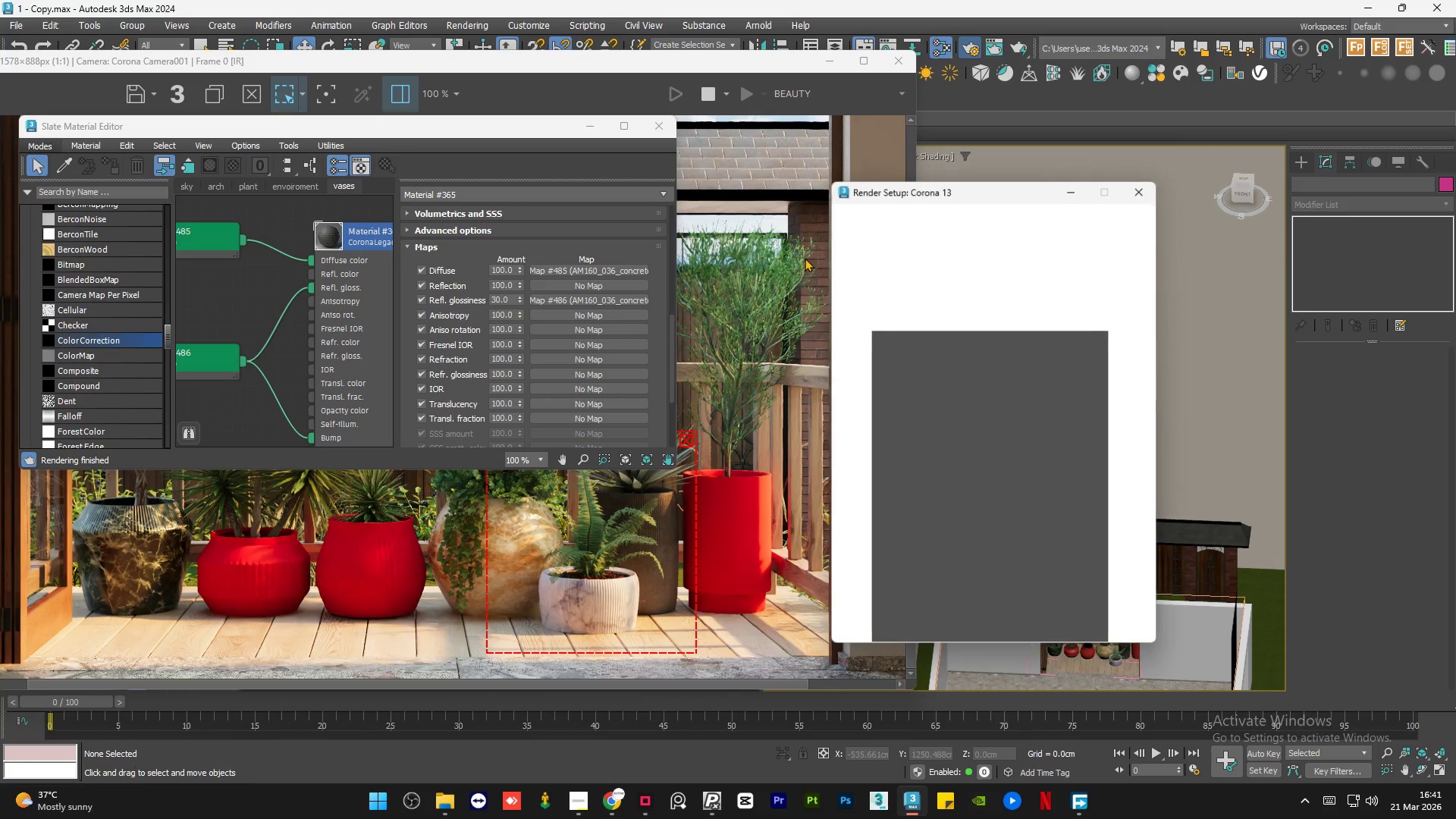 
left_click([993, 307])
 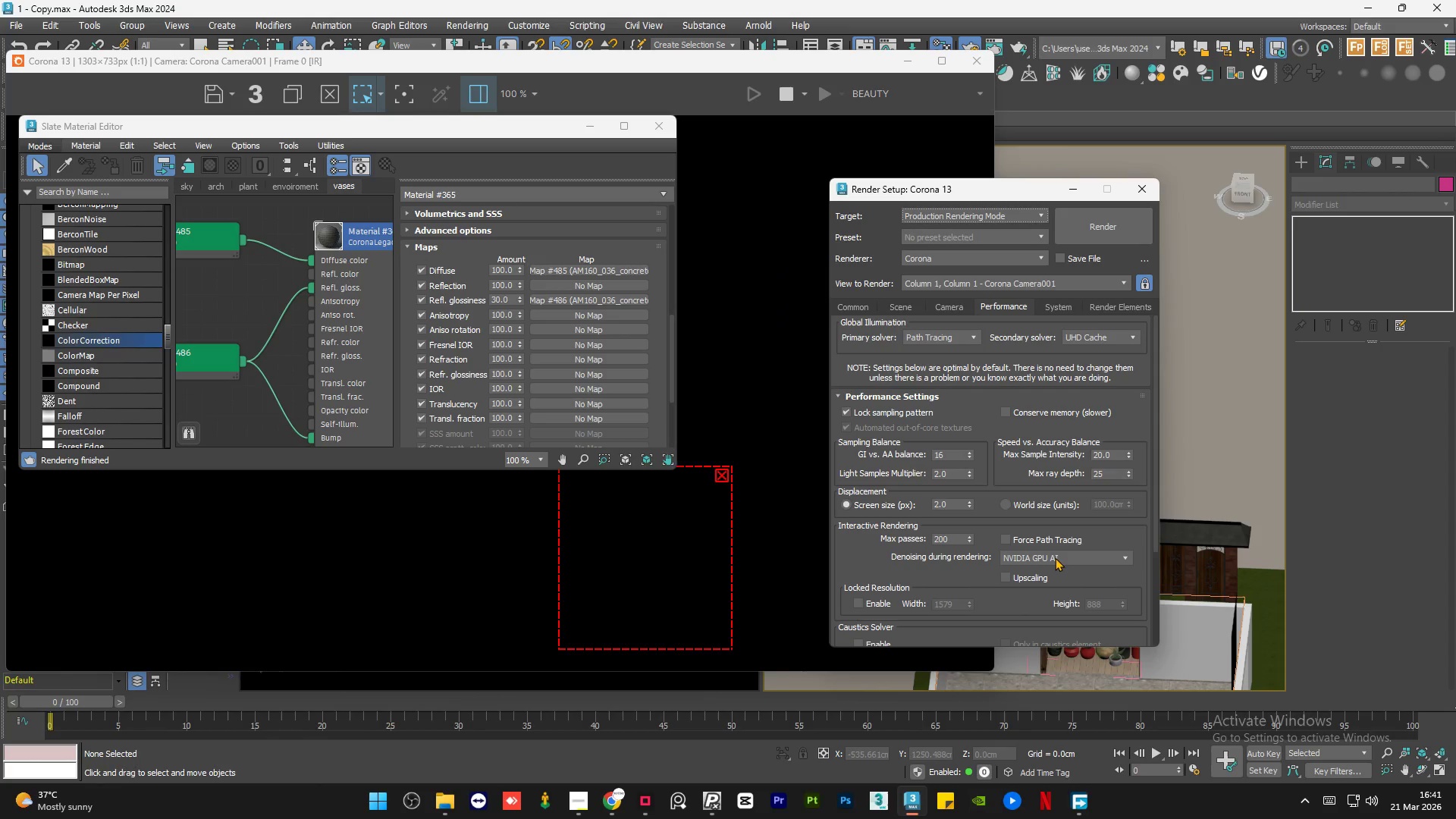 
left_click([1070, 556])
 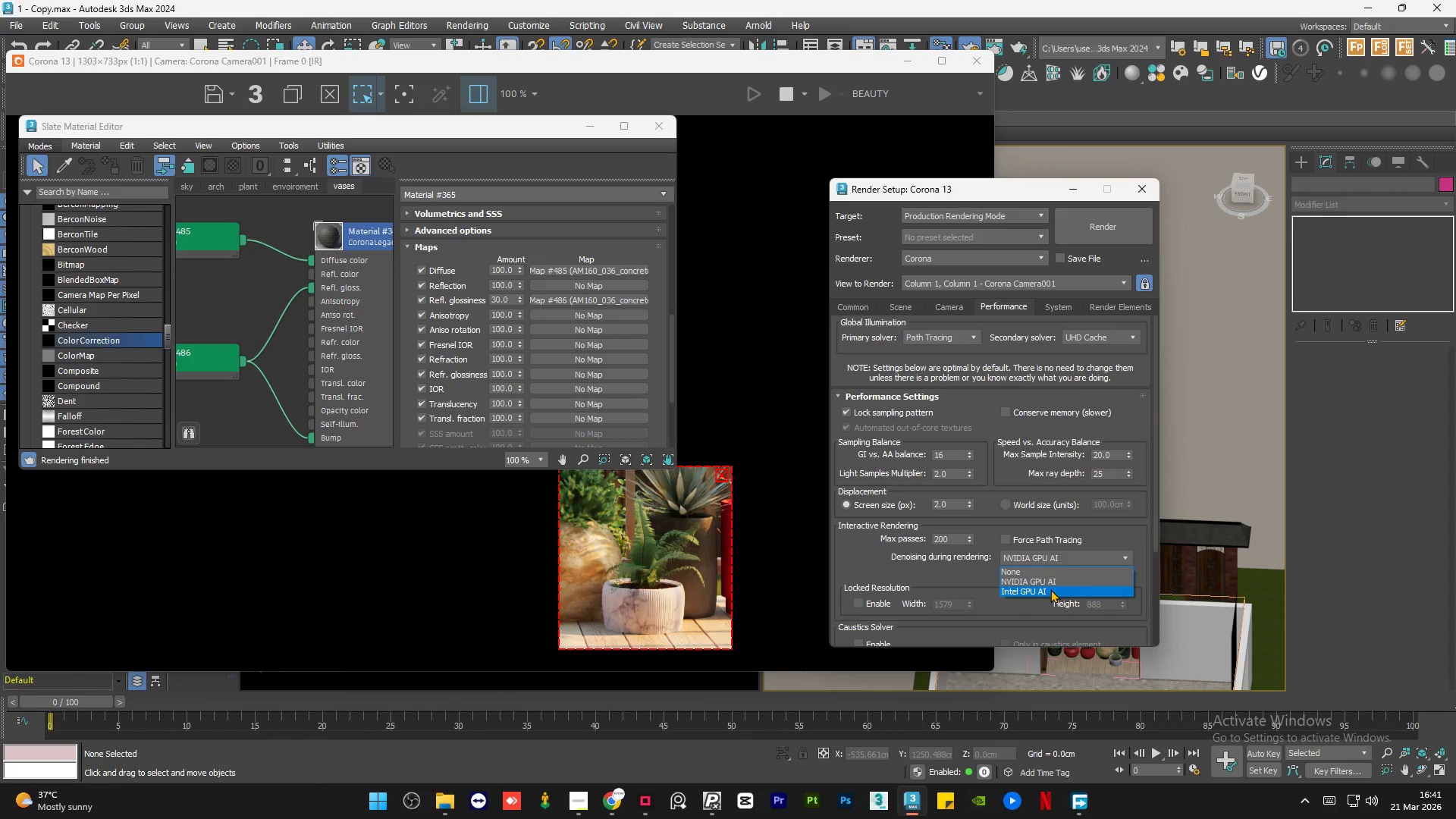 
left_click([1054, 572])
 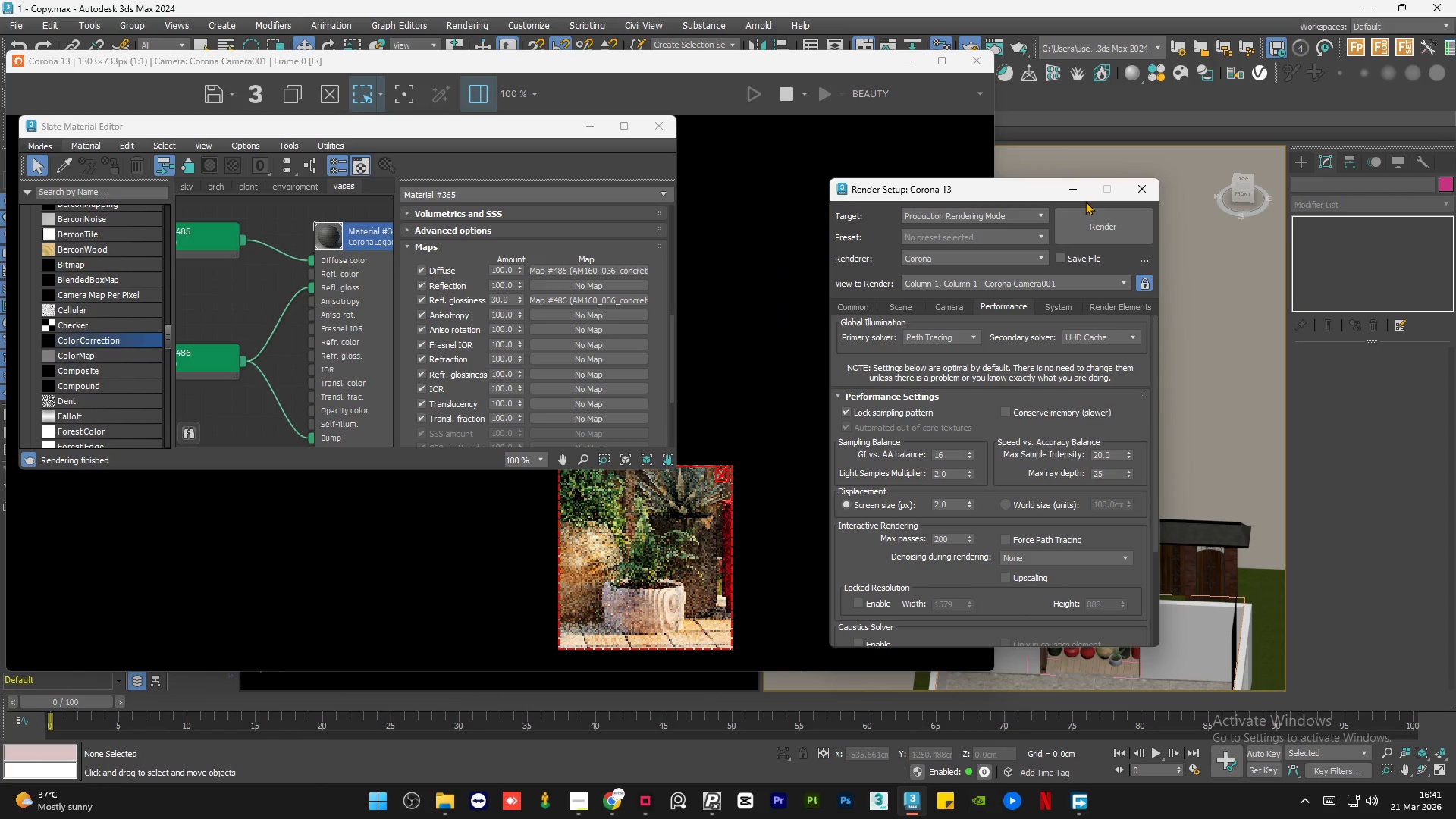 
left_click([1068, 192])
 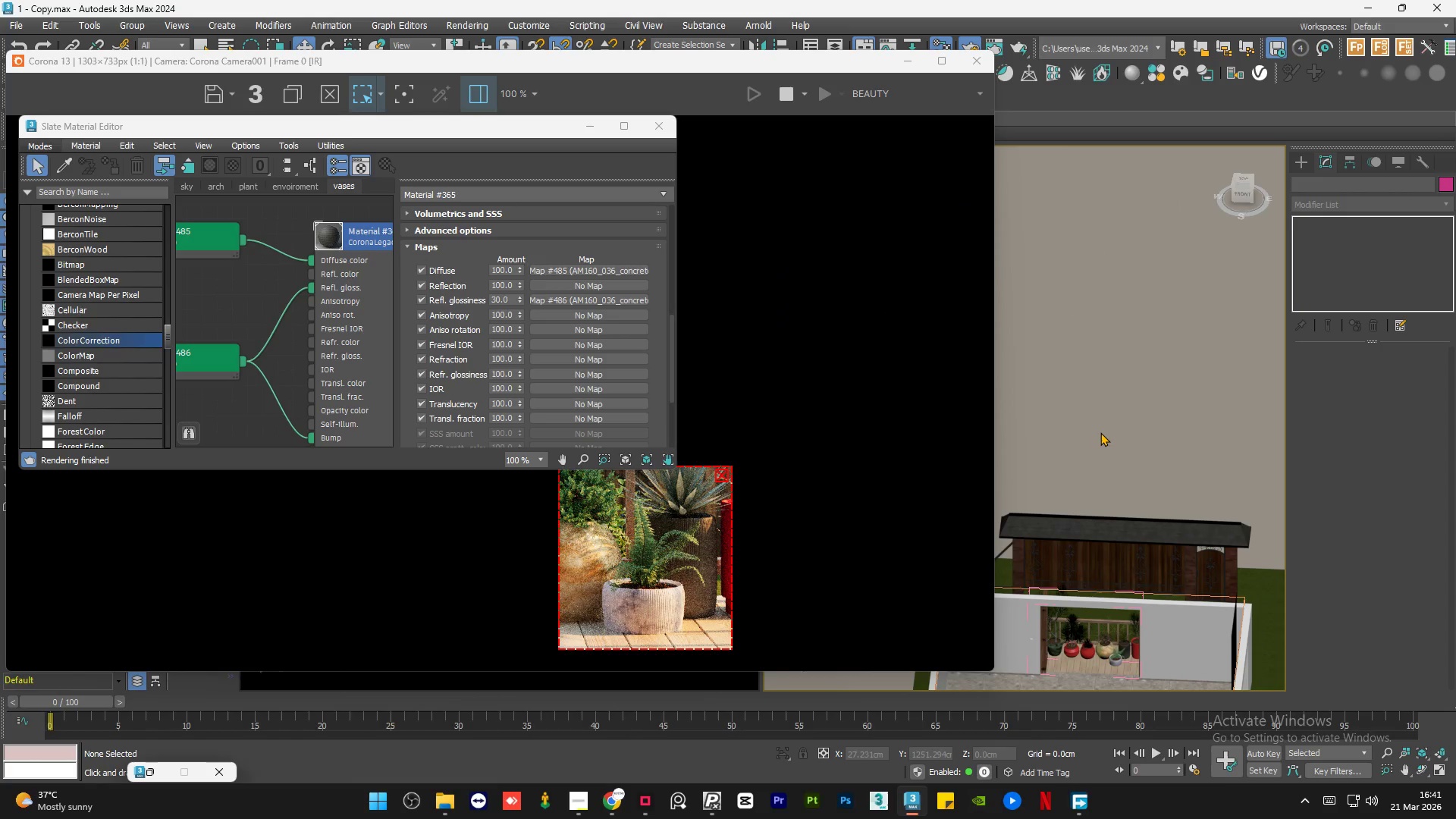 
left_click([1101, 432])
 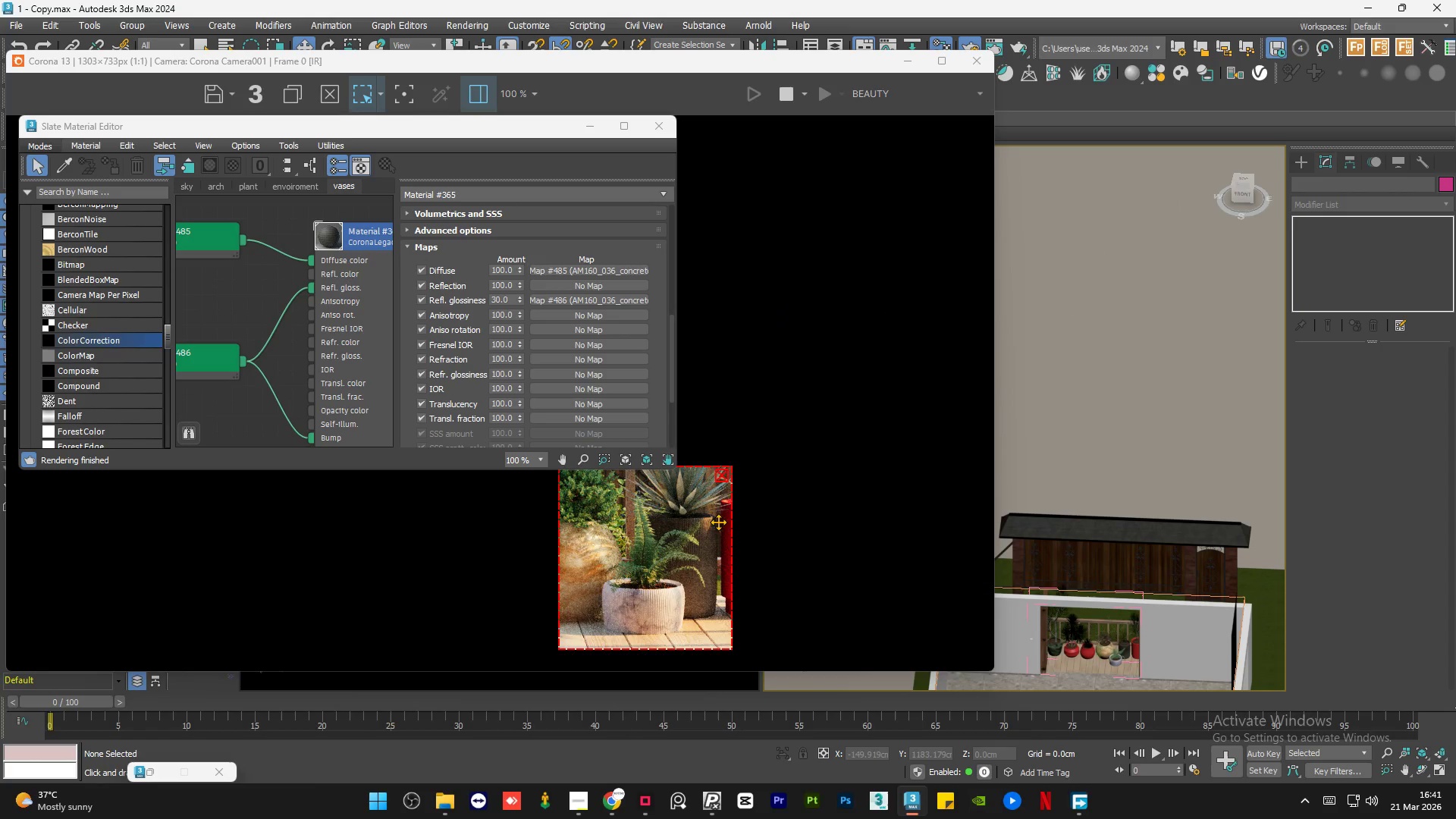 
scroll: coordinate [701, 564], scroll_direction: up, amount: 2.0
 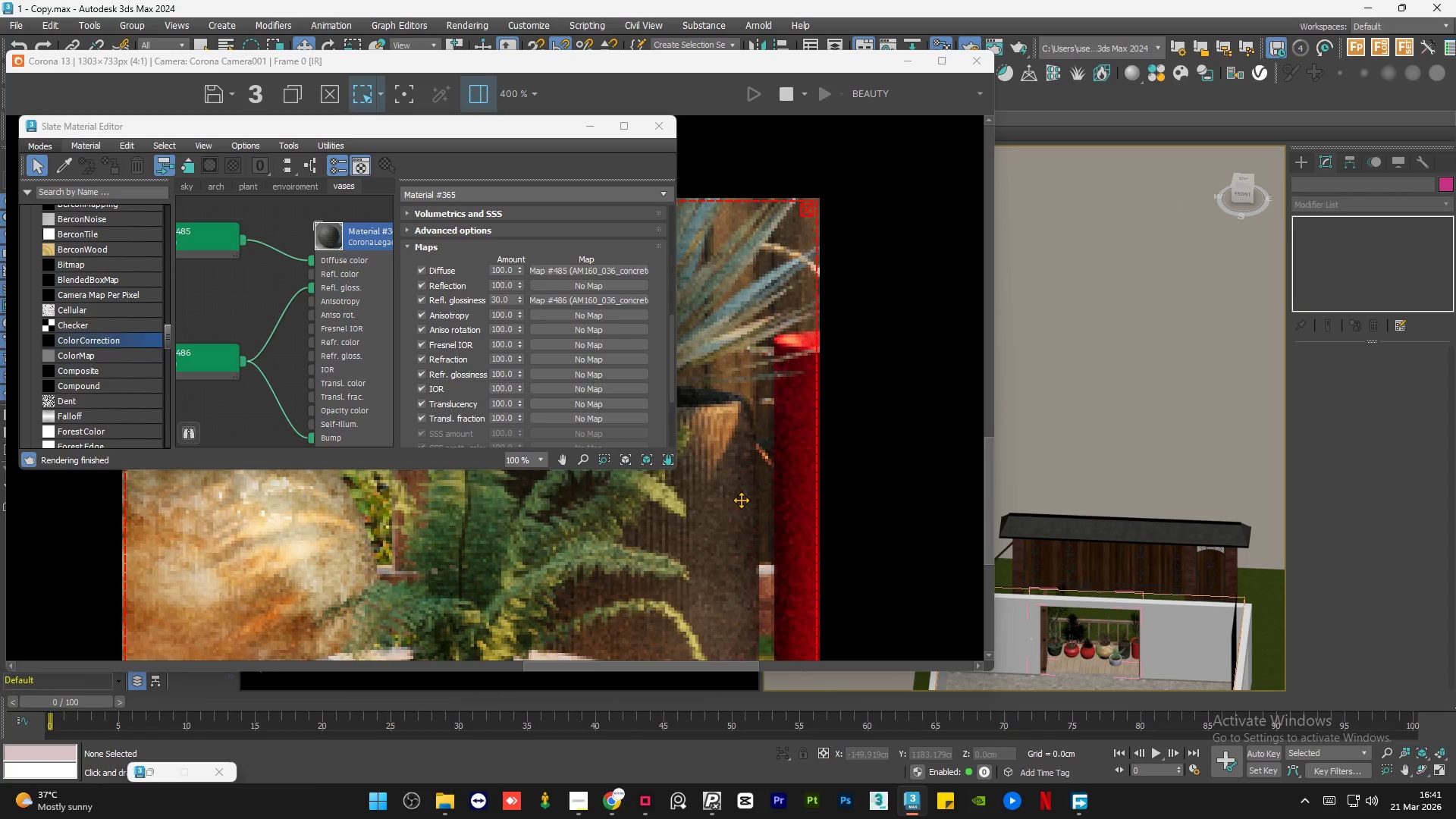 
scroll: coordinate [742, 499], scroll_direction: down, amount: 1.0
 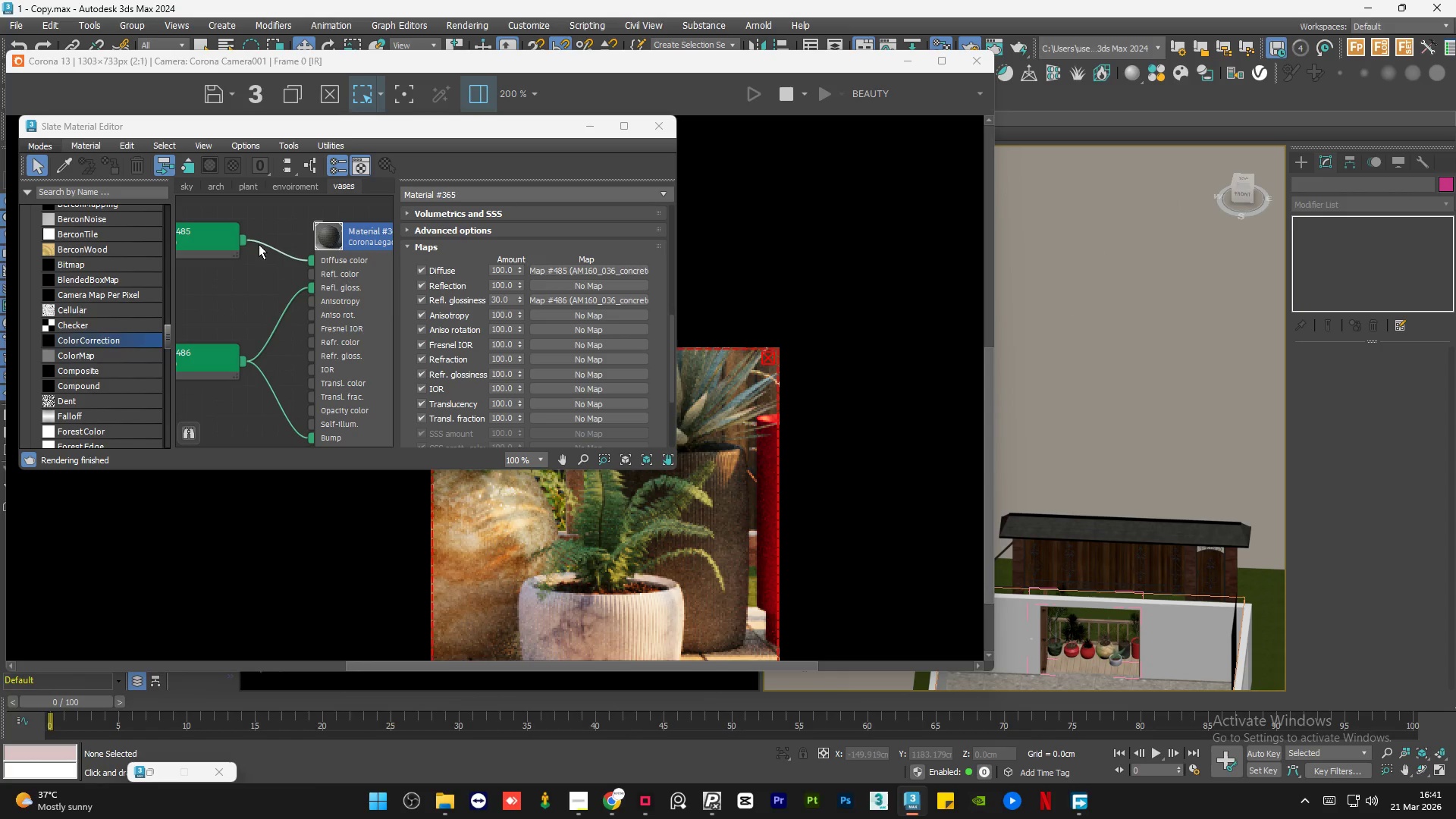 
left_click_drag(start_coordinate=[310, 281], to_coordinate=[249, 287])
 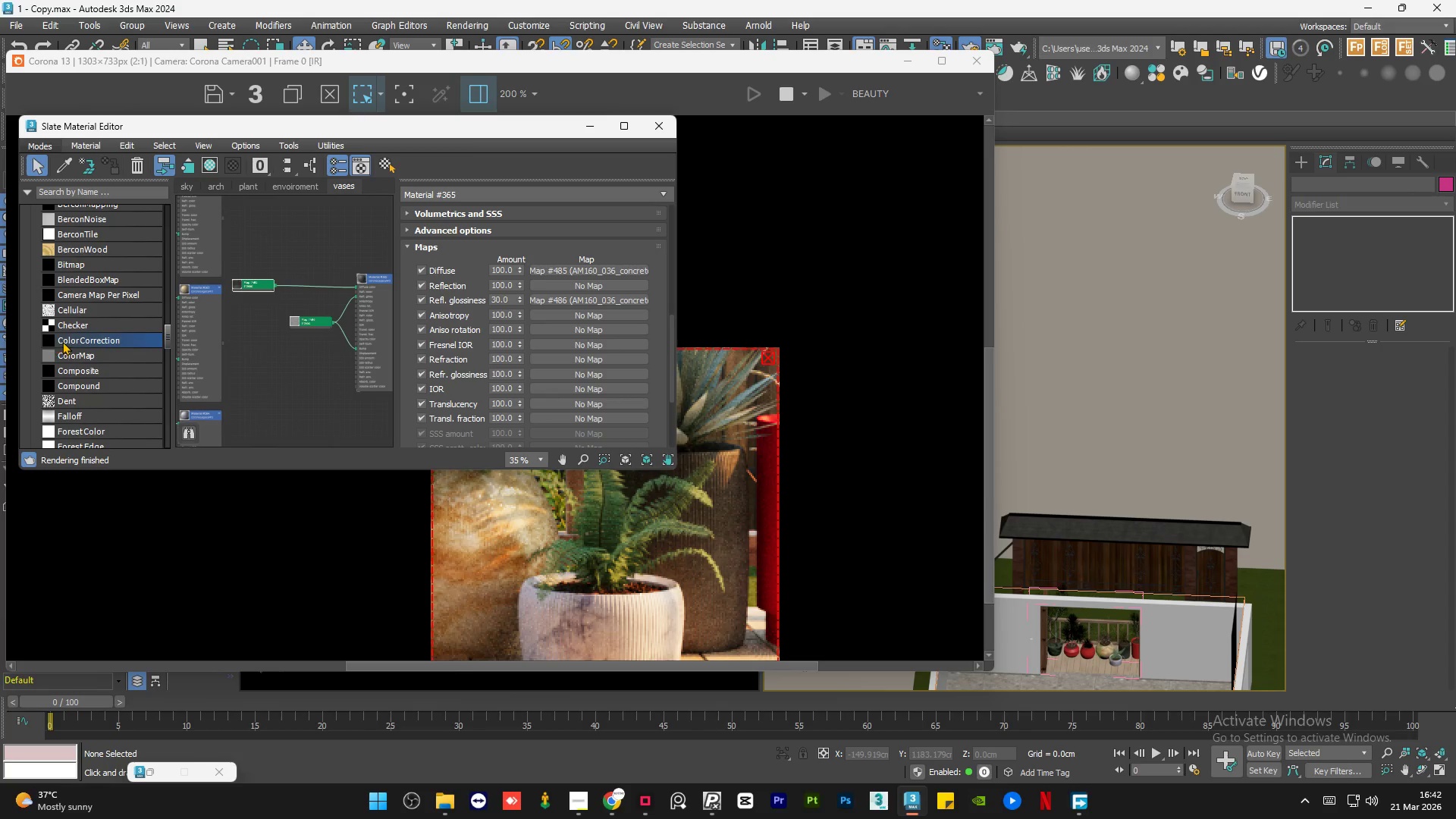 
scroll: coordinate [376, 303], scroll_direction: down, amount: 6.0
 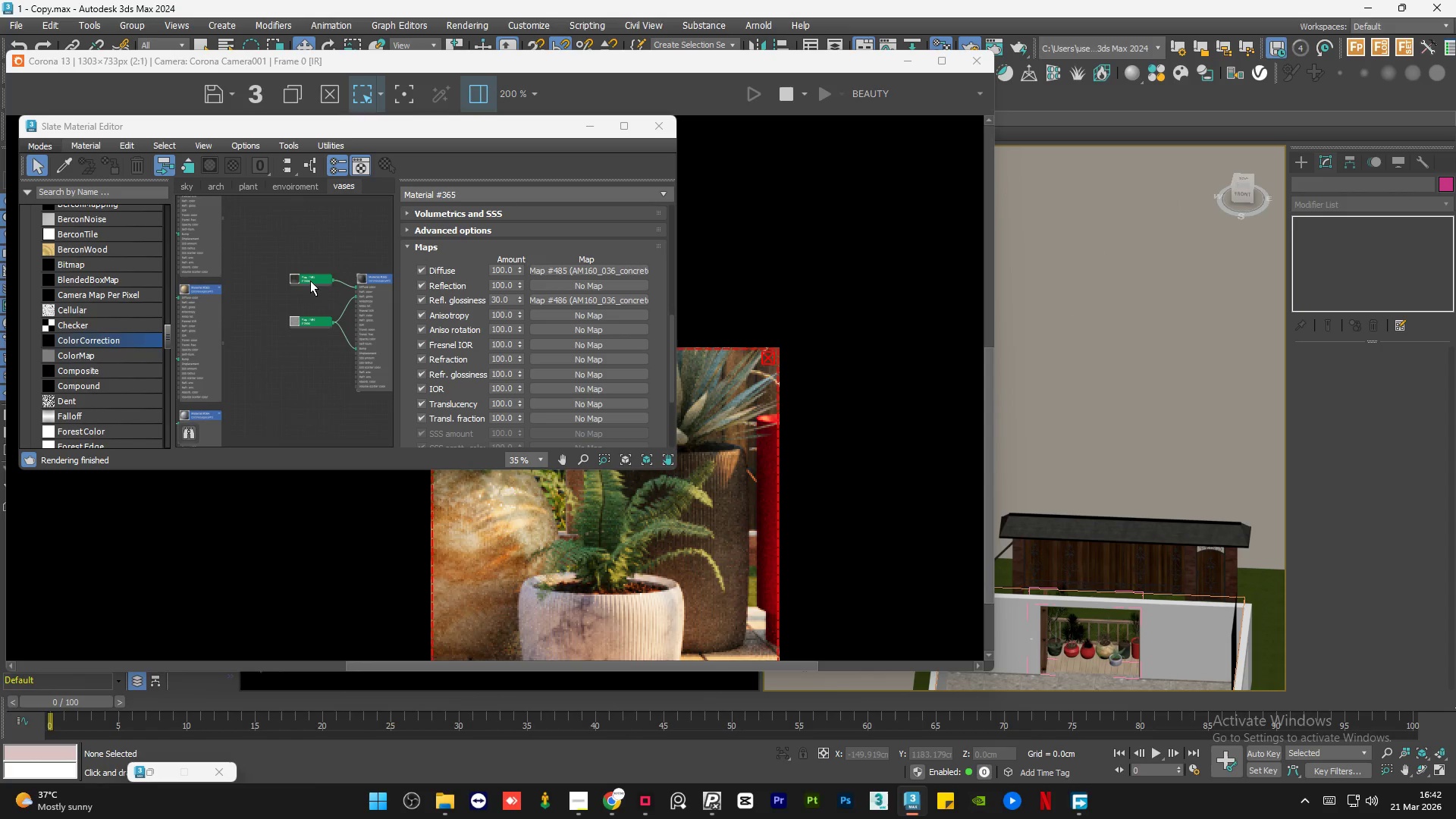 
left_click_drag(start_coordinate=[64, 340], to_coordinate=[315, 288])
 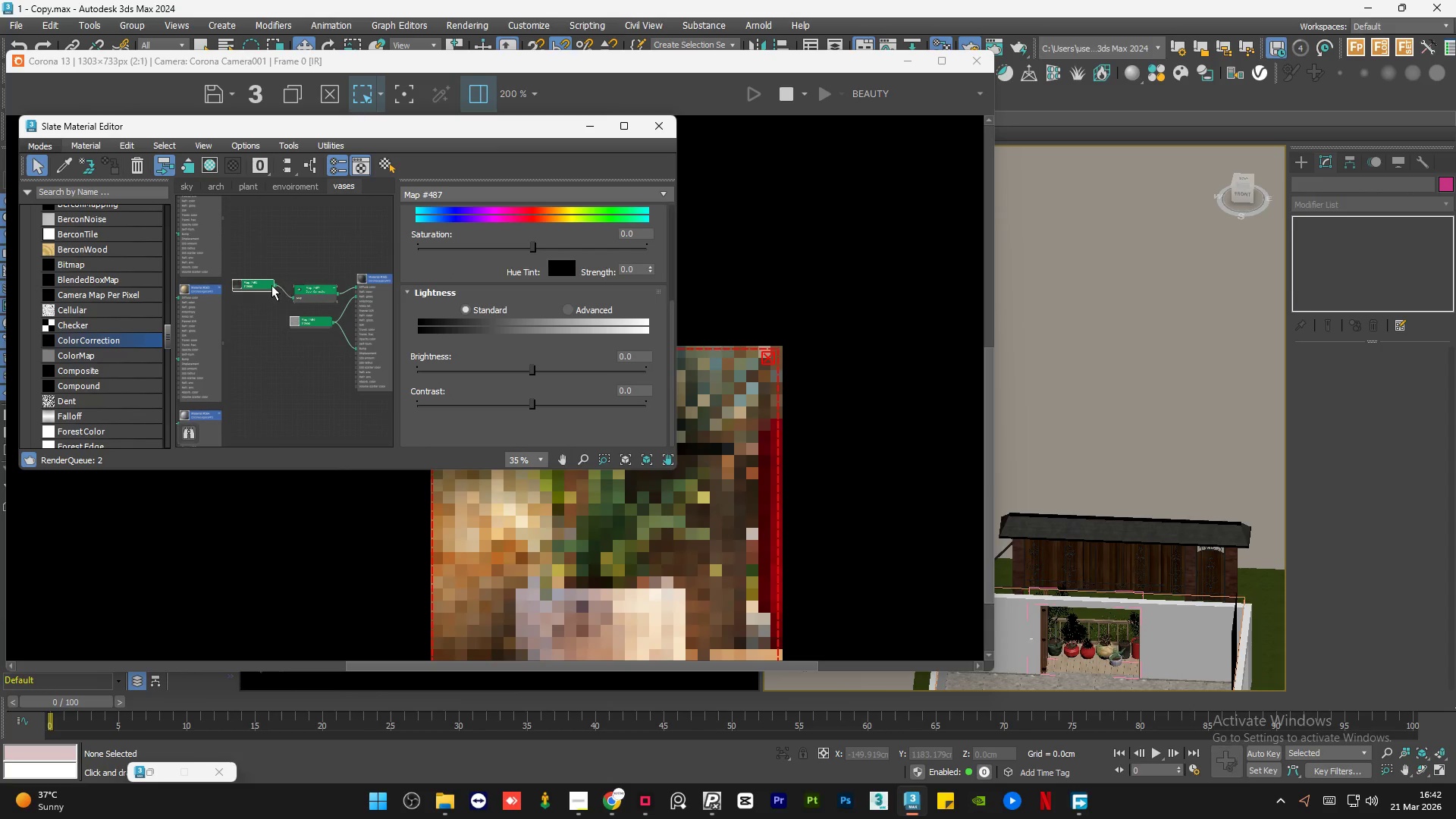 
left_click_drag(start_coordinate=[265, 287], to_coordinate=[272, 287])
 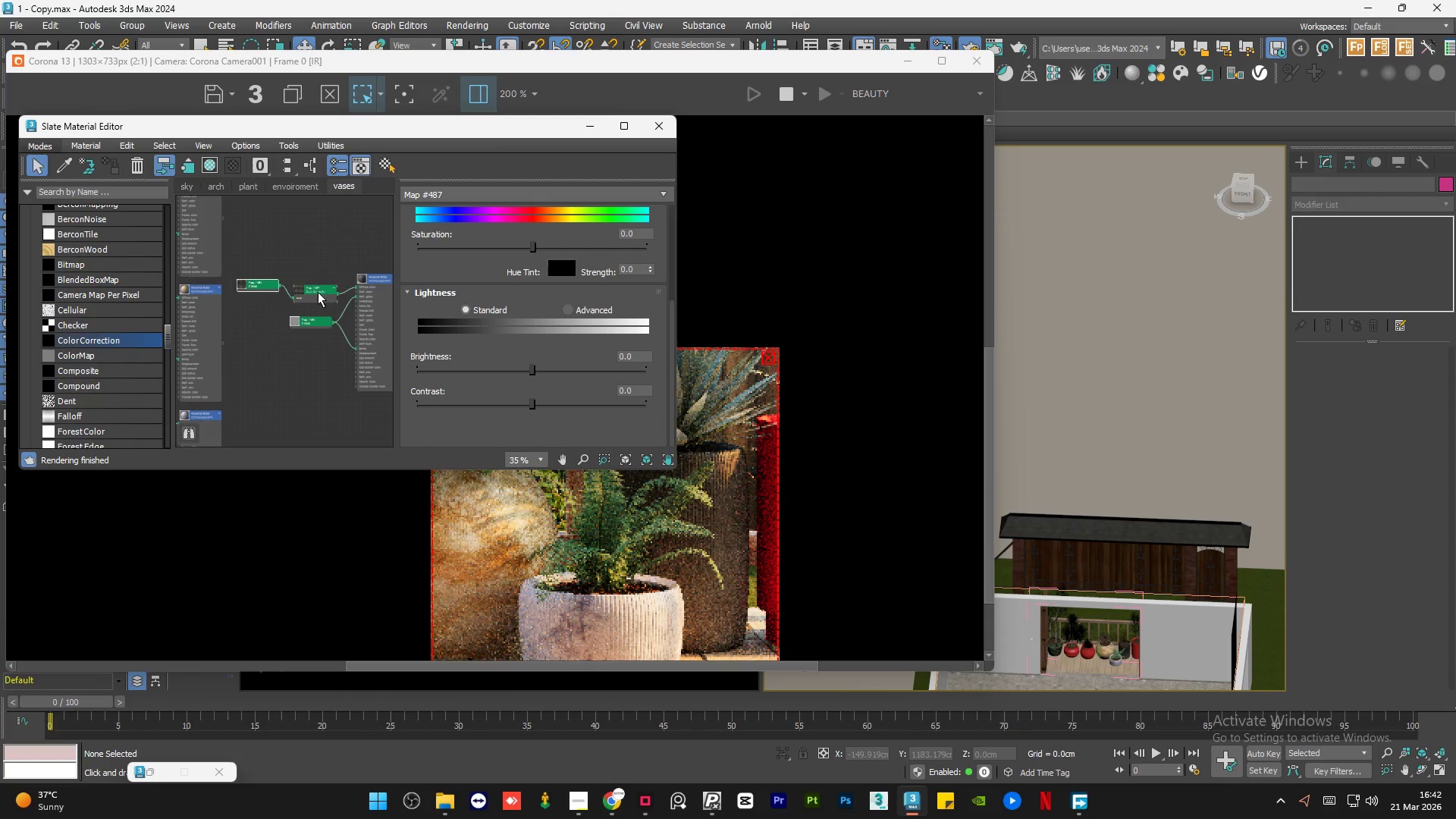 
double_click([313, 299])
 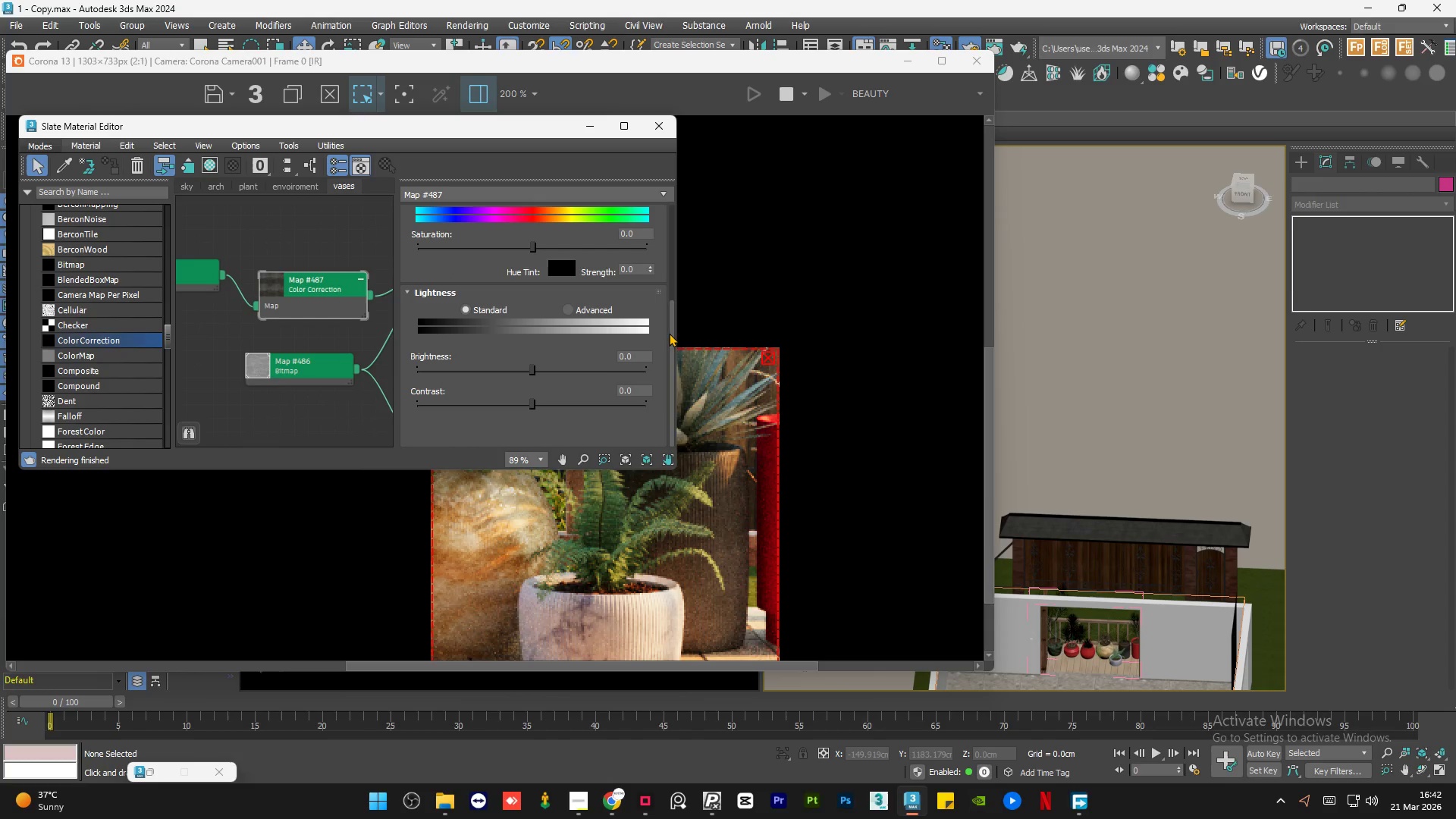 
scroll: coordinate [315, 293], scroll_direction: up, amount: 5.0
 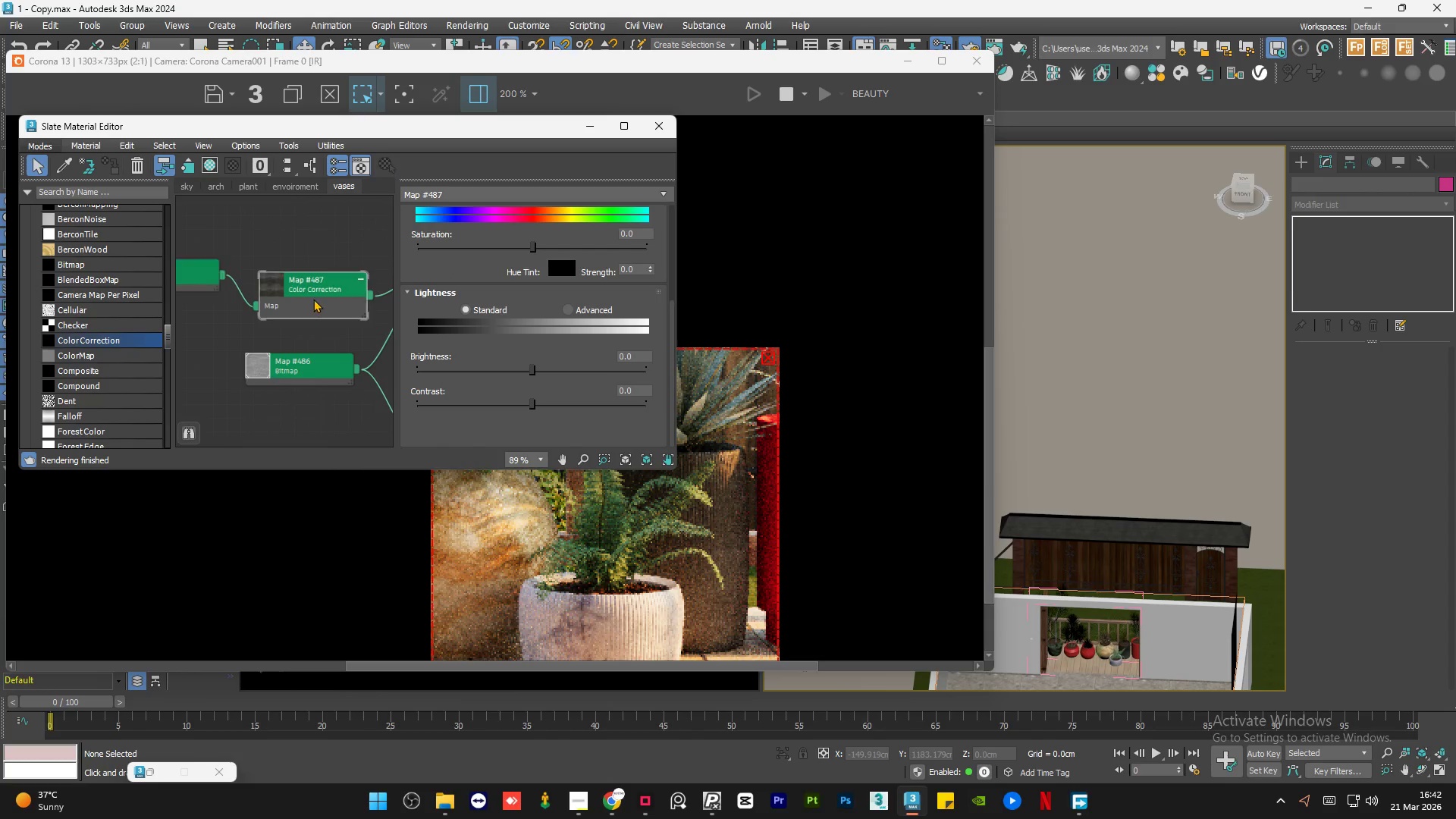 
left_click([586, 312])
 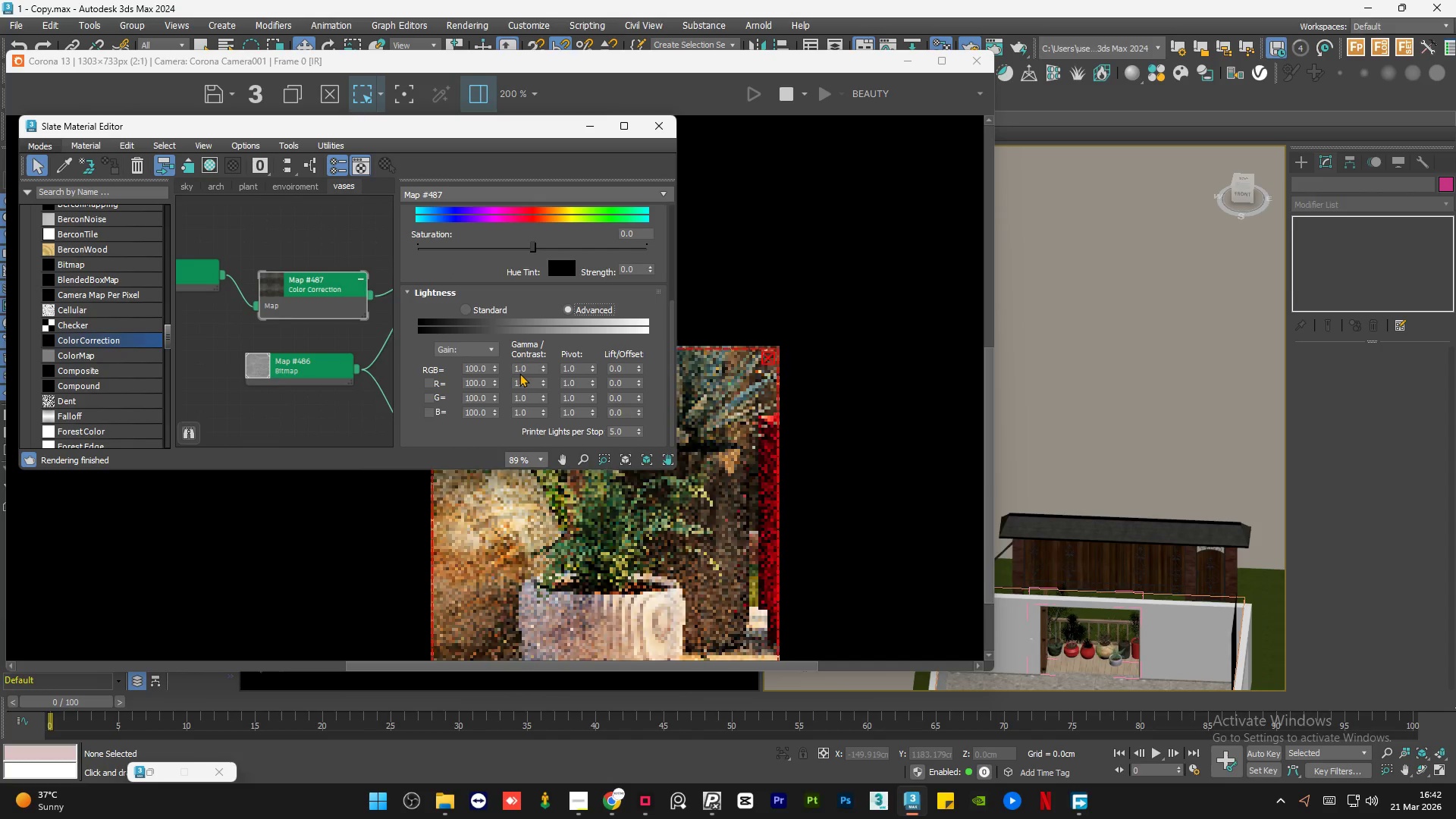 
left_click([492, 370])
 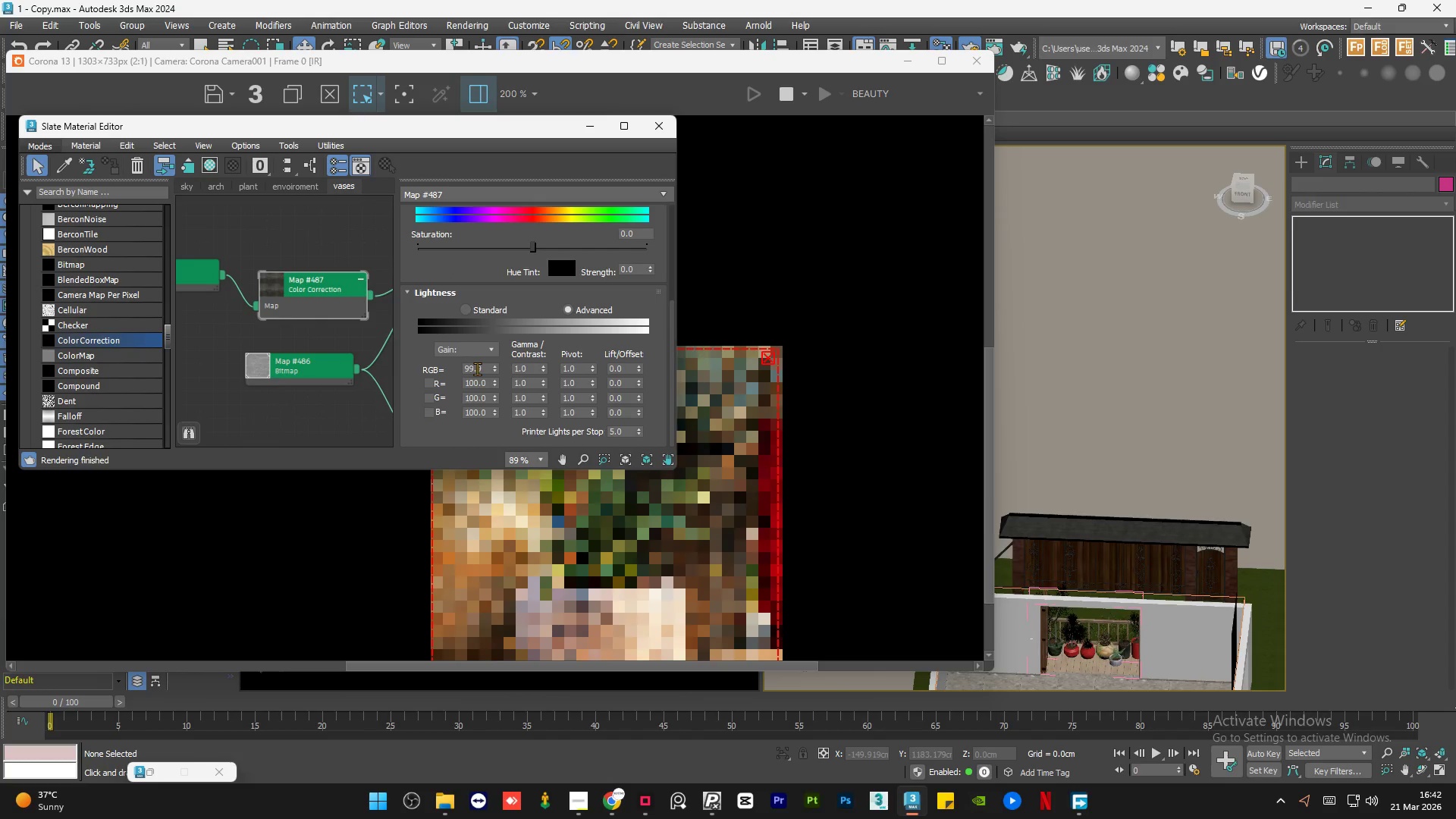 
double_click([477, 369])
 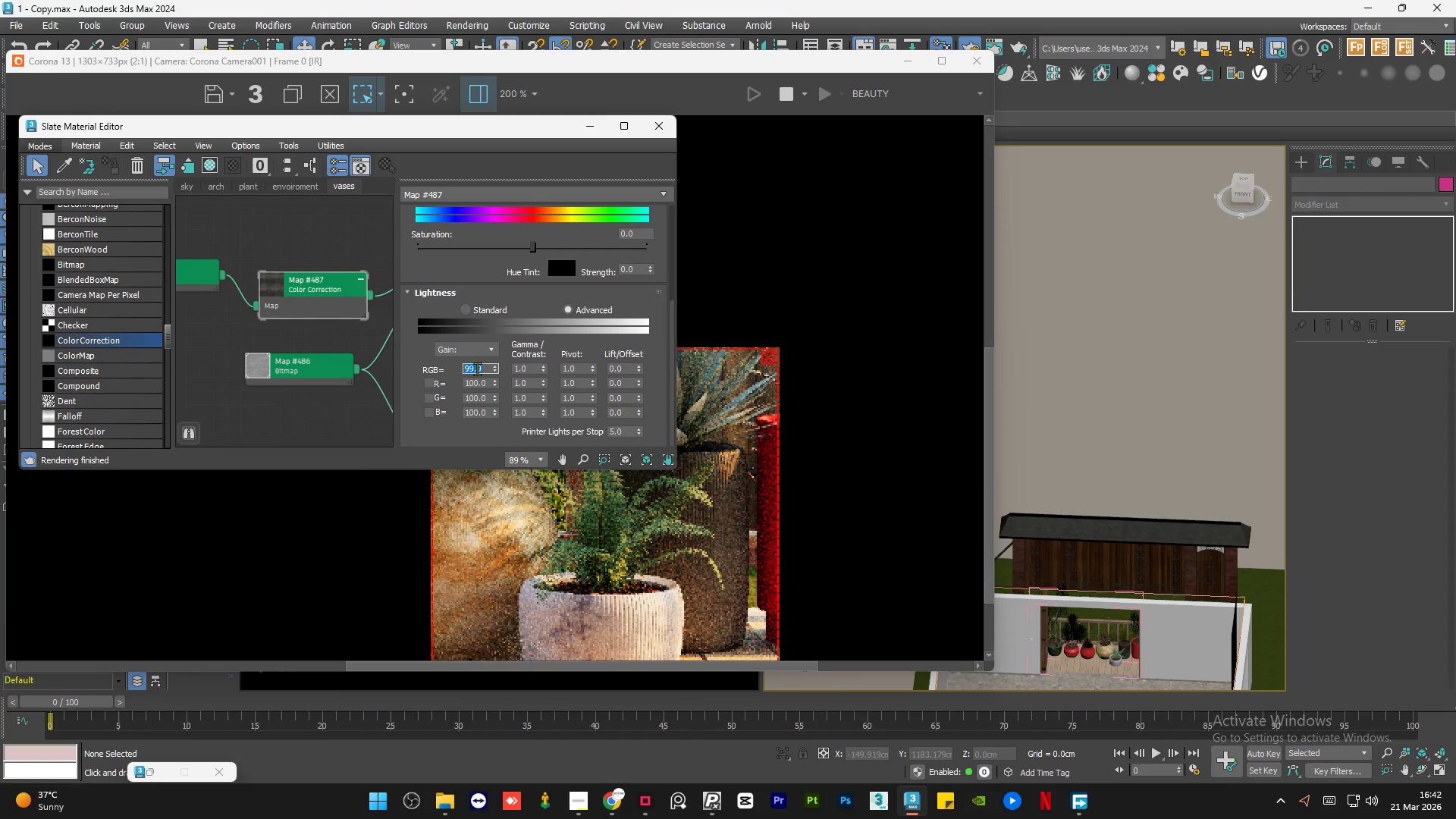 
key(Numpad2)
 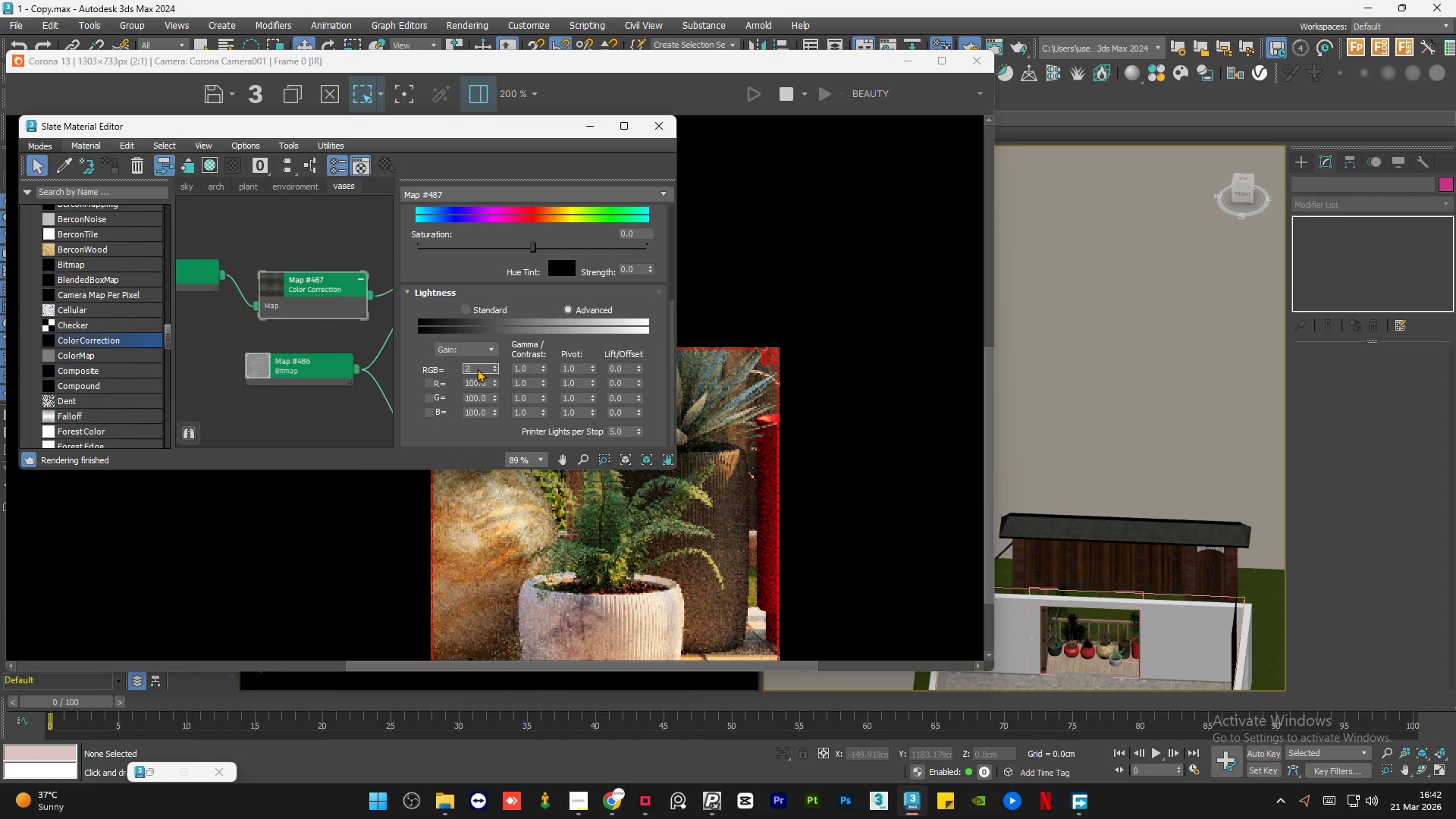 
key(Numpad0)
 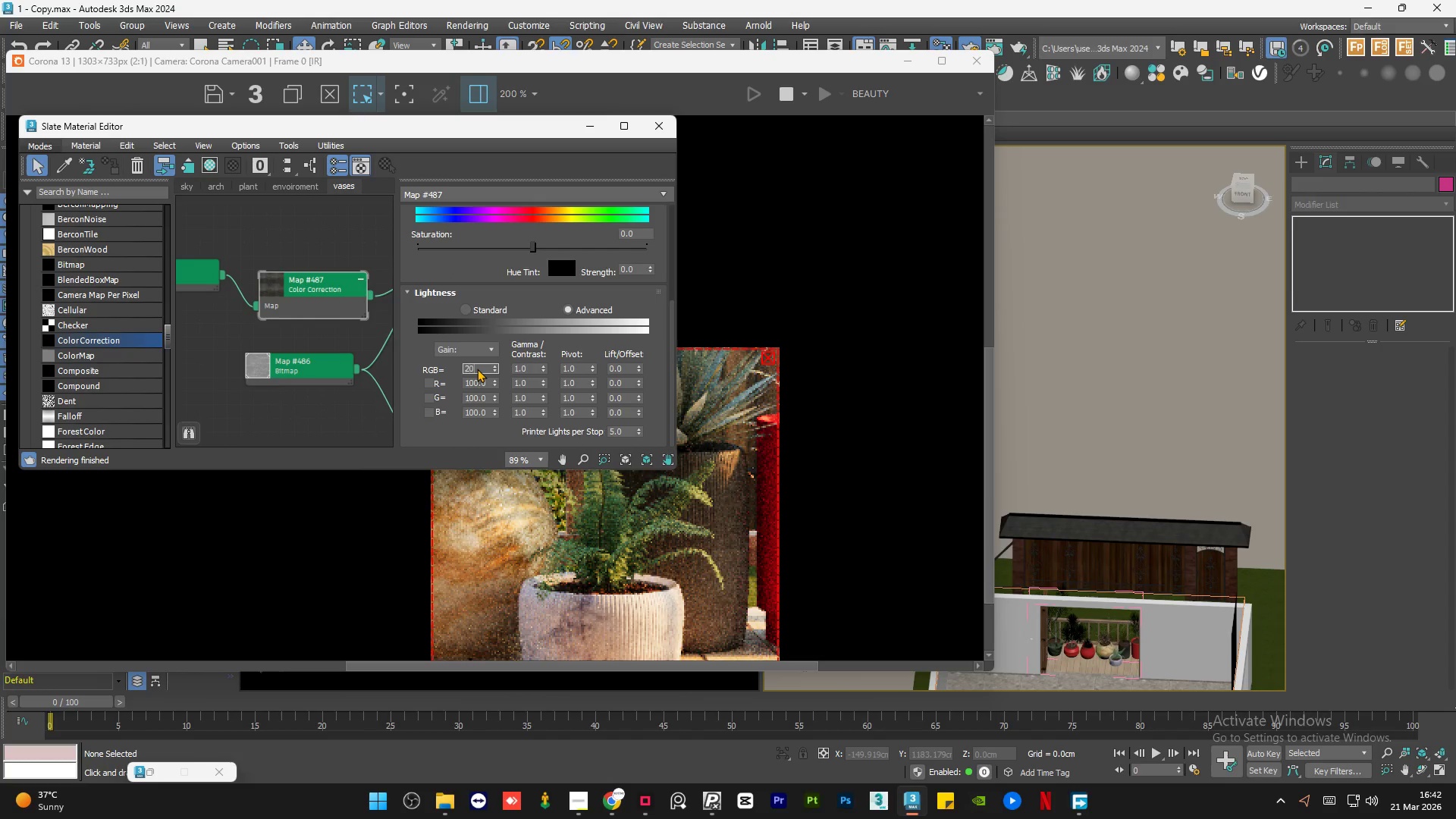 
key(Numpad0)
 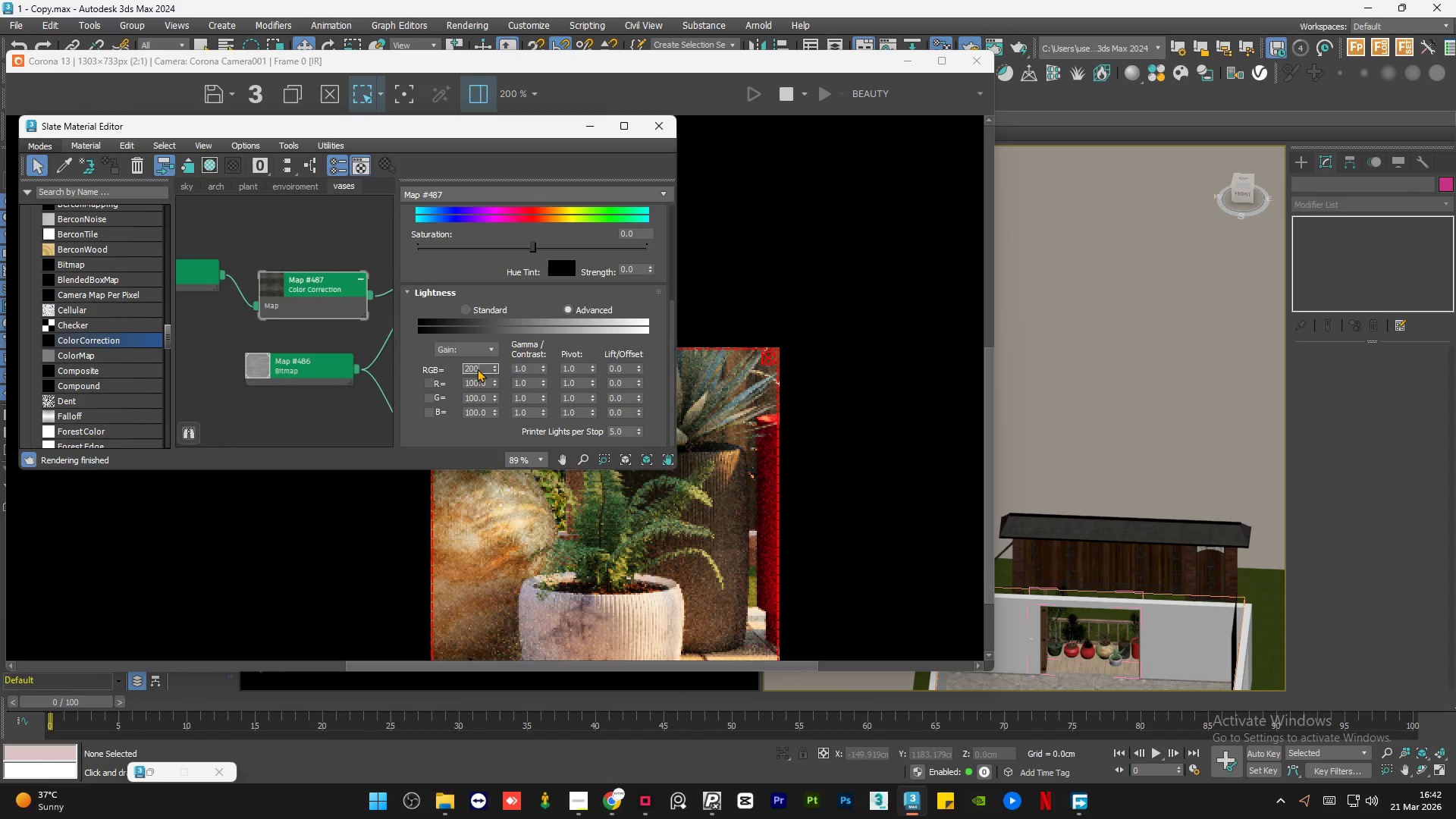 
key(NumpadEnter)
 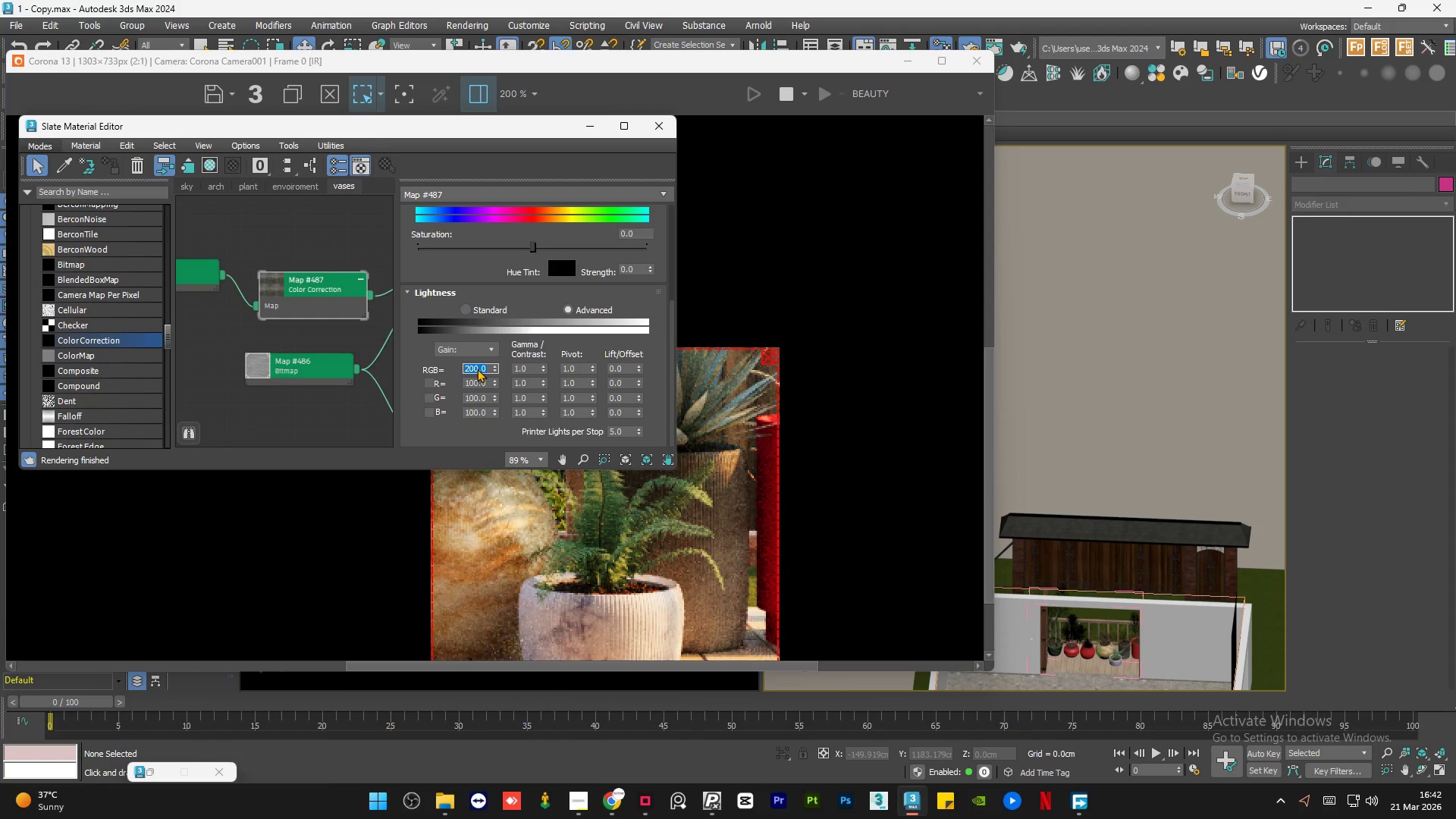 
key(Numpad1)
 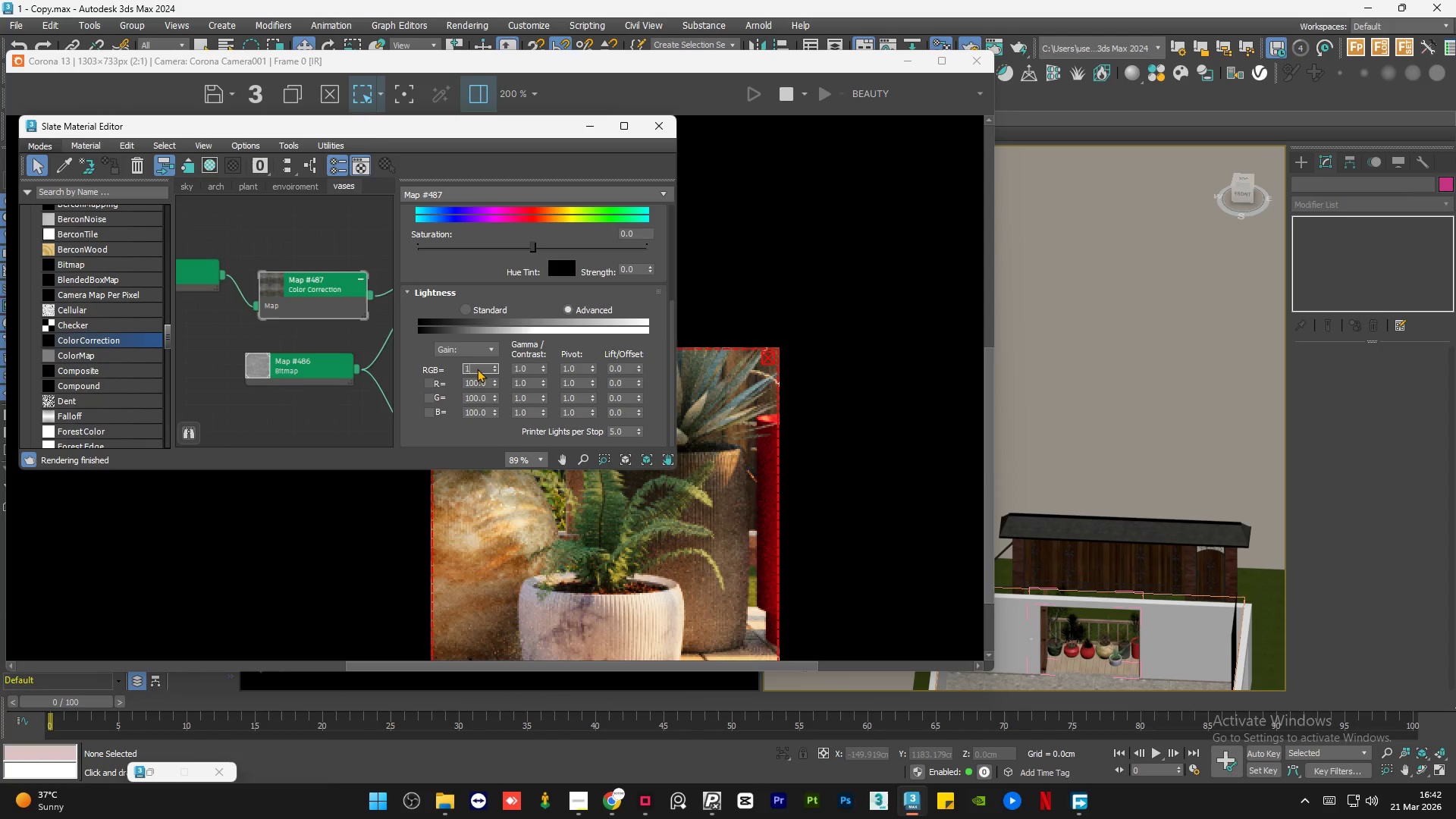 
key(Numpad7)
 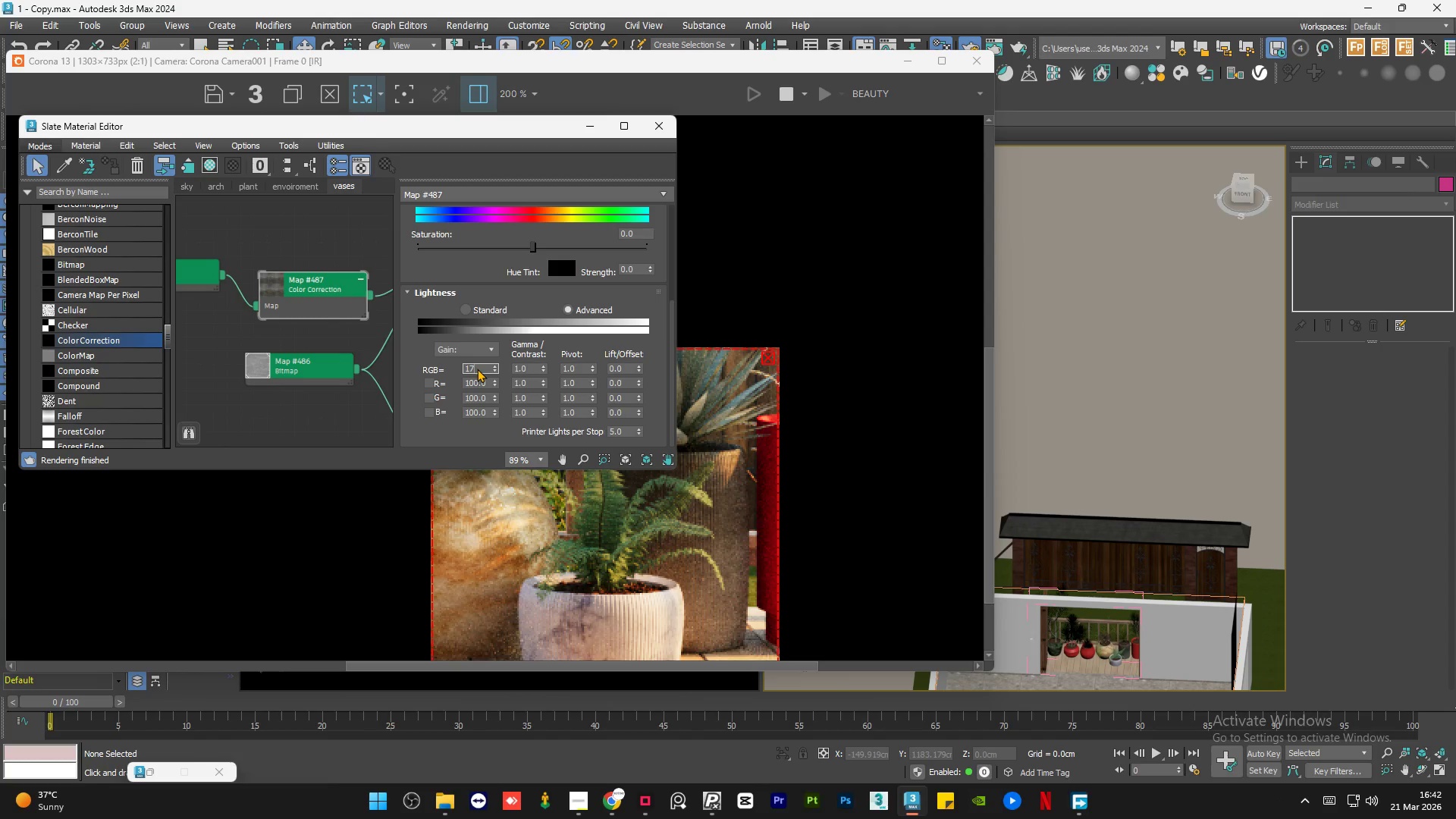 
key(Numpad0)
 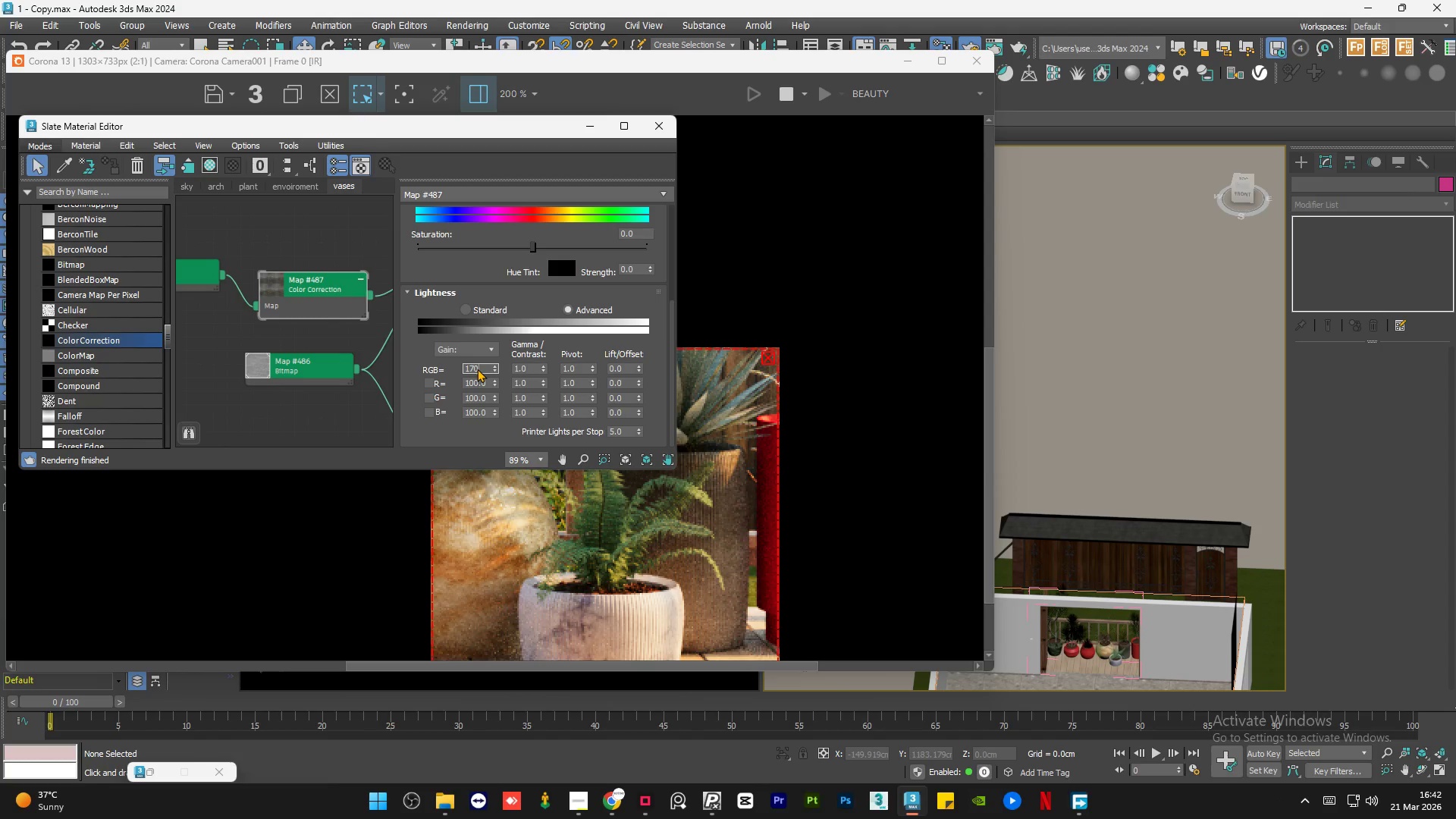 
key(NumpadEnter)
 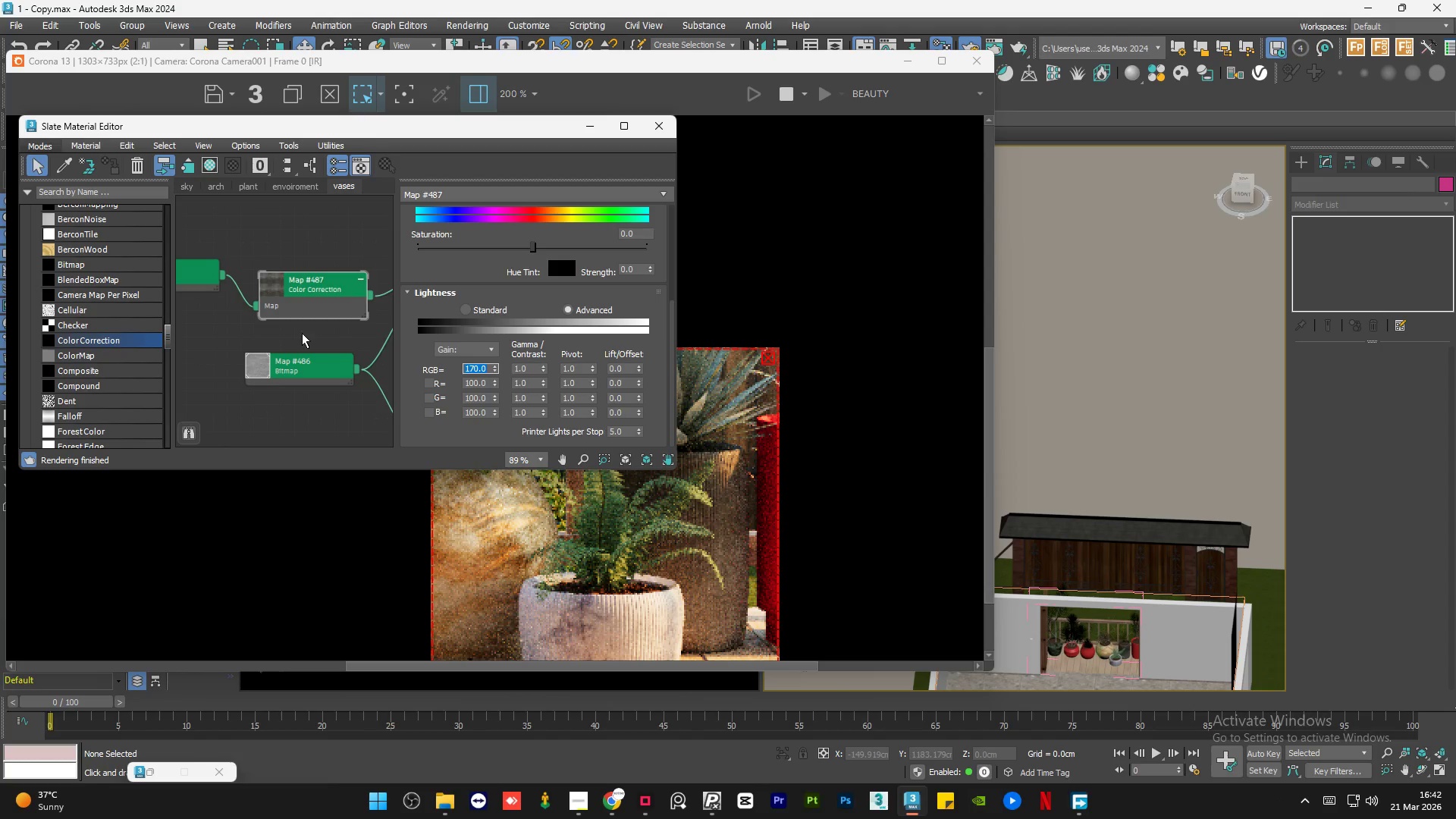 
left_click([296, 405])
 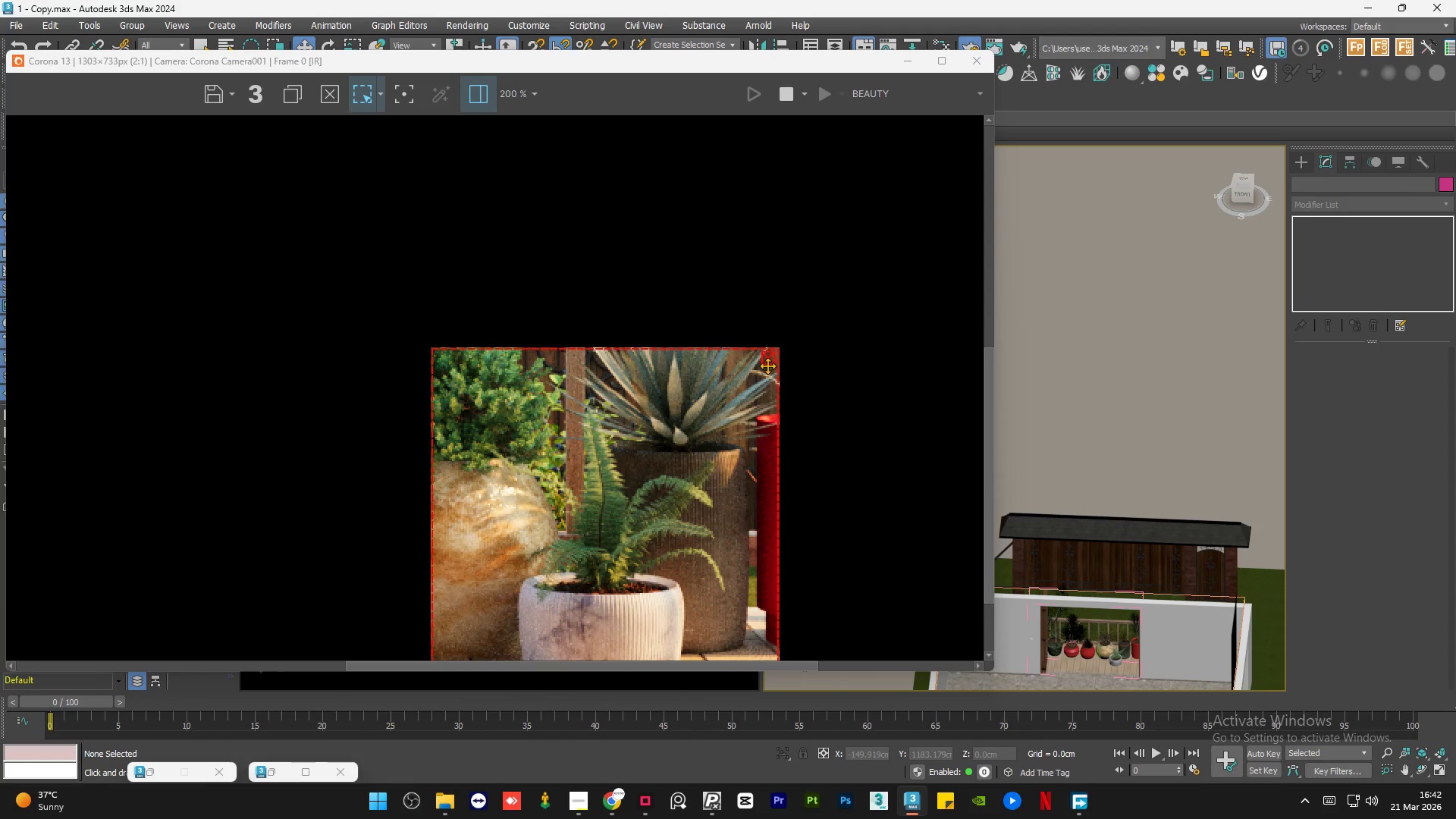 
left_click([765, 362])
 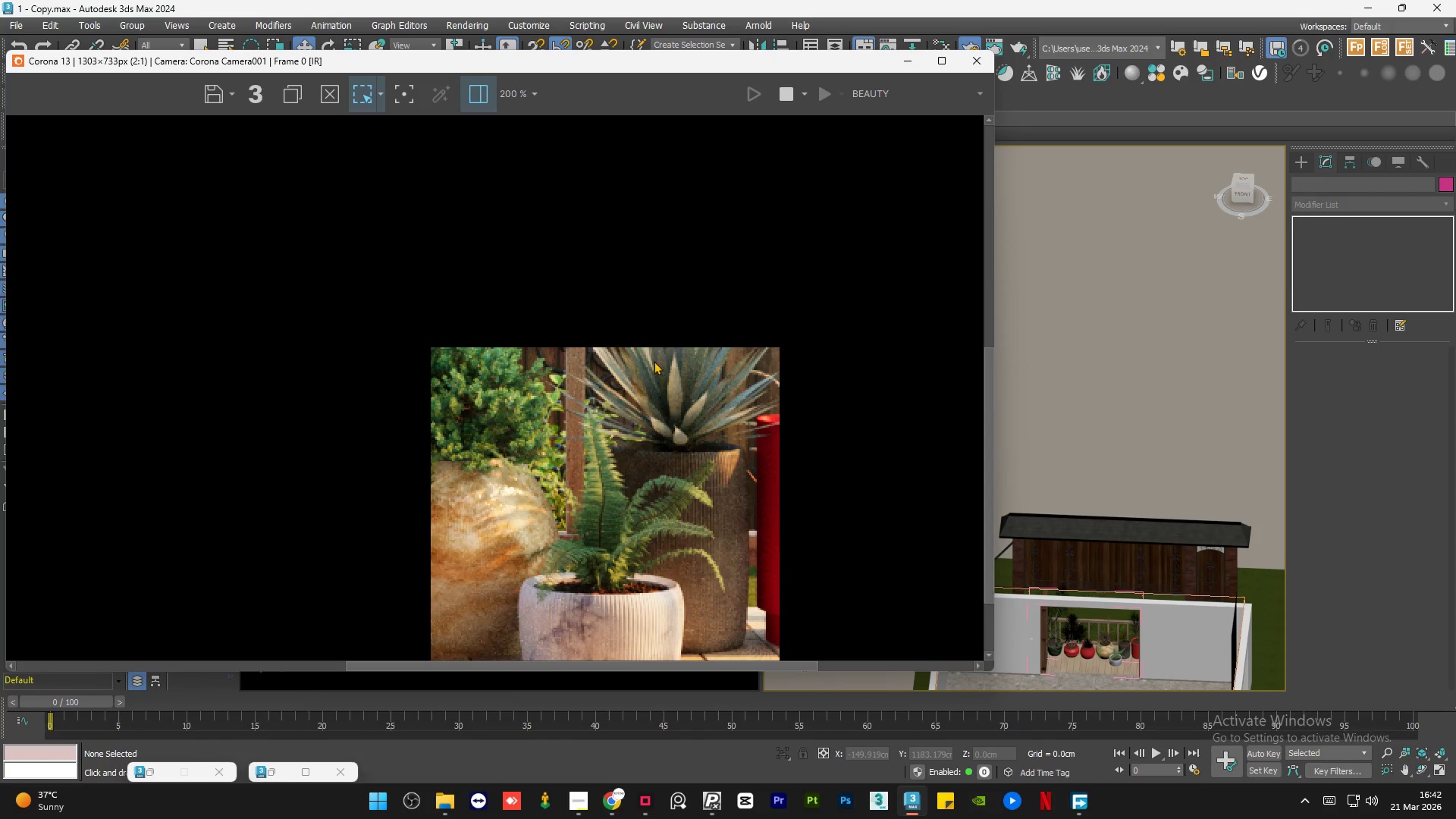 
scroll: coordinate [626, 374], scroll_direction: down, amount: 2.0
 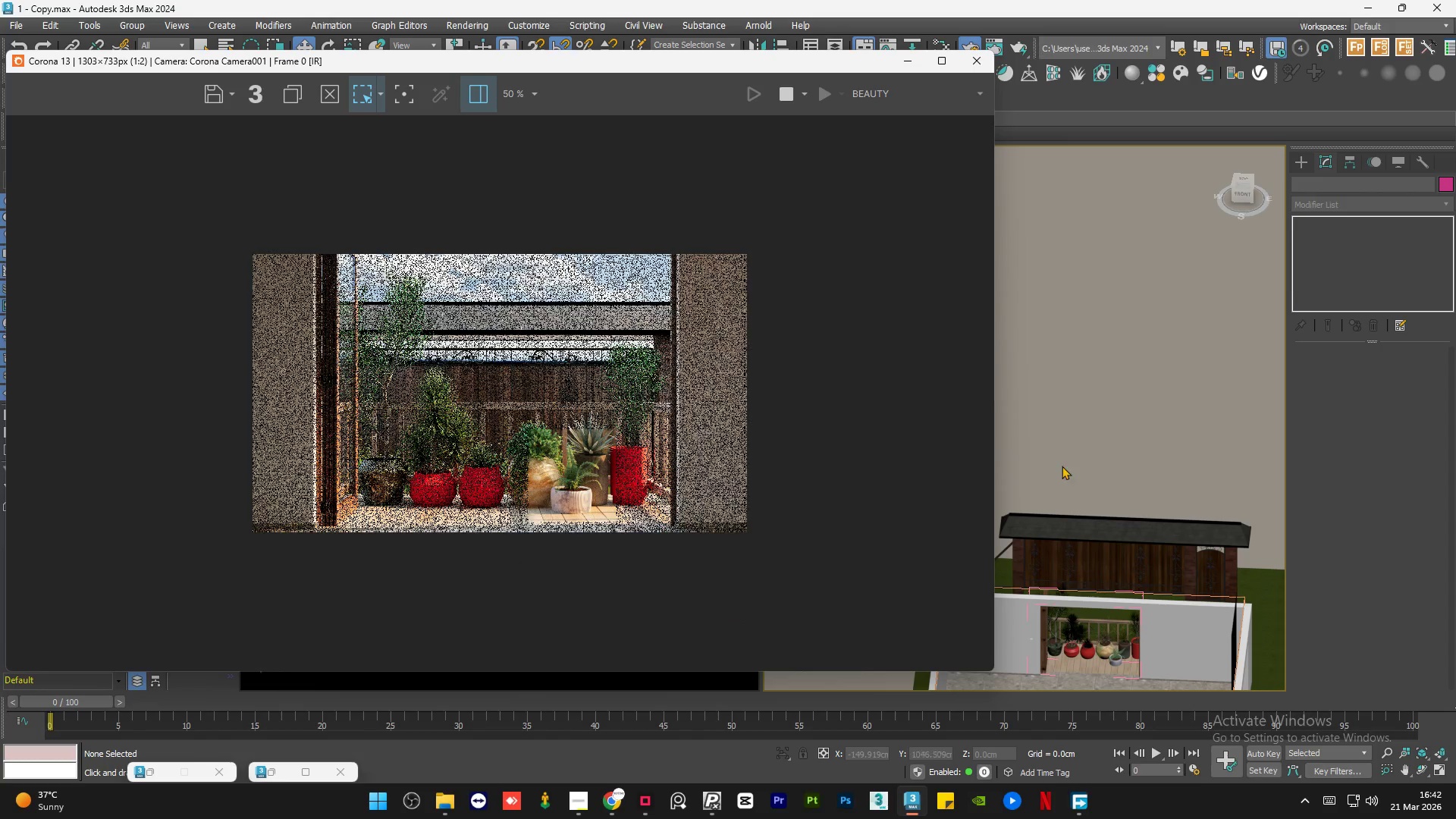 
left_click([1147, 394])
 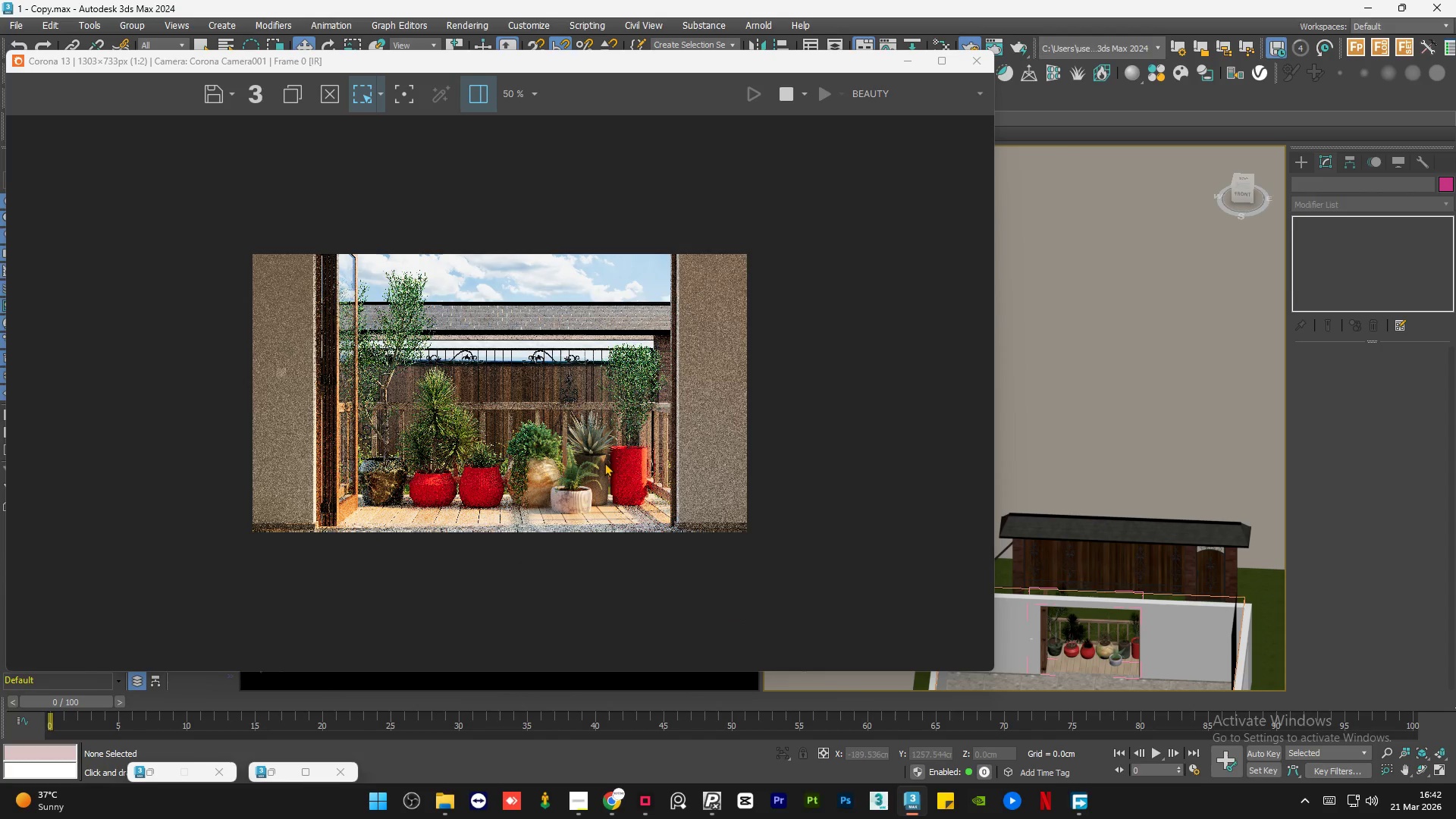 
scroll: coordinate [750, 639], scroll_direction: up, amount: 2.0
 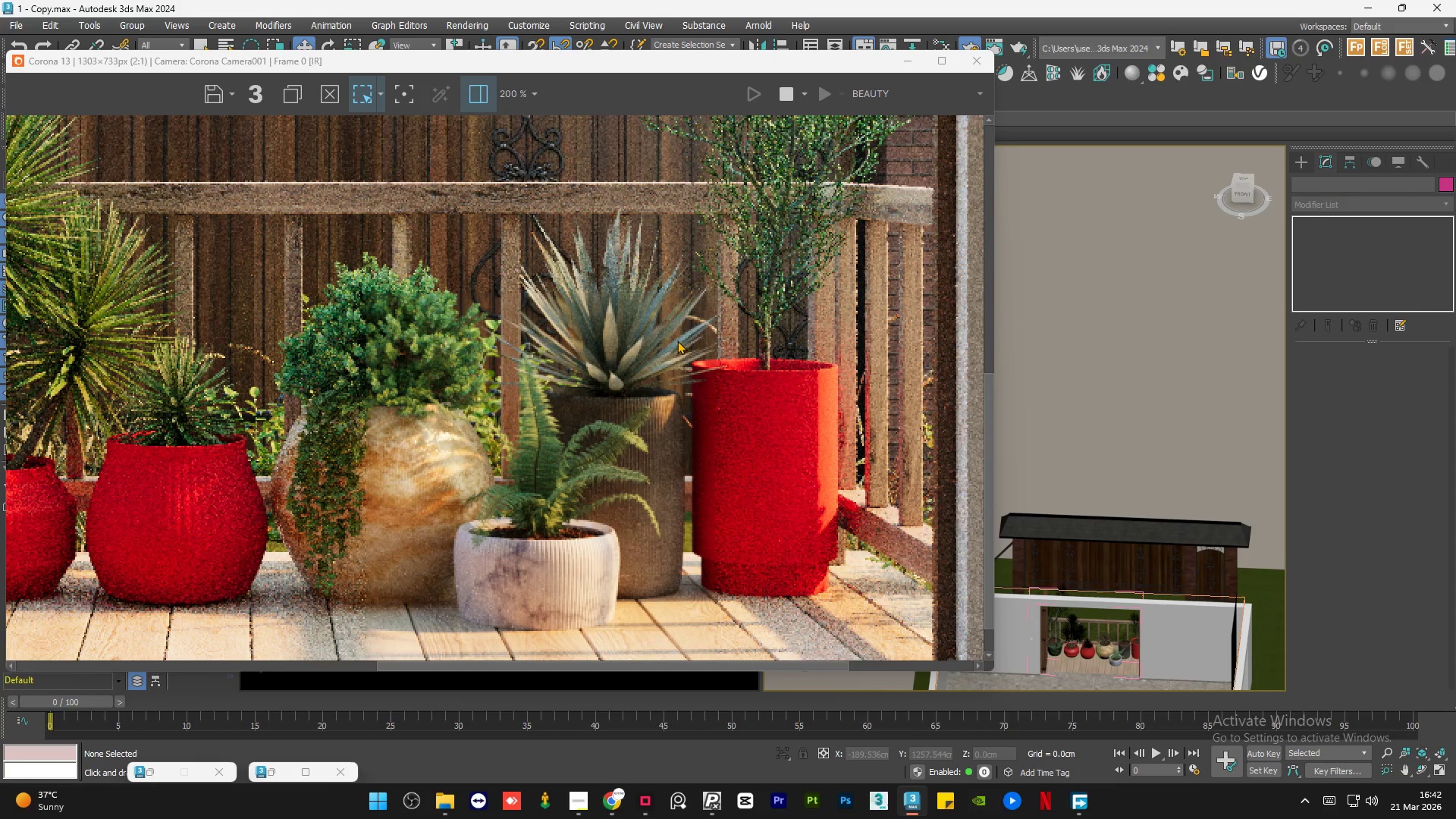 
left_click_drag(start_coordinate=[667, 325], to_coordinate=[858, 624])
 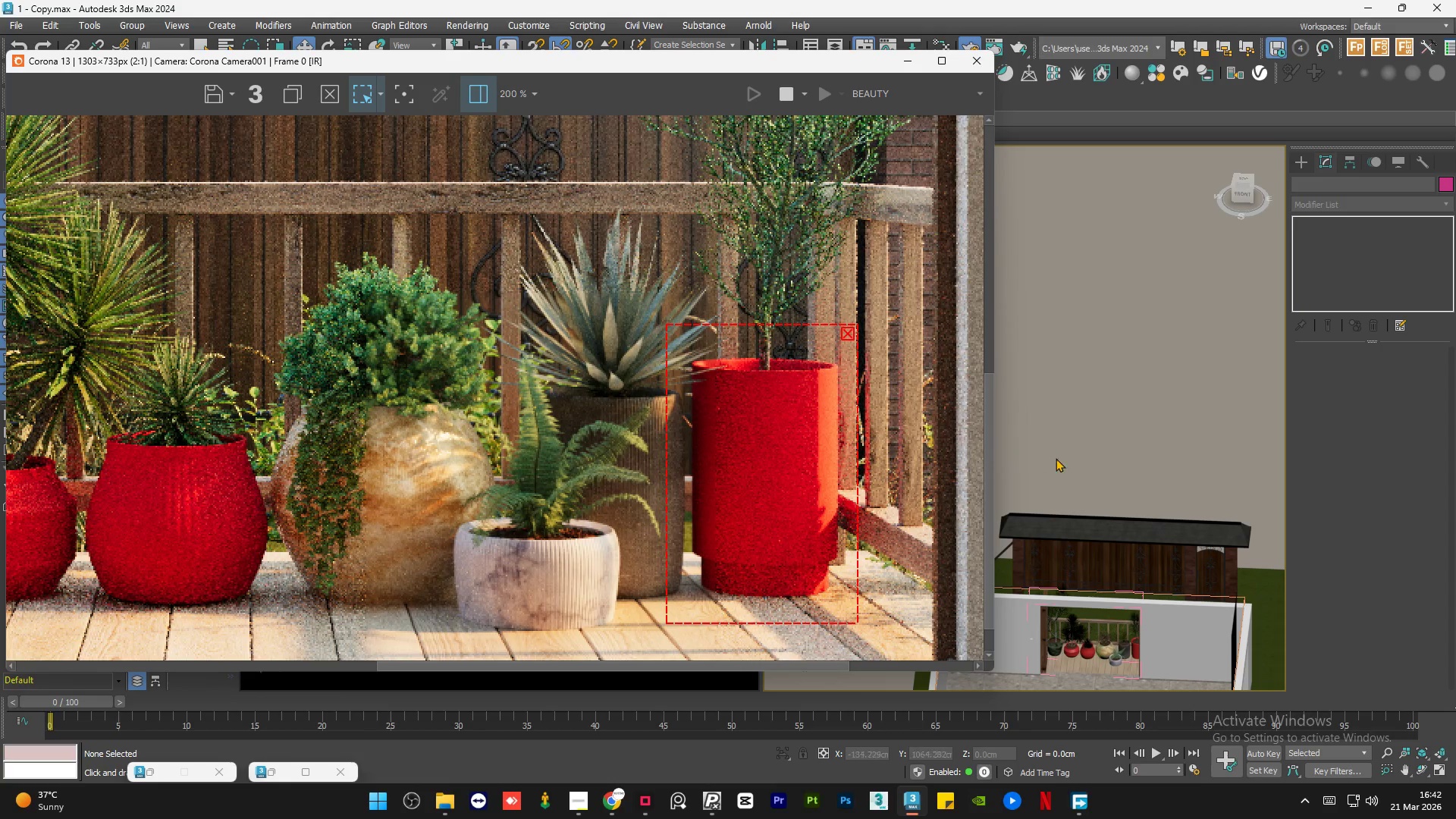 
left_click([1086, 450])
 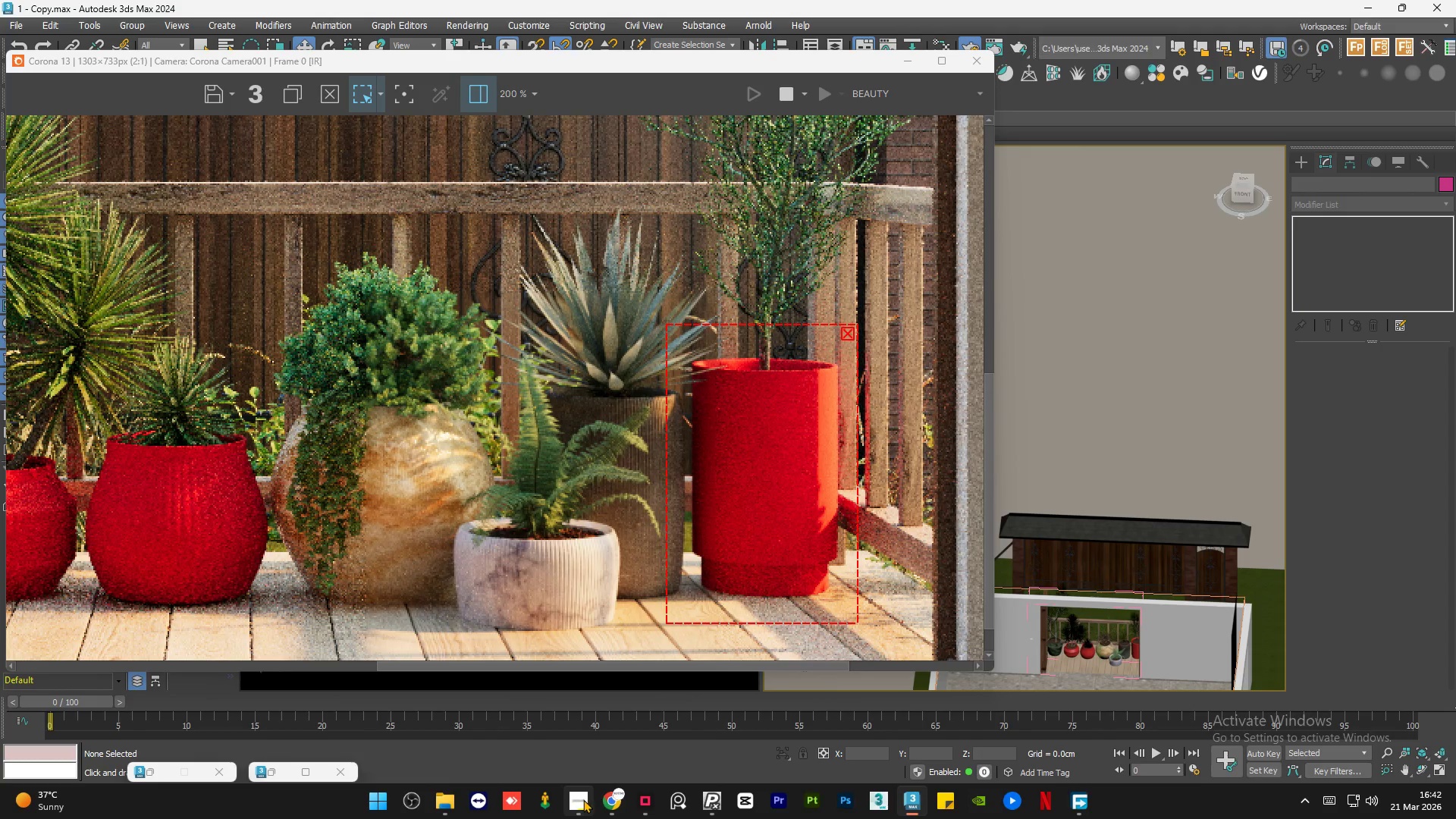 
left_click([609, 803])
 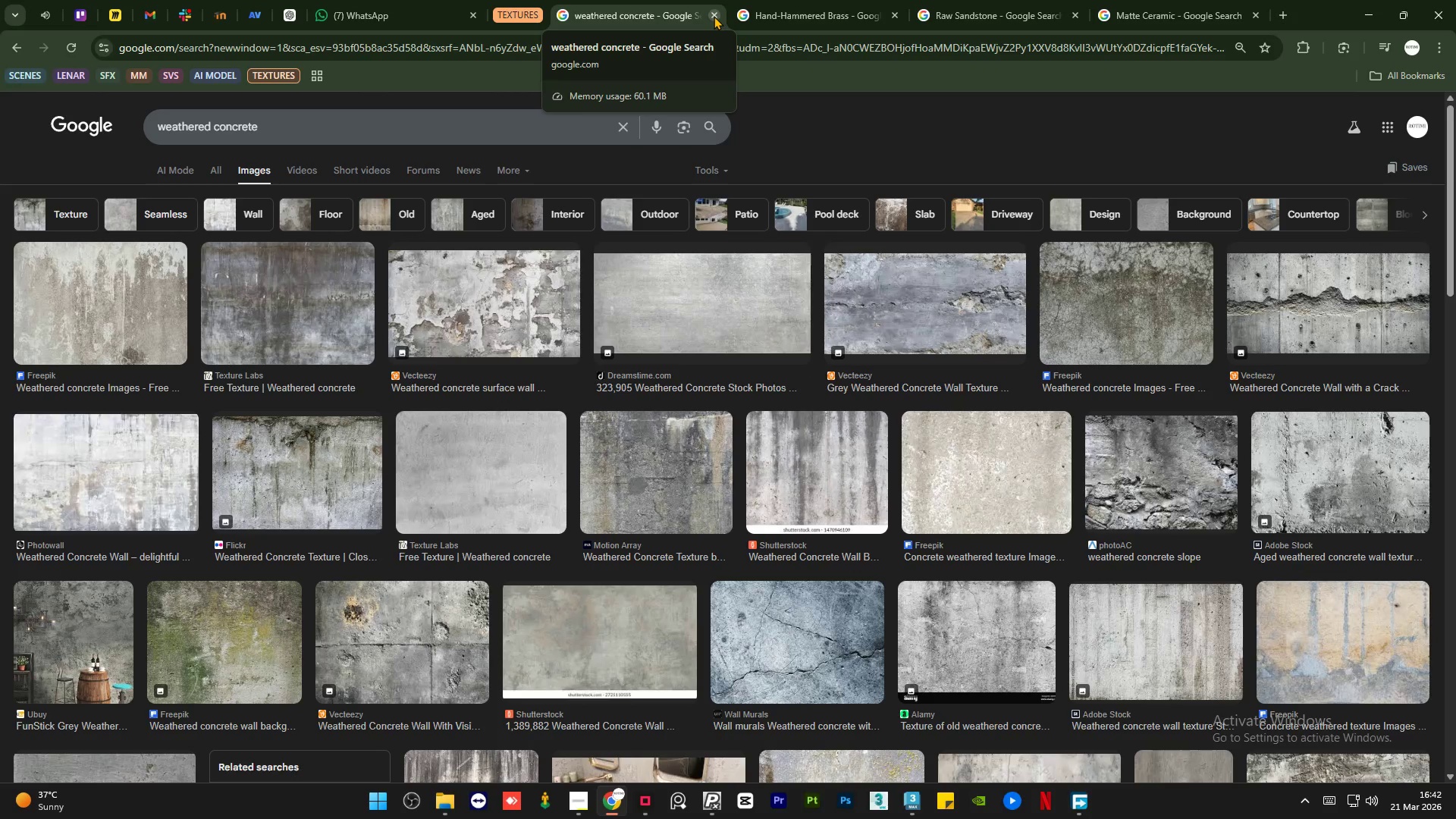 
left_click([714, 16])
 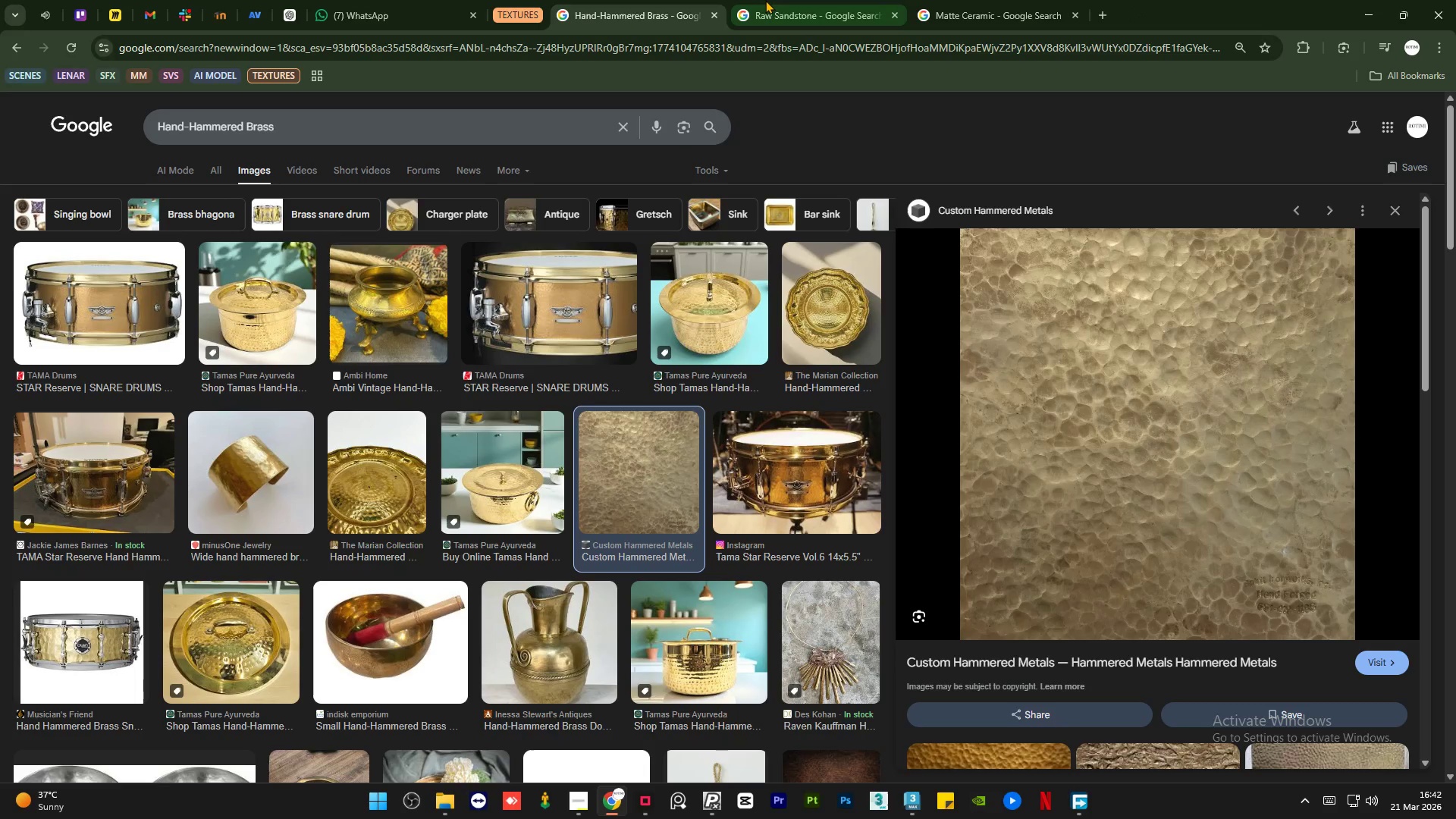 
left_click([805, 0])
 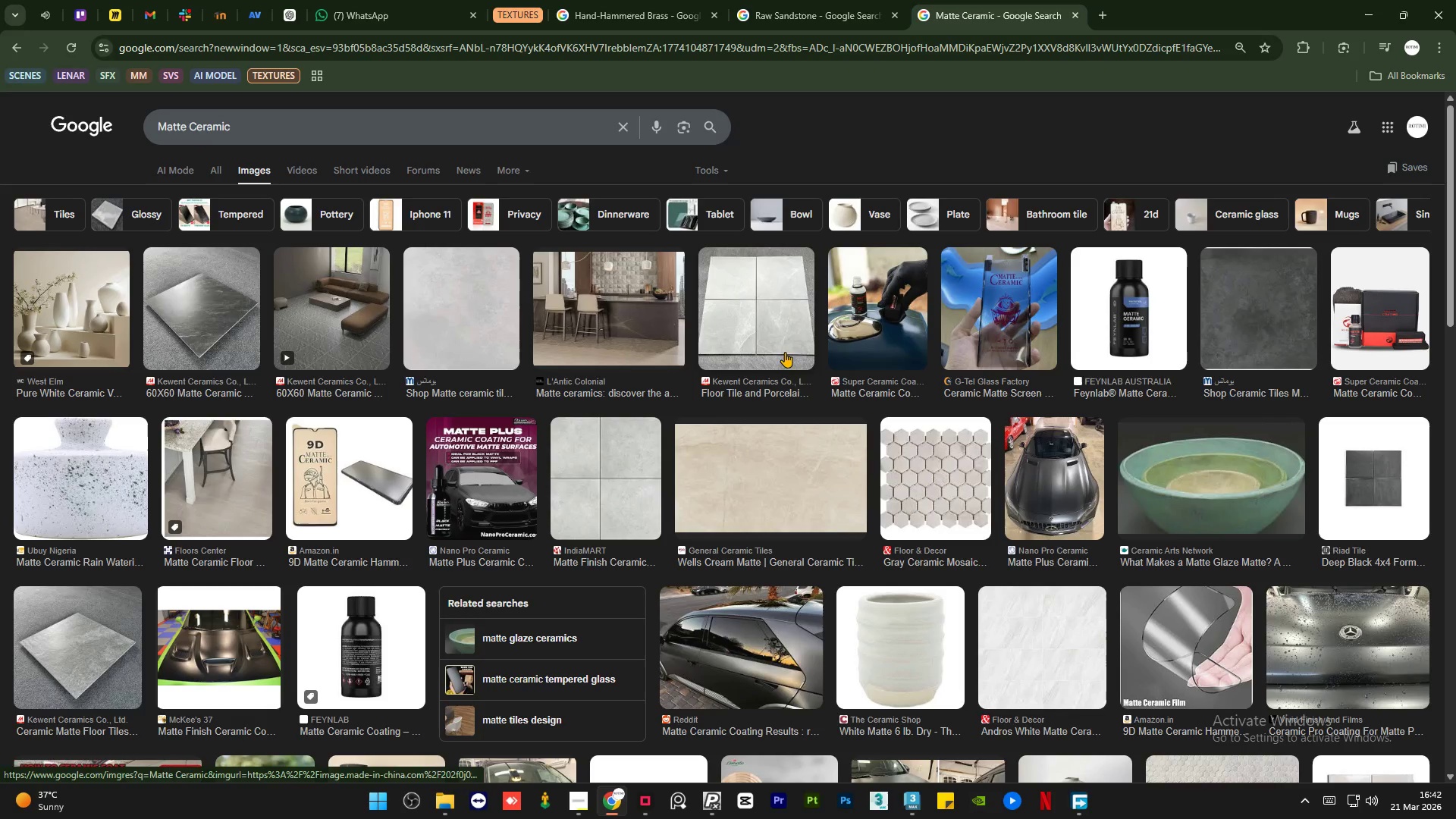 
scroll: coordinate [811, 353], scroll_direction: up, amount: 5.0
 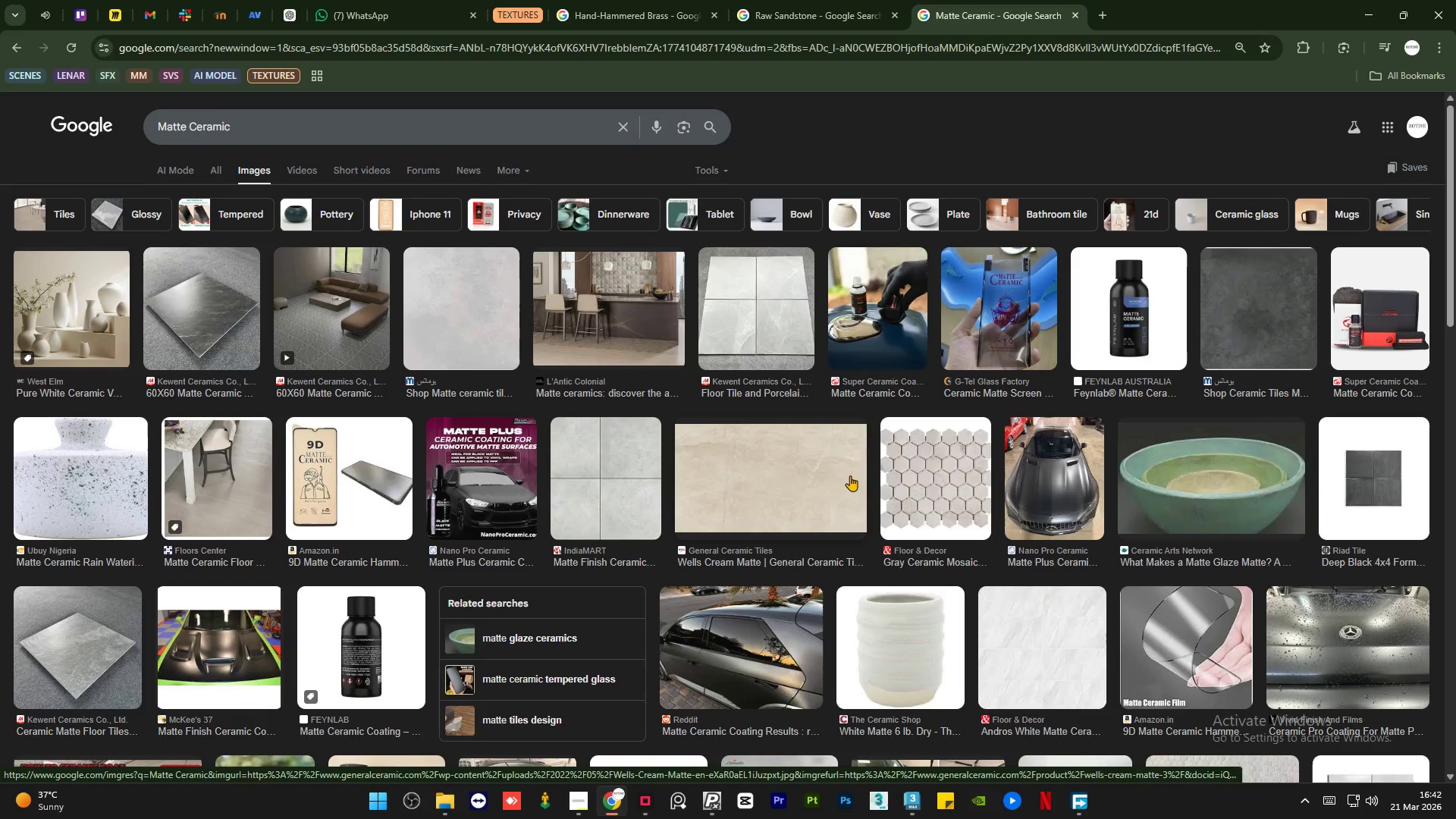 
scroll: coordinate [770, 475], scroll_direction: down, amount: 17.0
 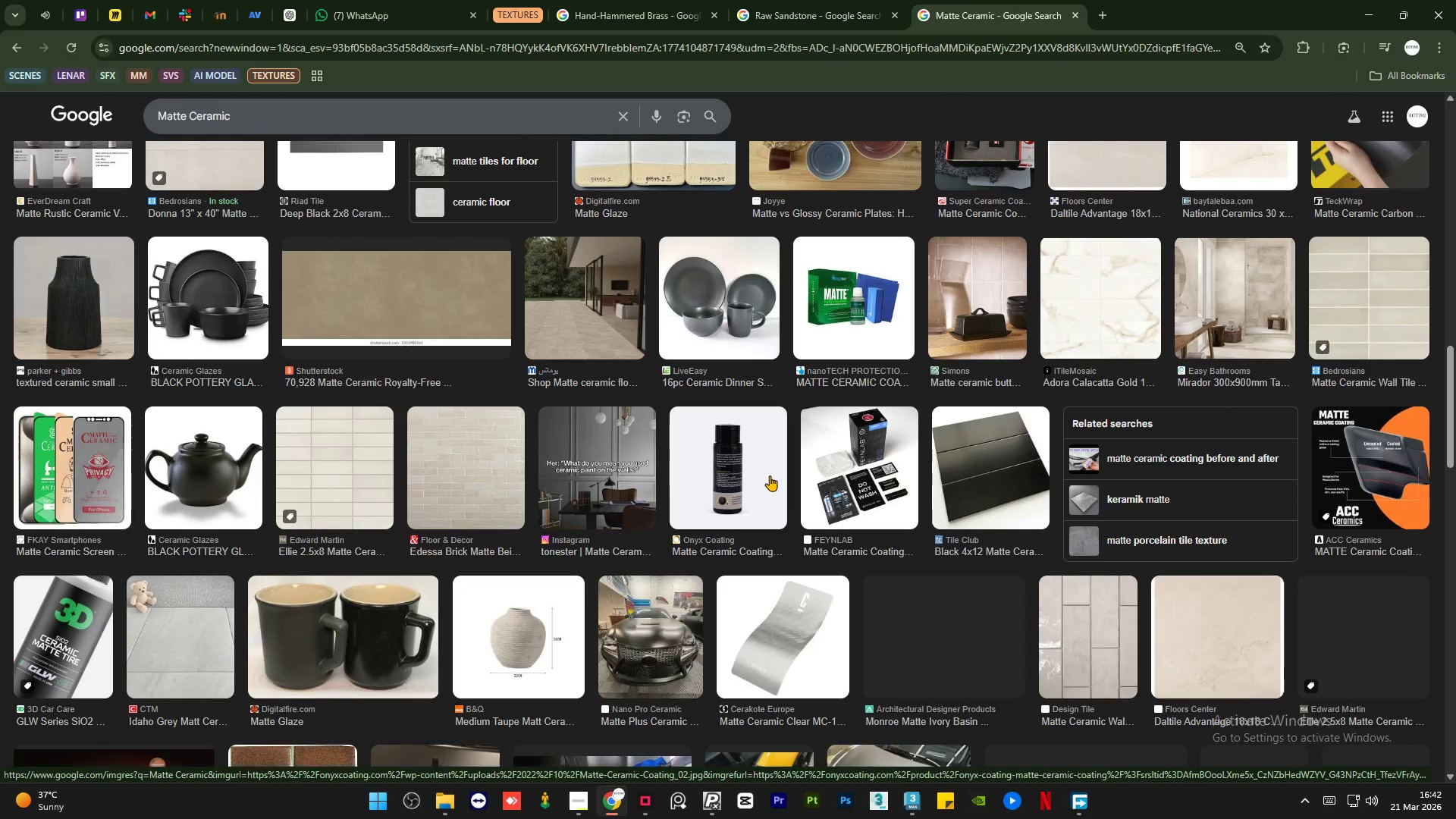 
scroll: coordinate [883, 507], scroll_direction: up, amount: 10.0
 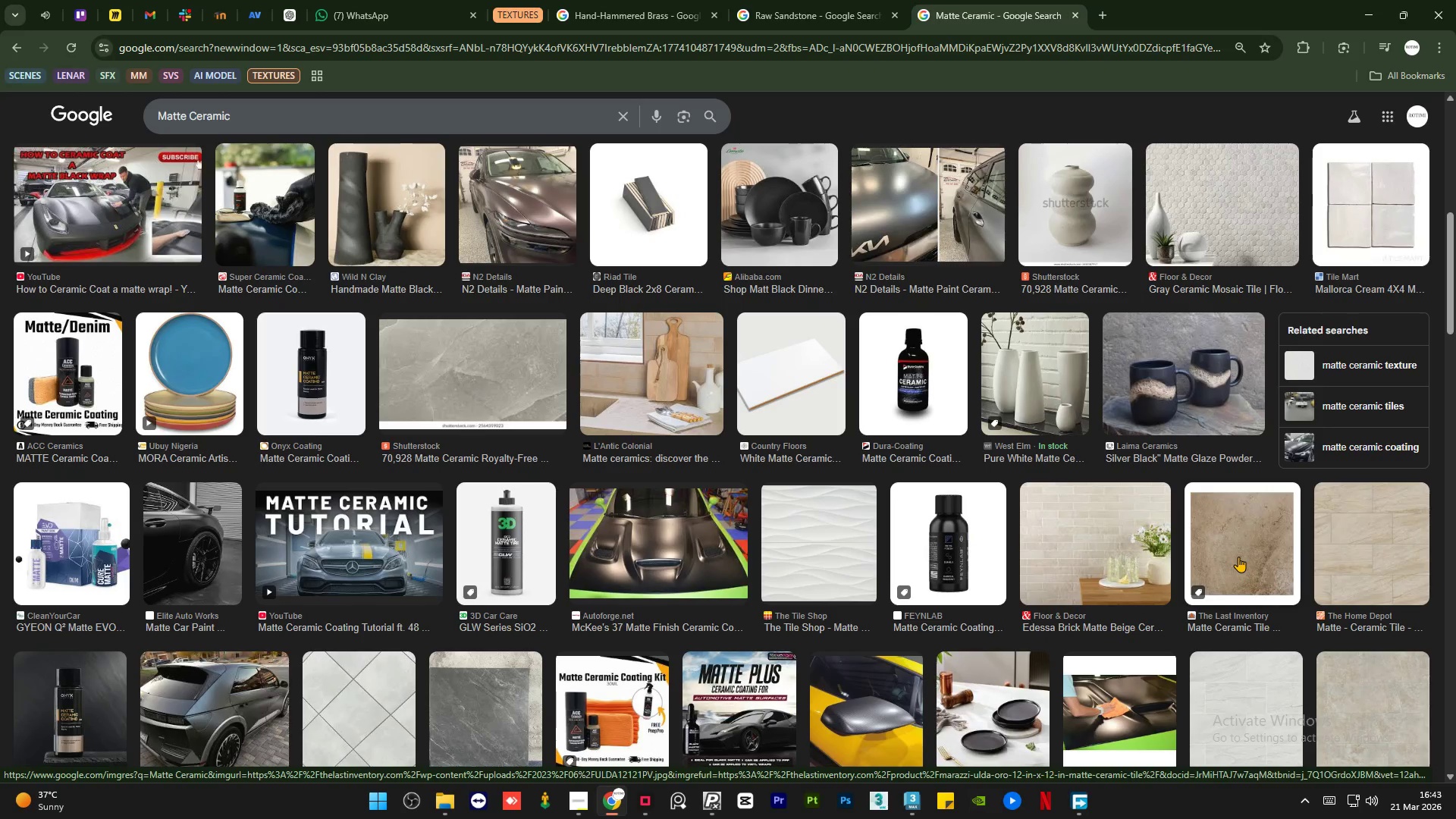 
wait(13.59)
 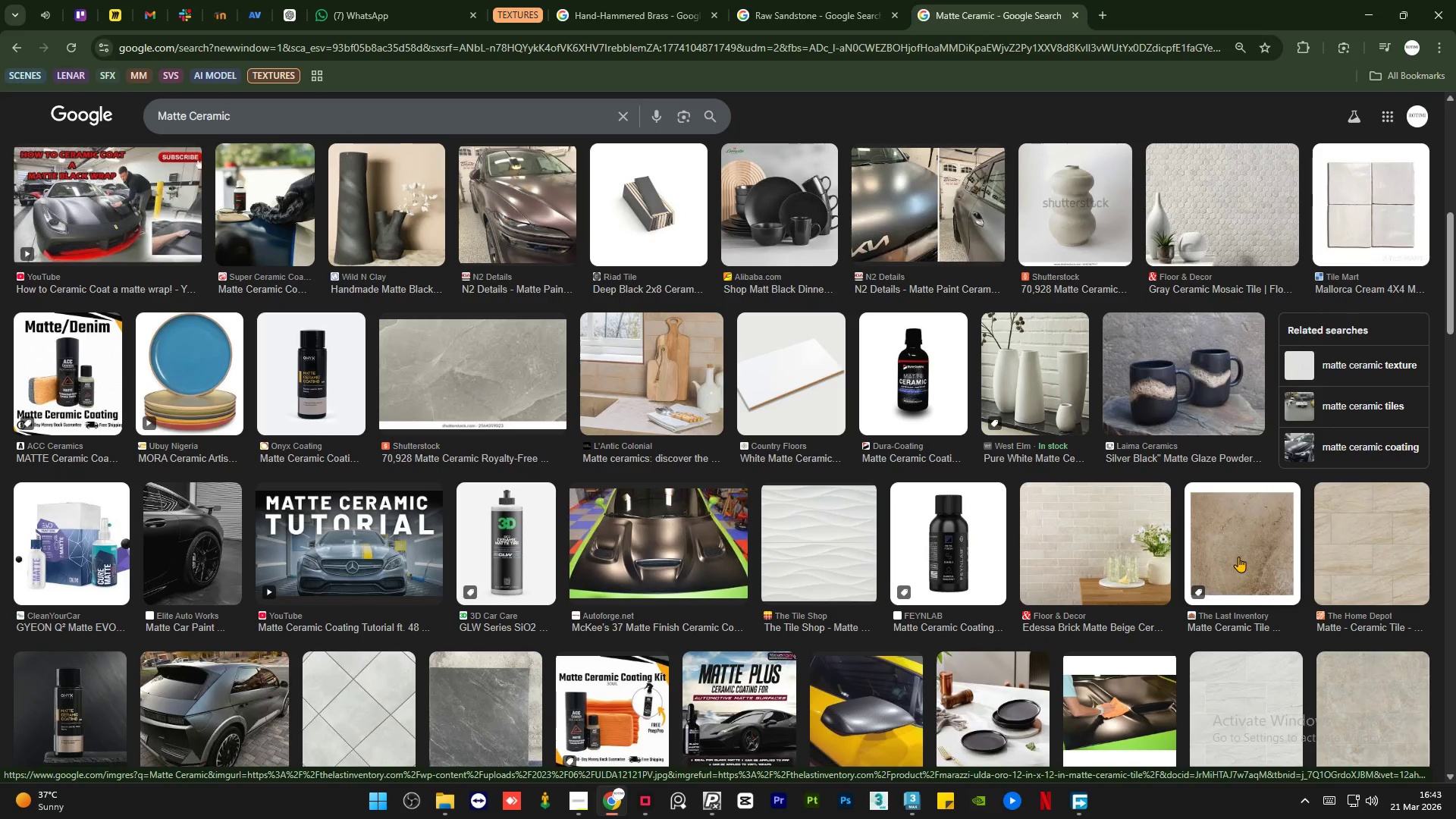 
left_click([905, 800])
 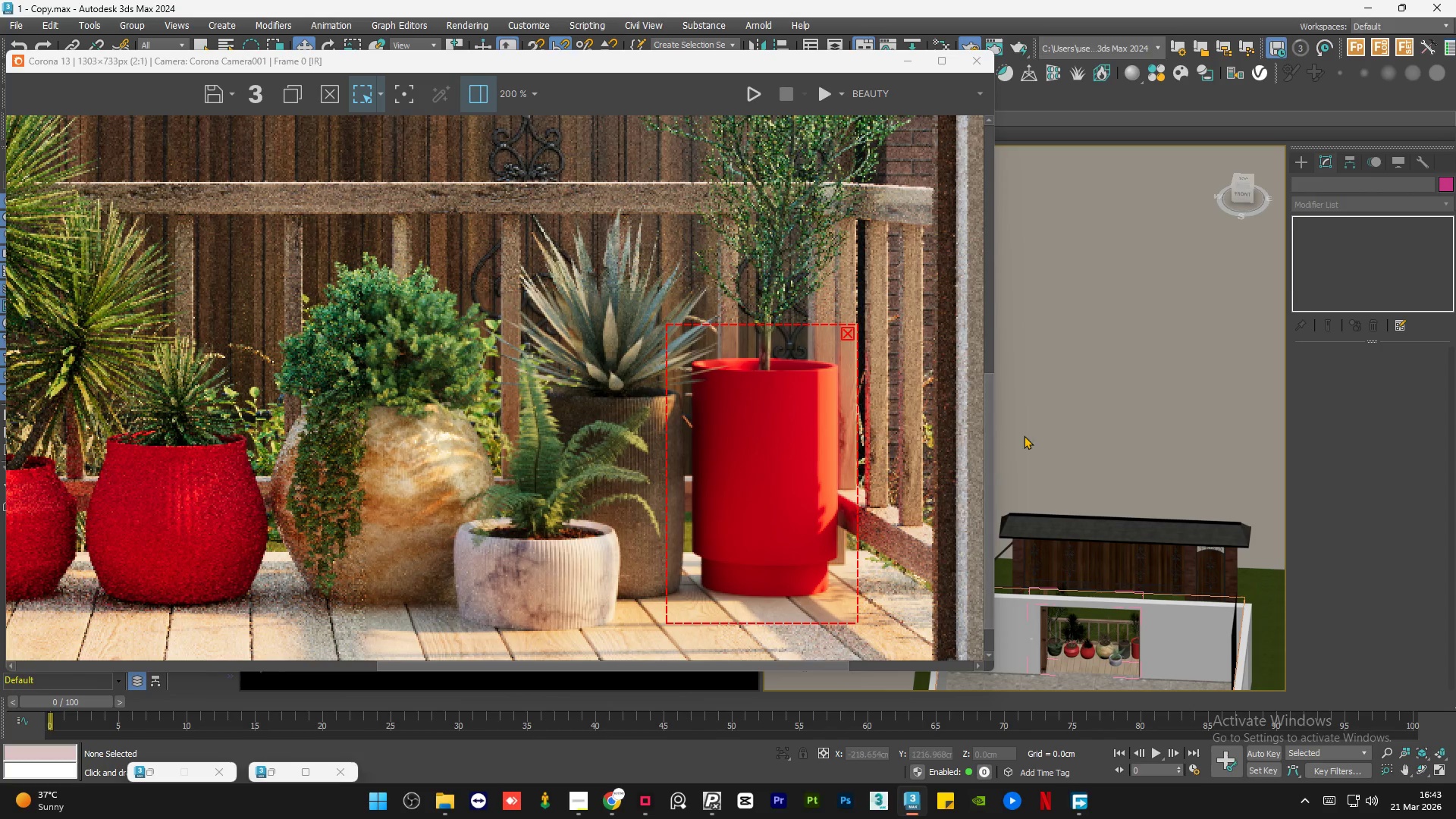 
scroll: coordinate [1101, 416], scroll_direction: down, amount: 4.0
 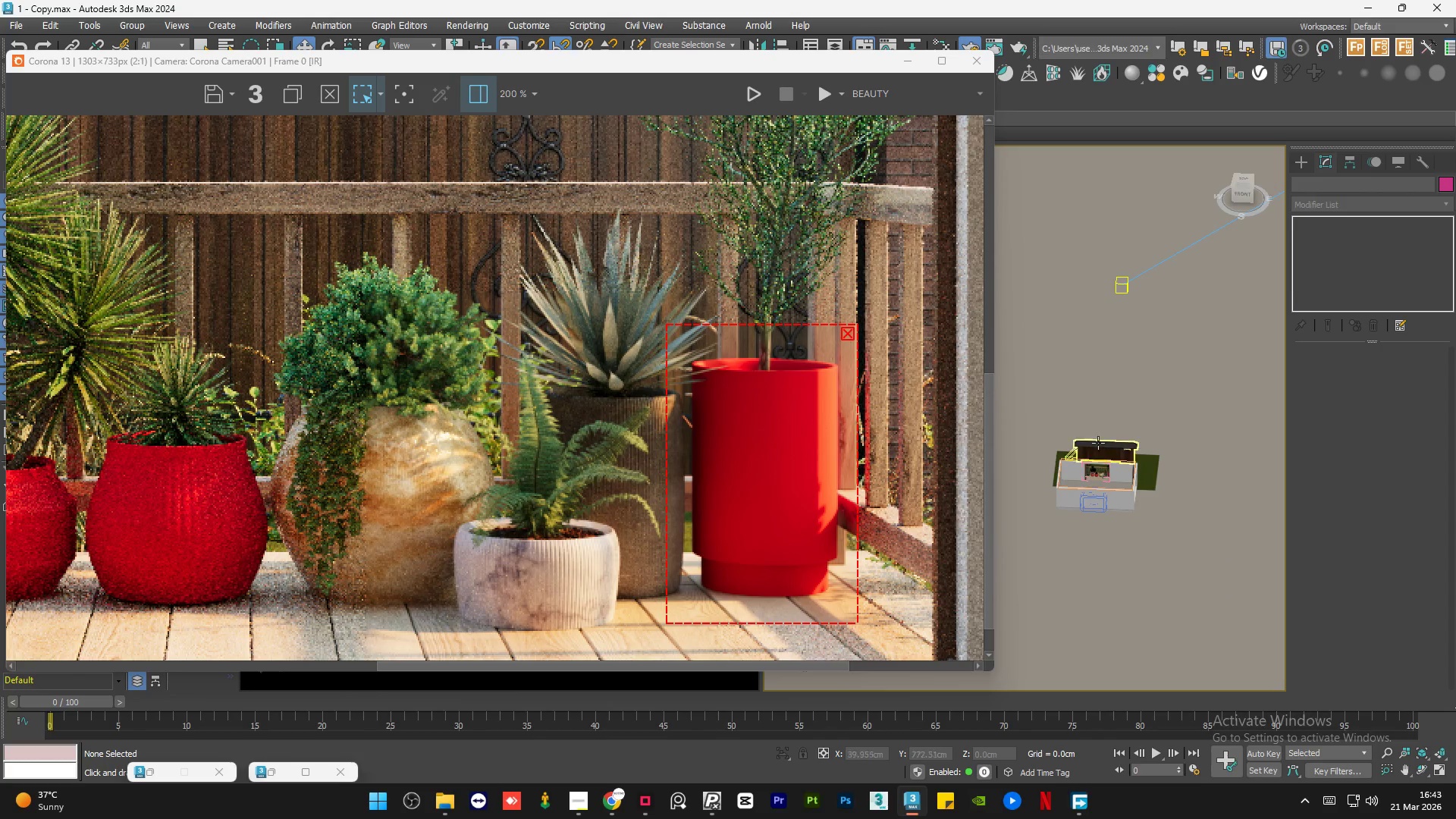 
hold_key(key=AltLeft, duration=0.8)
 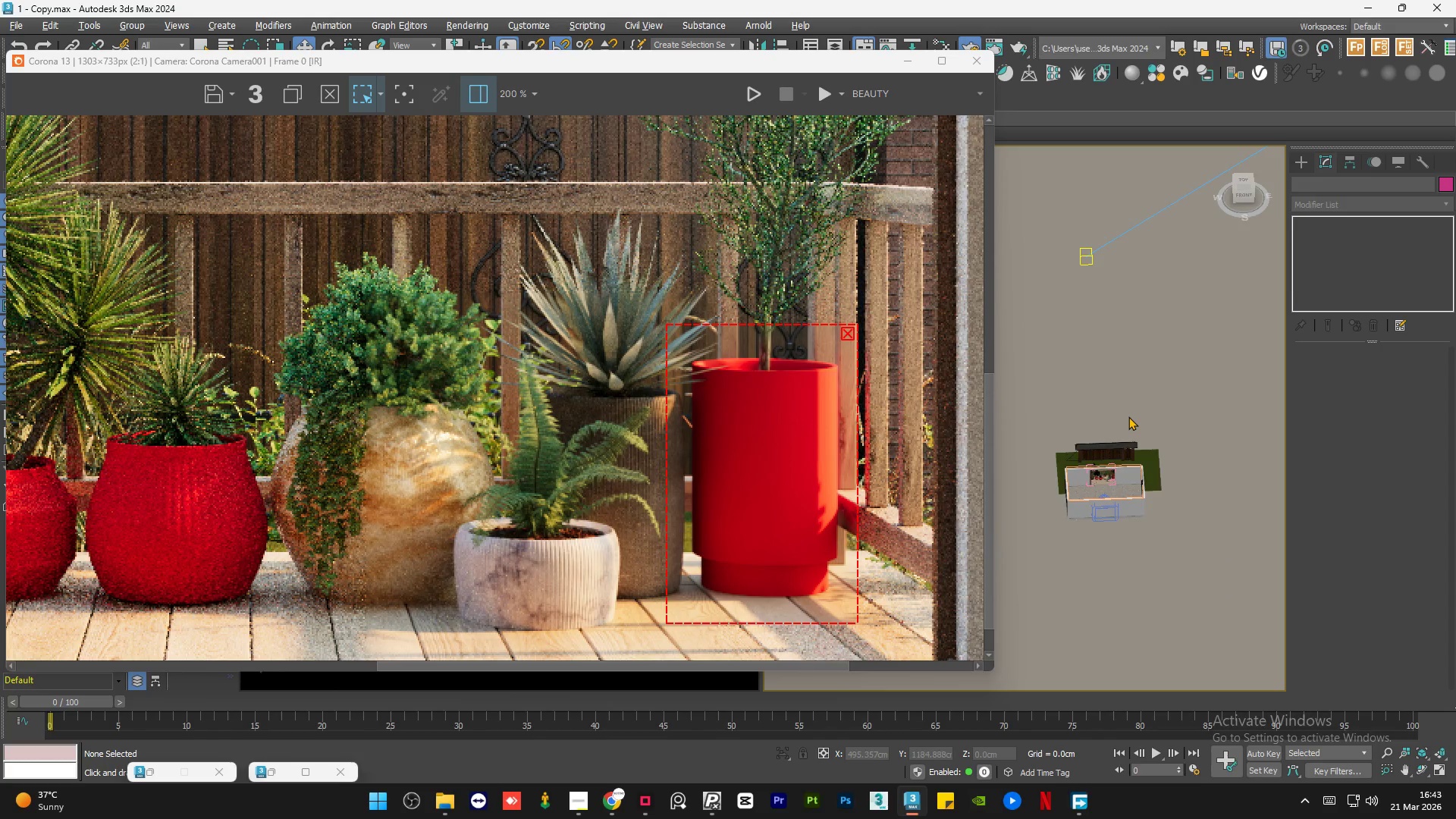 
hold_key(key=AltLeft, duration=1.34)
 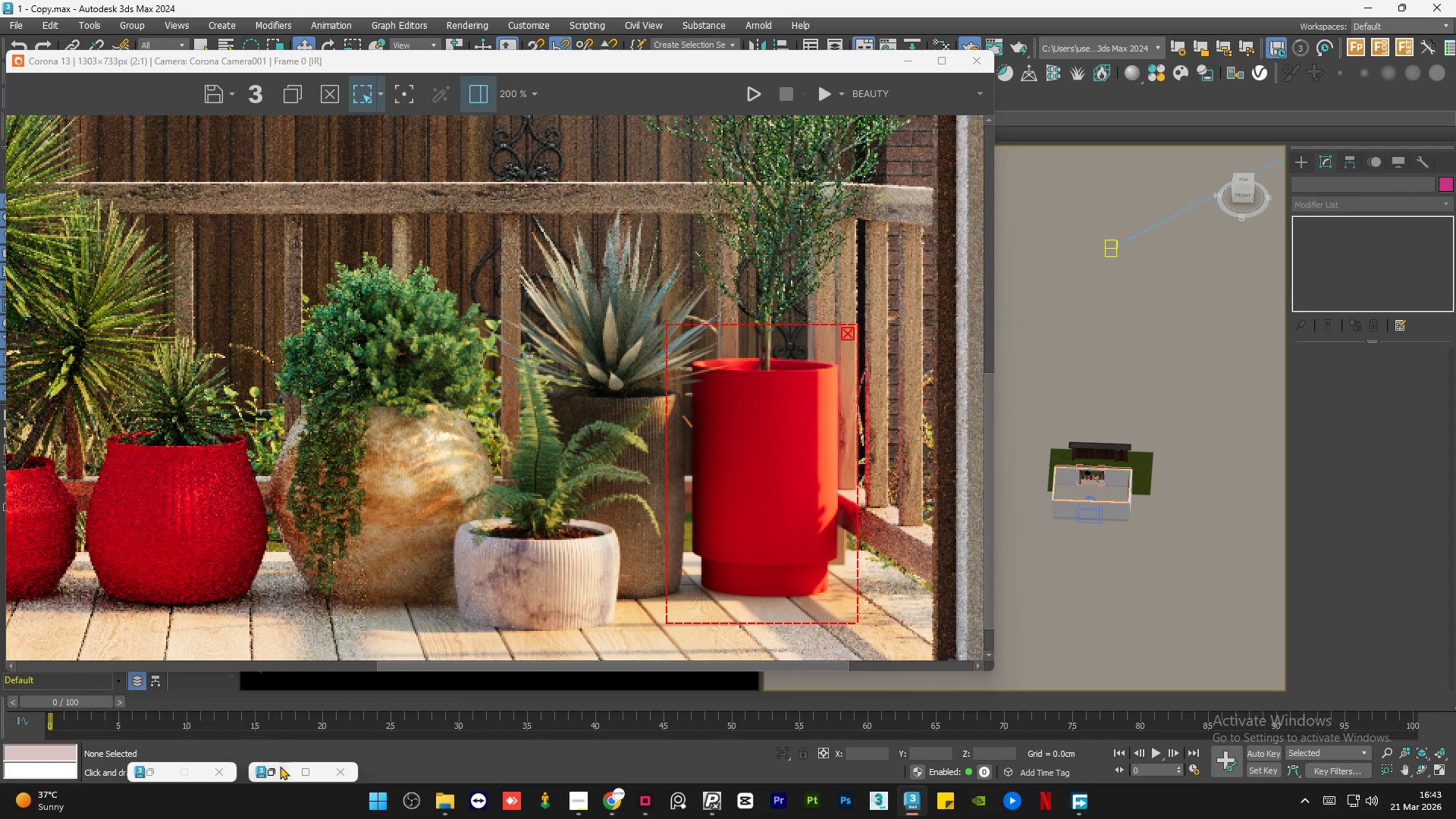 
left_click([278, 777])
 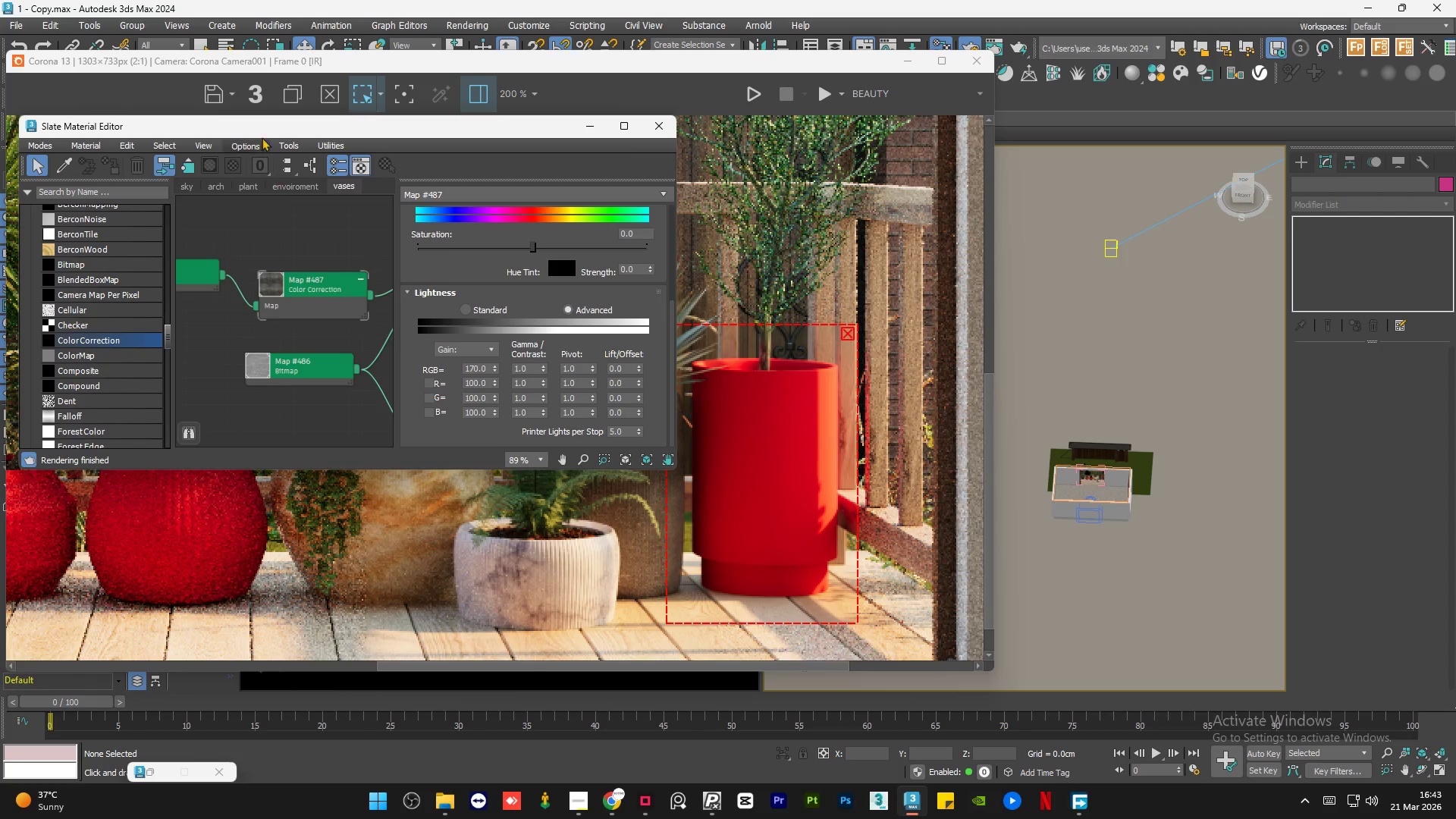 
left_click_drag(start_coordinate=[259, 133], to_coordinate=[939, 273])
 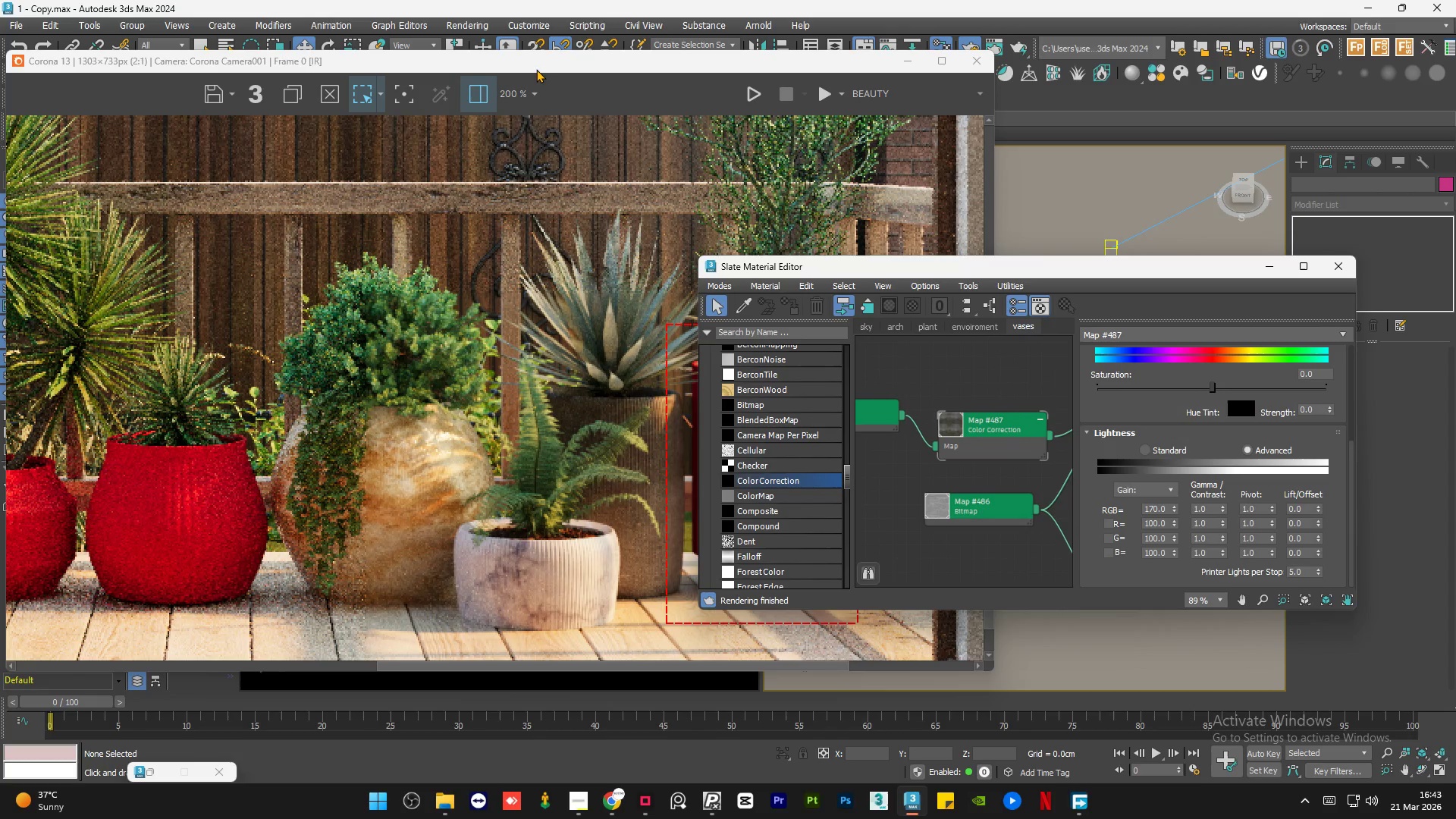 
left_click_drag(start_coordinate=[538, 64], to_coordinate=[362, 49])
 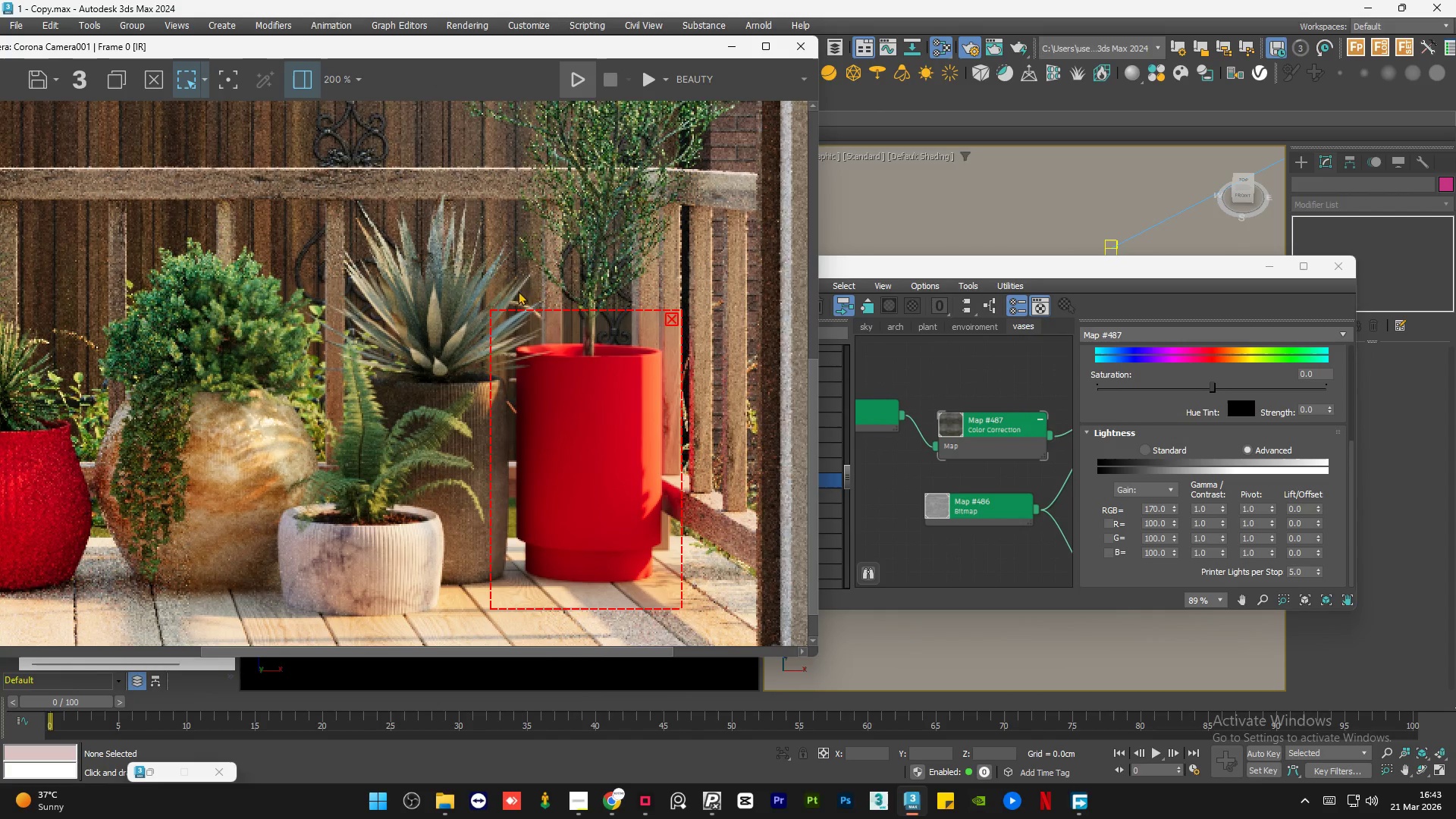 
scroll: coordinate [444, 439], scroll_direction: down, amount: 1.0
 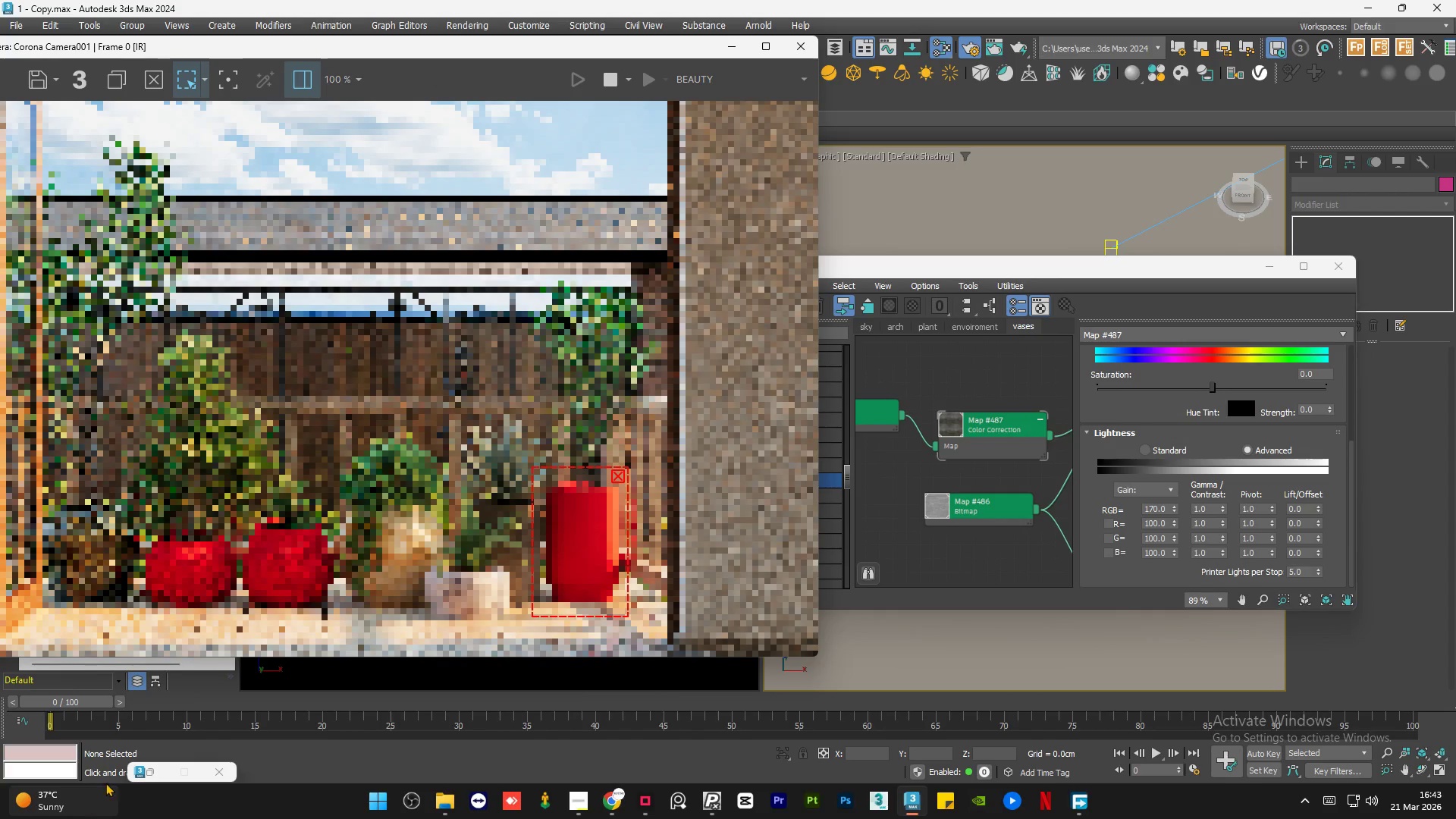 
left_click([153, 775])
 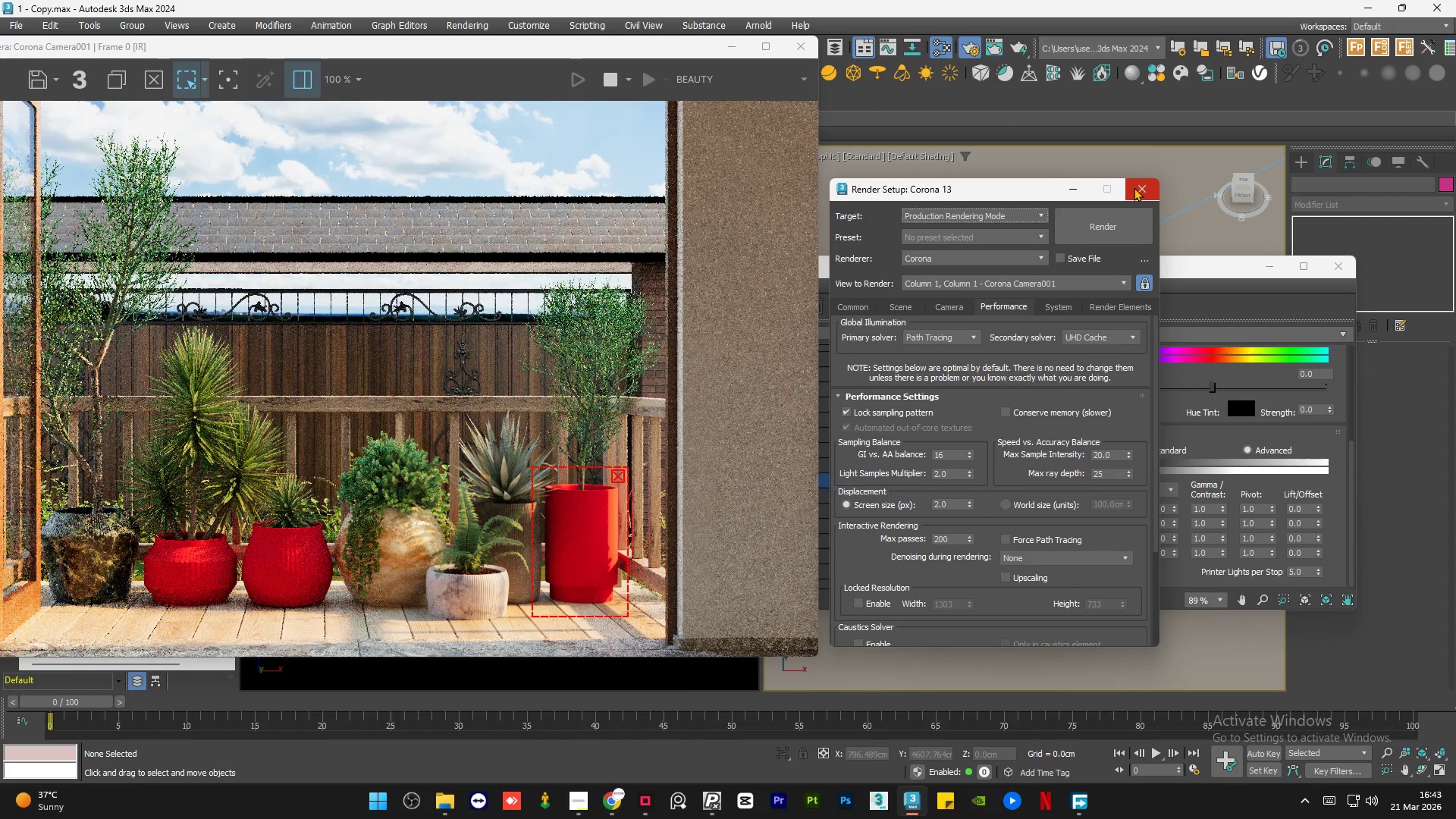 
left_click([1134, 187])
 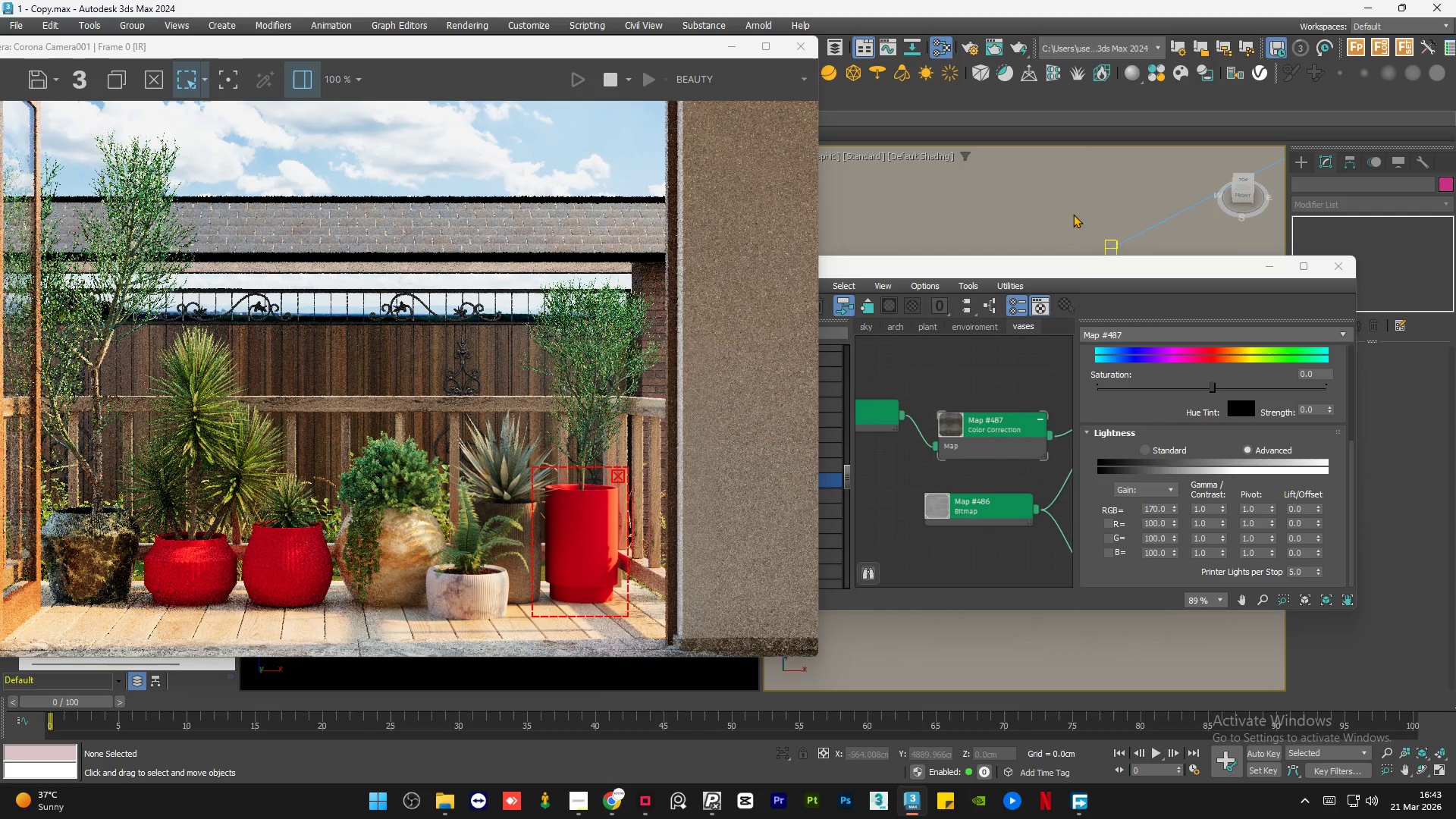 
left_click([1046, 218])
 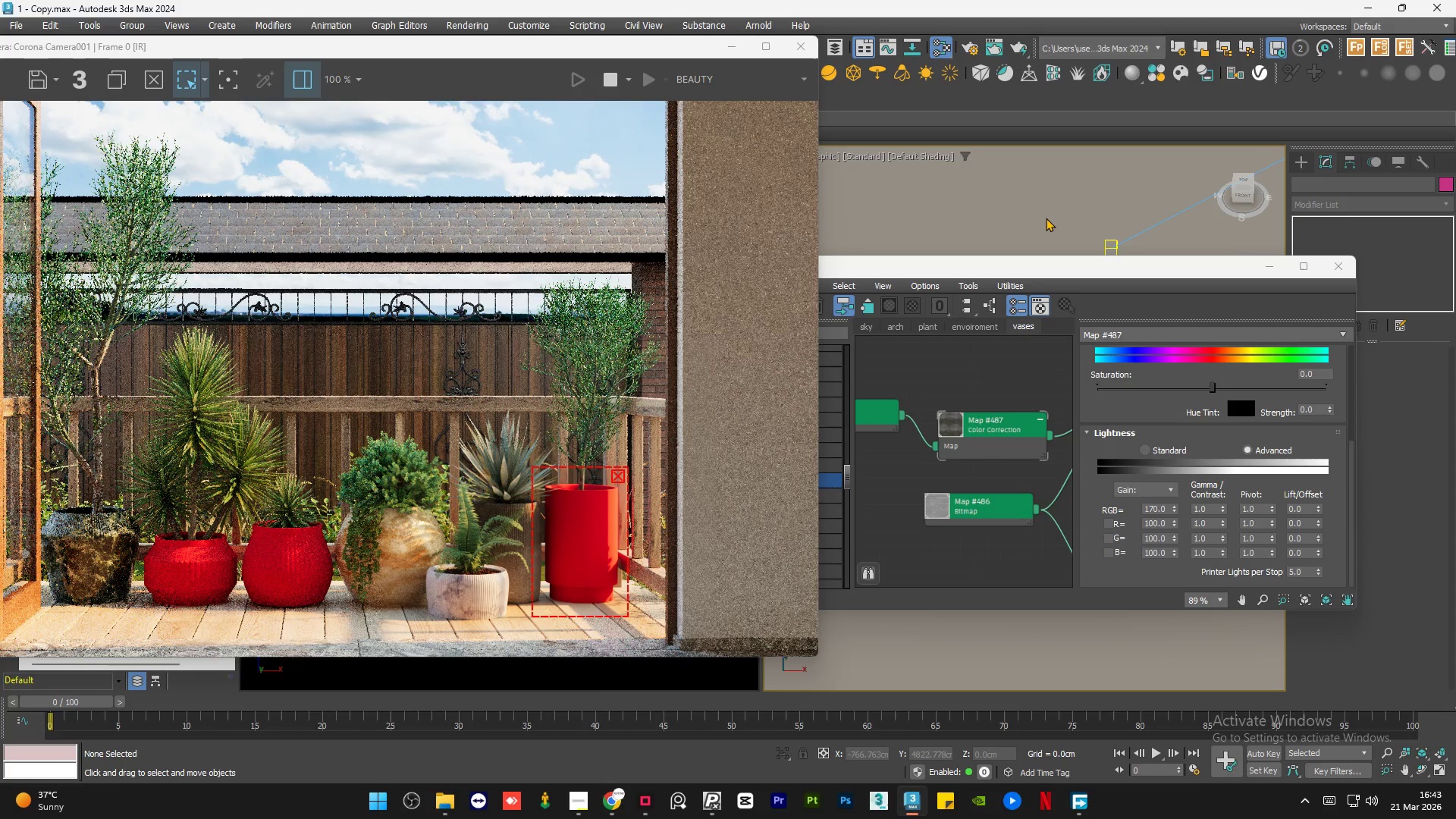 
wait(25.36)
 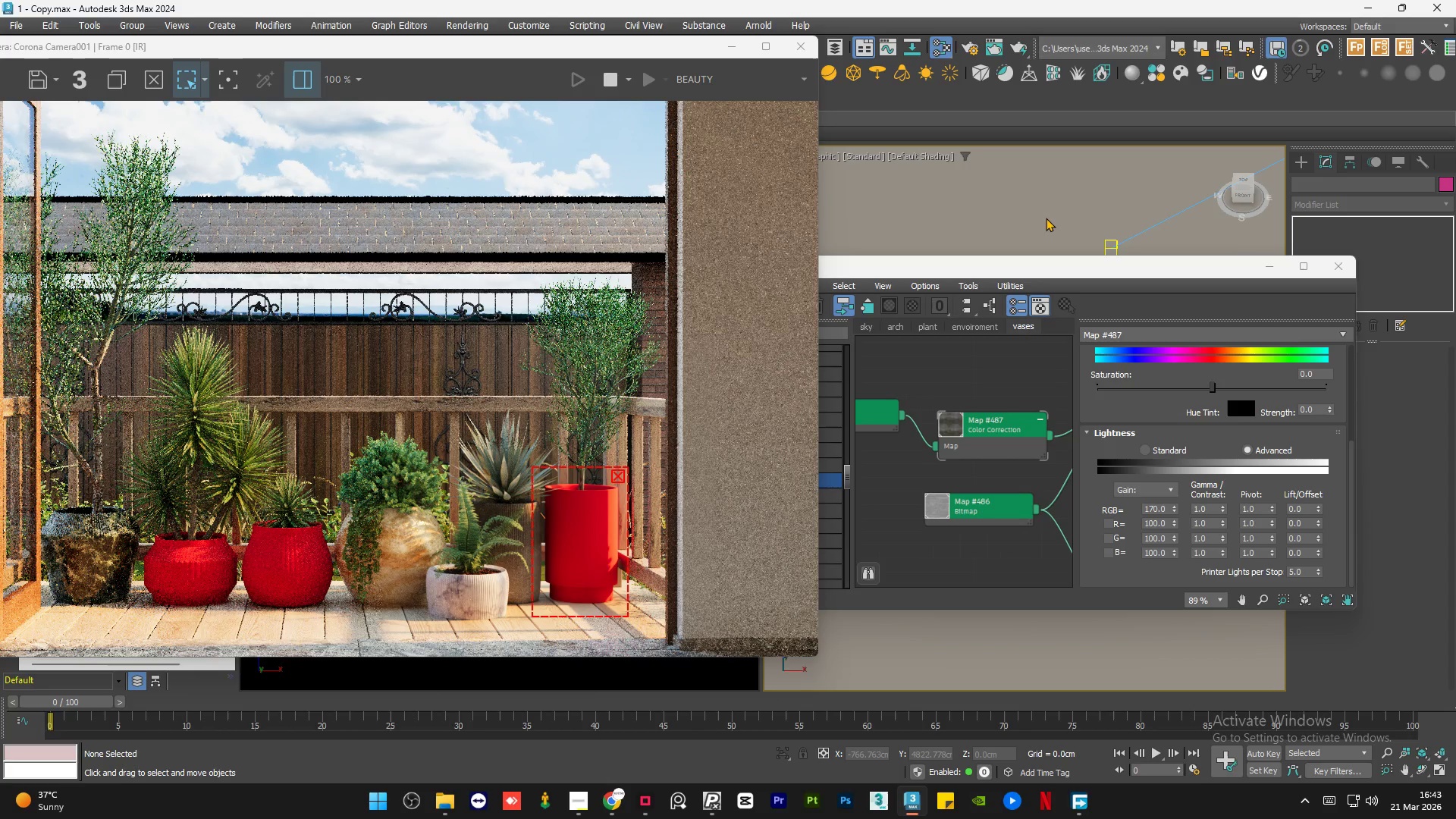 
scroll: coordinate [522, 516], scroll_direction: up, amount: 2.0
 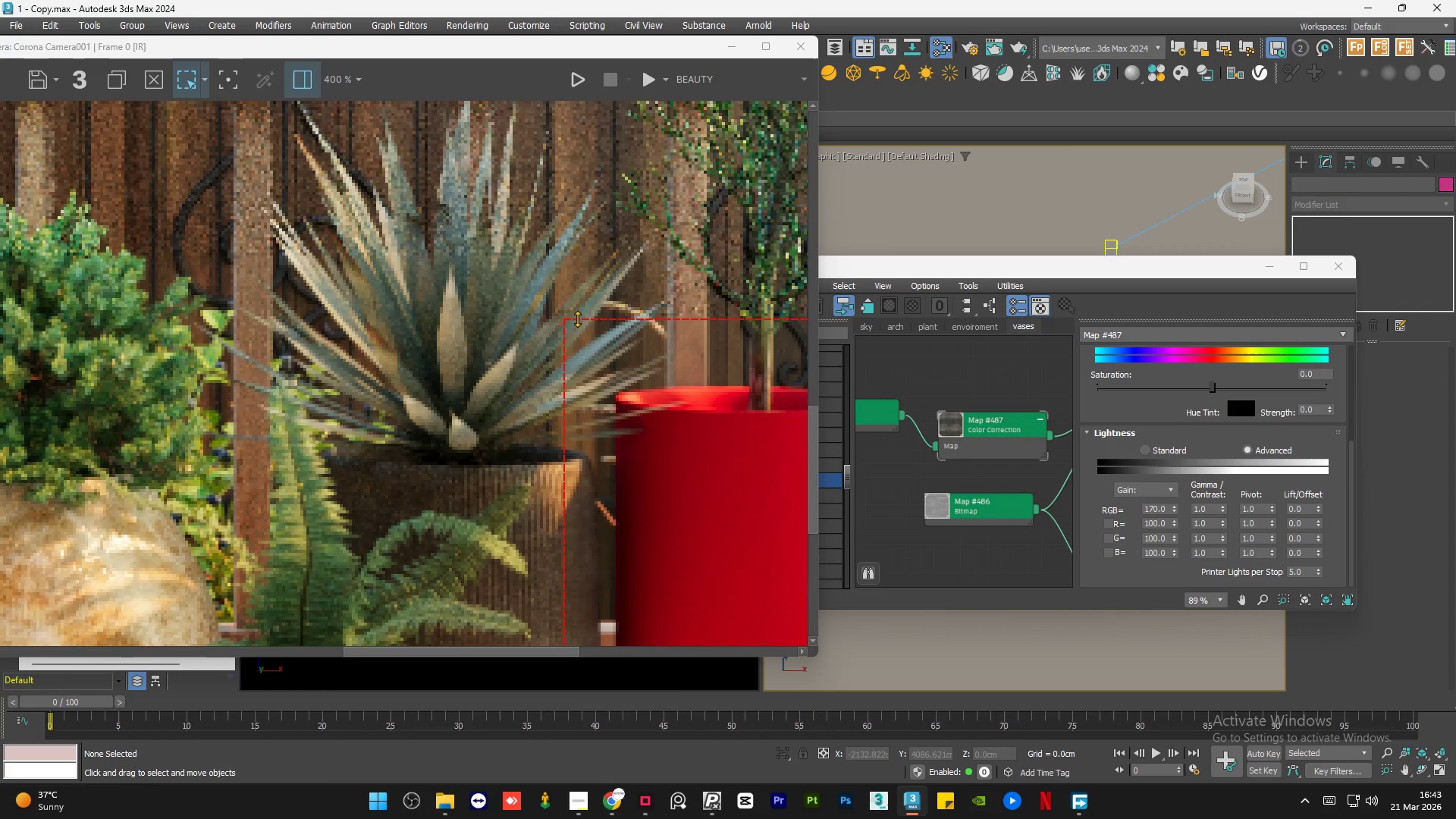 
scroll: coordinate [577, 318], scroll_direction: down, amount: 2.0
 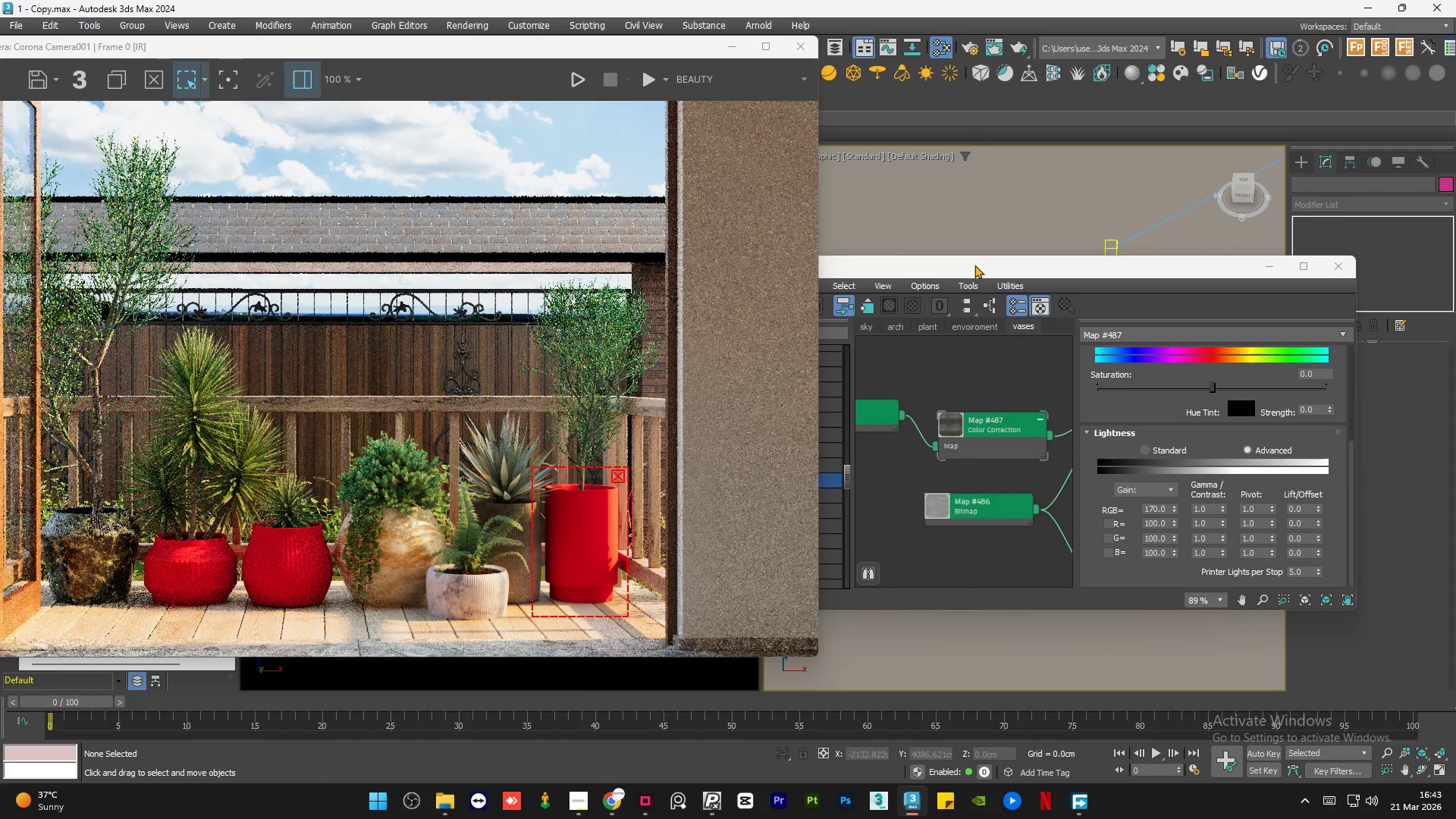 
left_click_drag(start_coordinate=[971, 275], to_coordinate=[954, 246])
 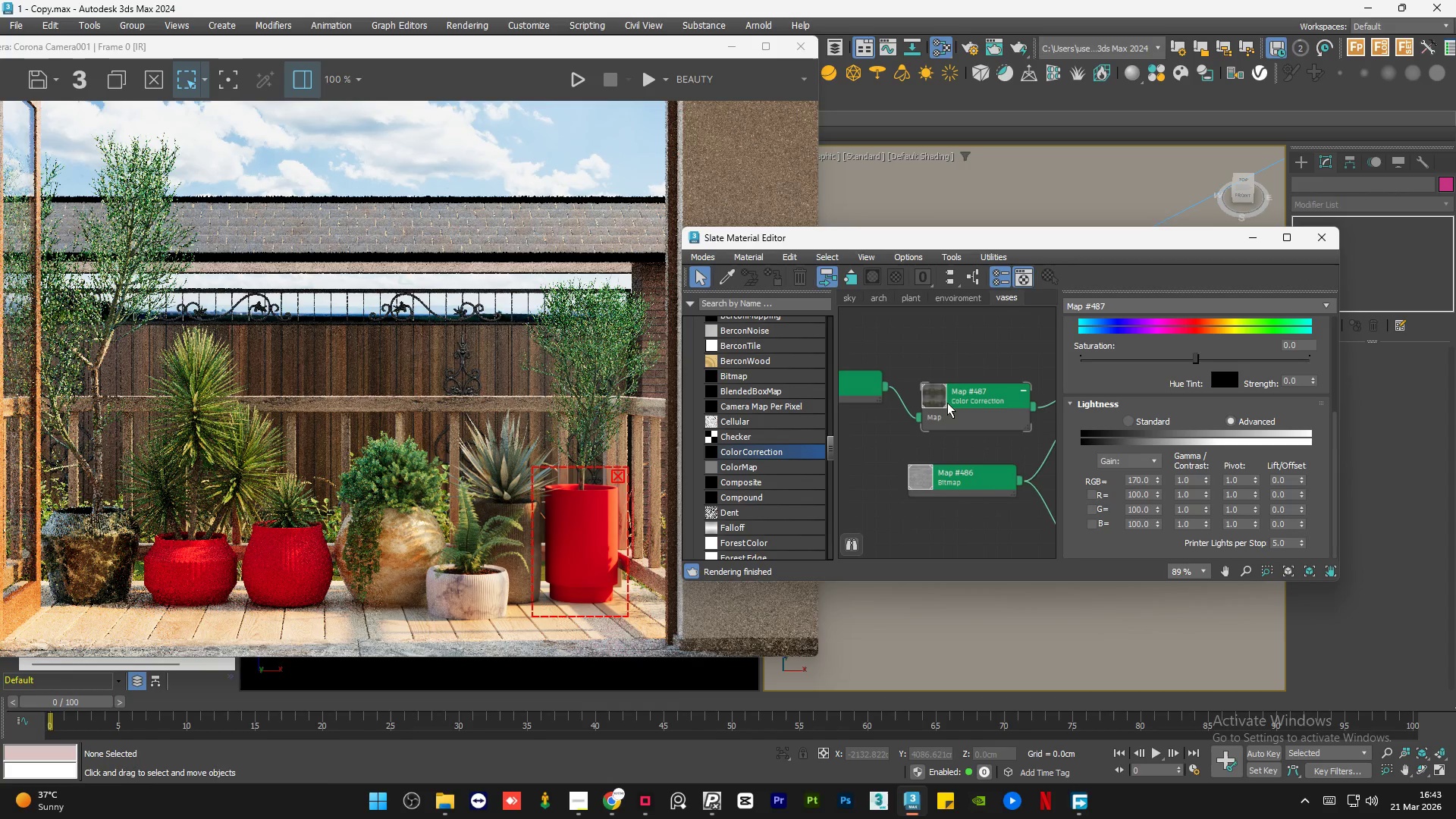 
scroll: coordinate [935, 419], scroll_direction: down, amount: 5.0
 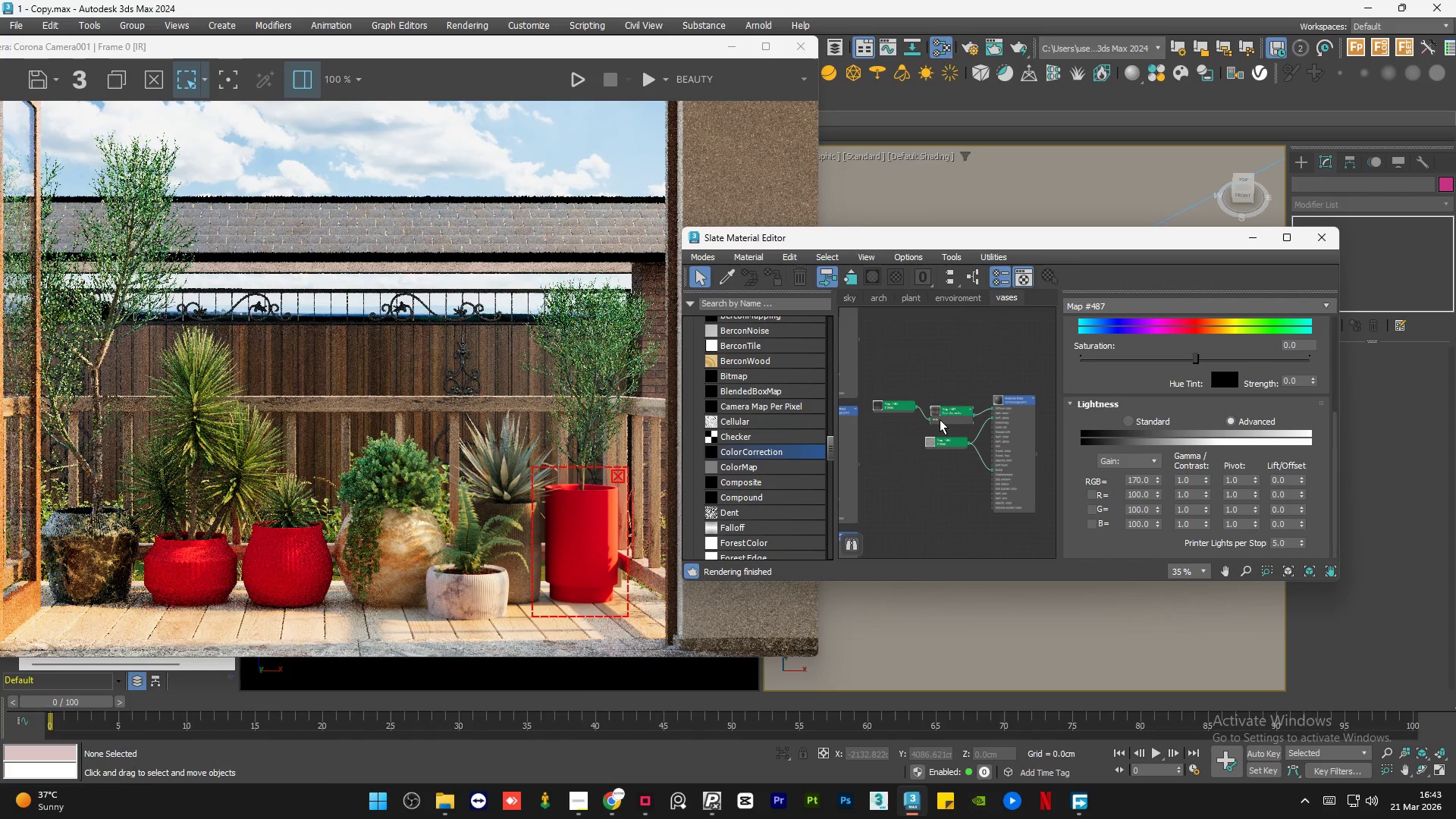 
left_click_drag(start_coordinate=[940, 419], to_coordinate=[934, 419])
 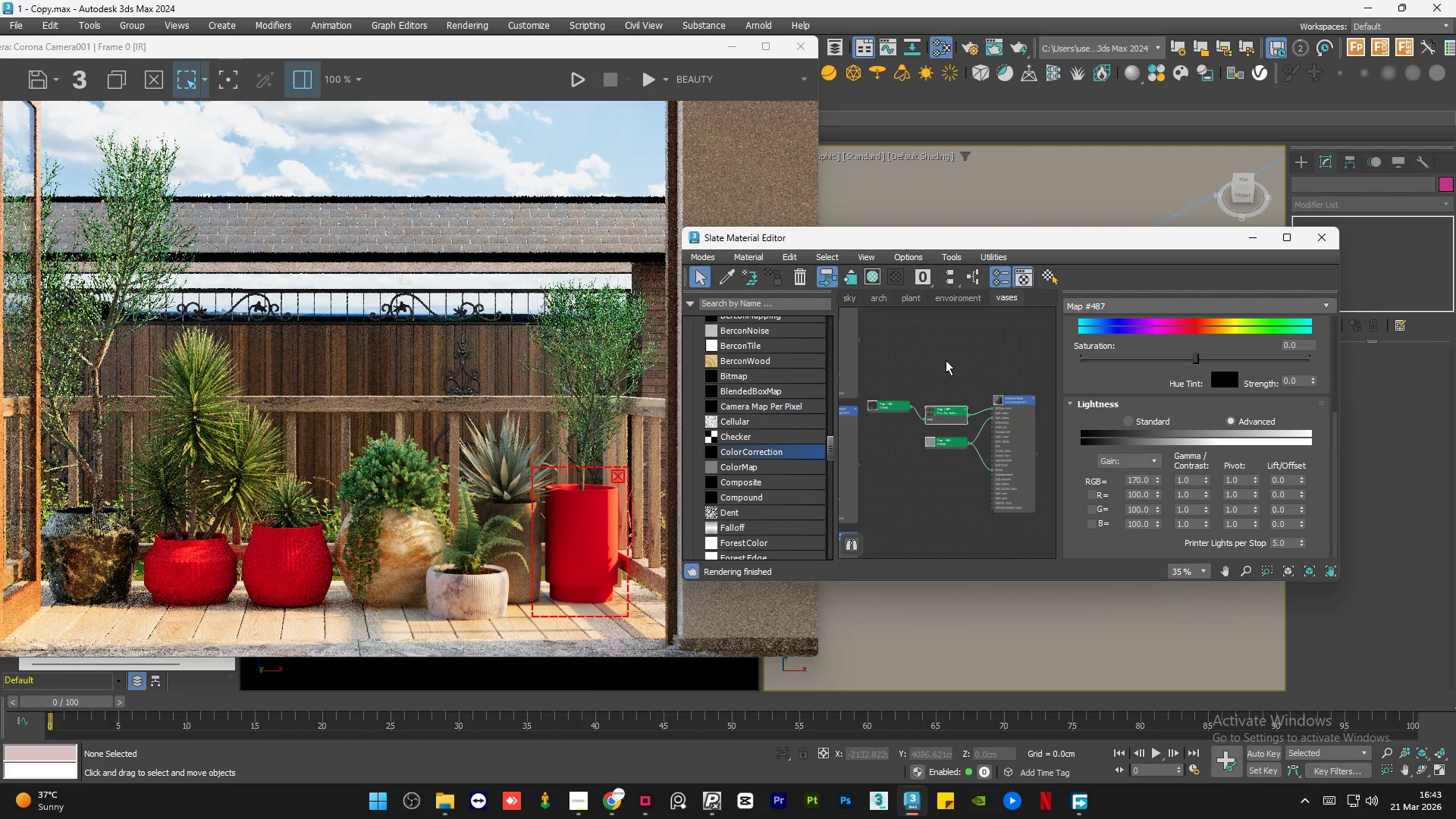 
left_click([946, 360])
 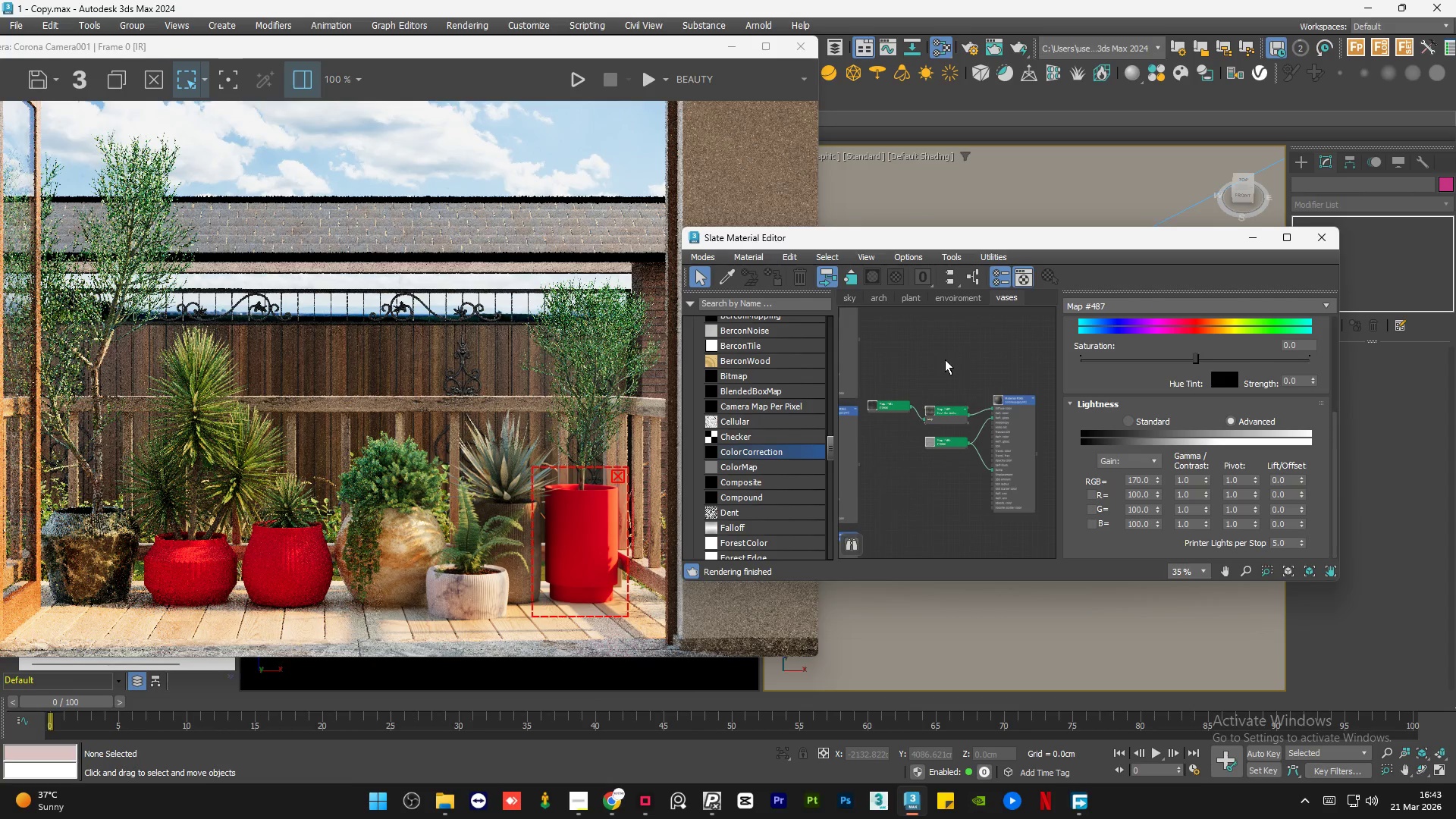 
scroll: coordinate [971, 419], scroll_direction: down, amount: 2.0
 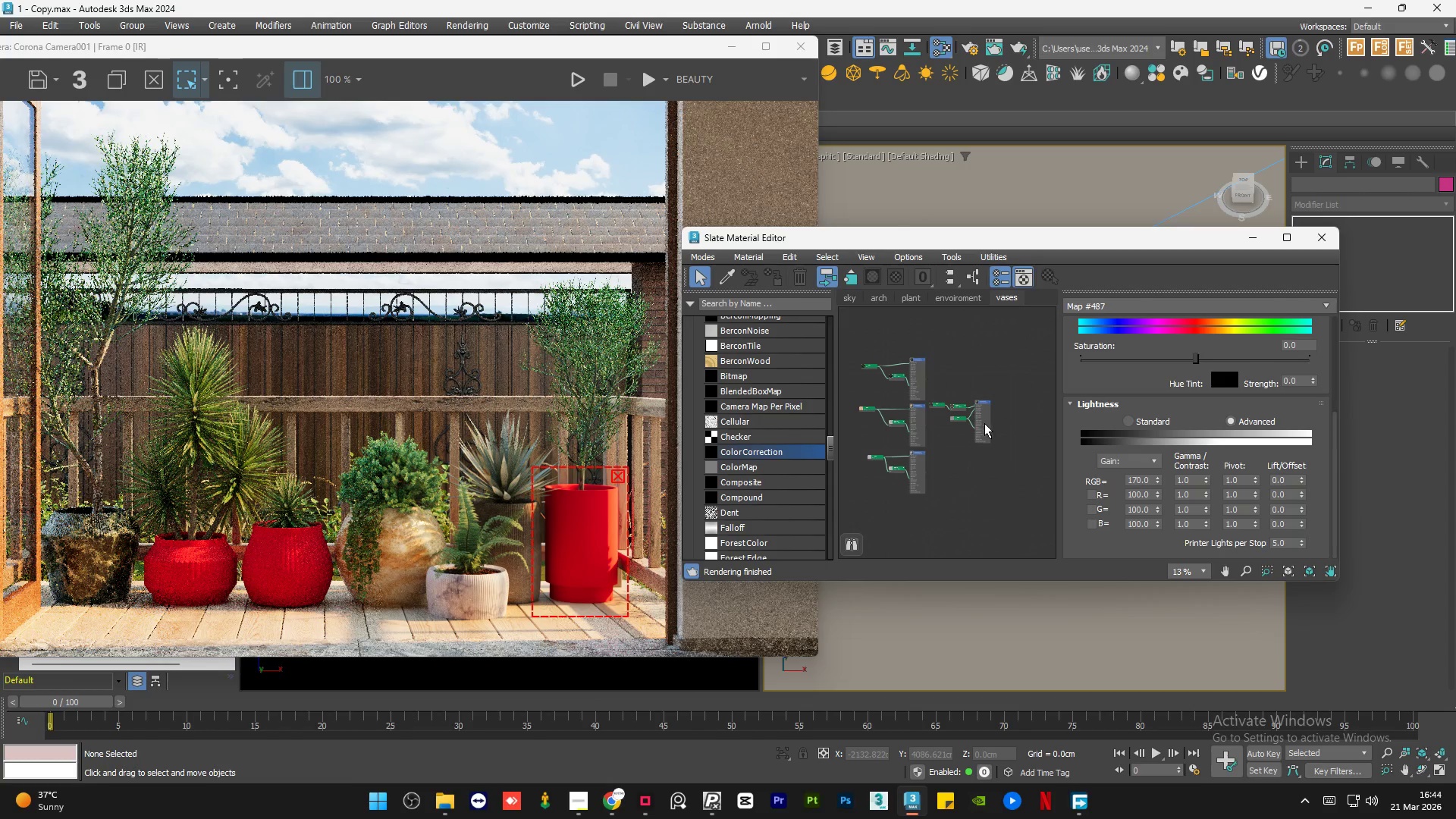 
left_click_drag(start_coordinate=[985, 423], to_coordinate=[986, 400])
 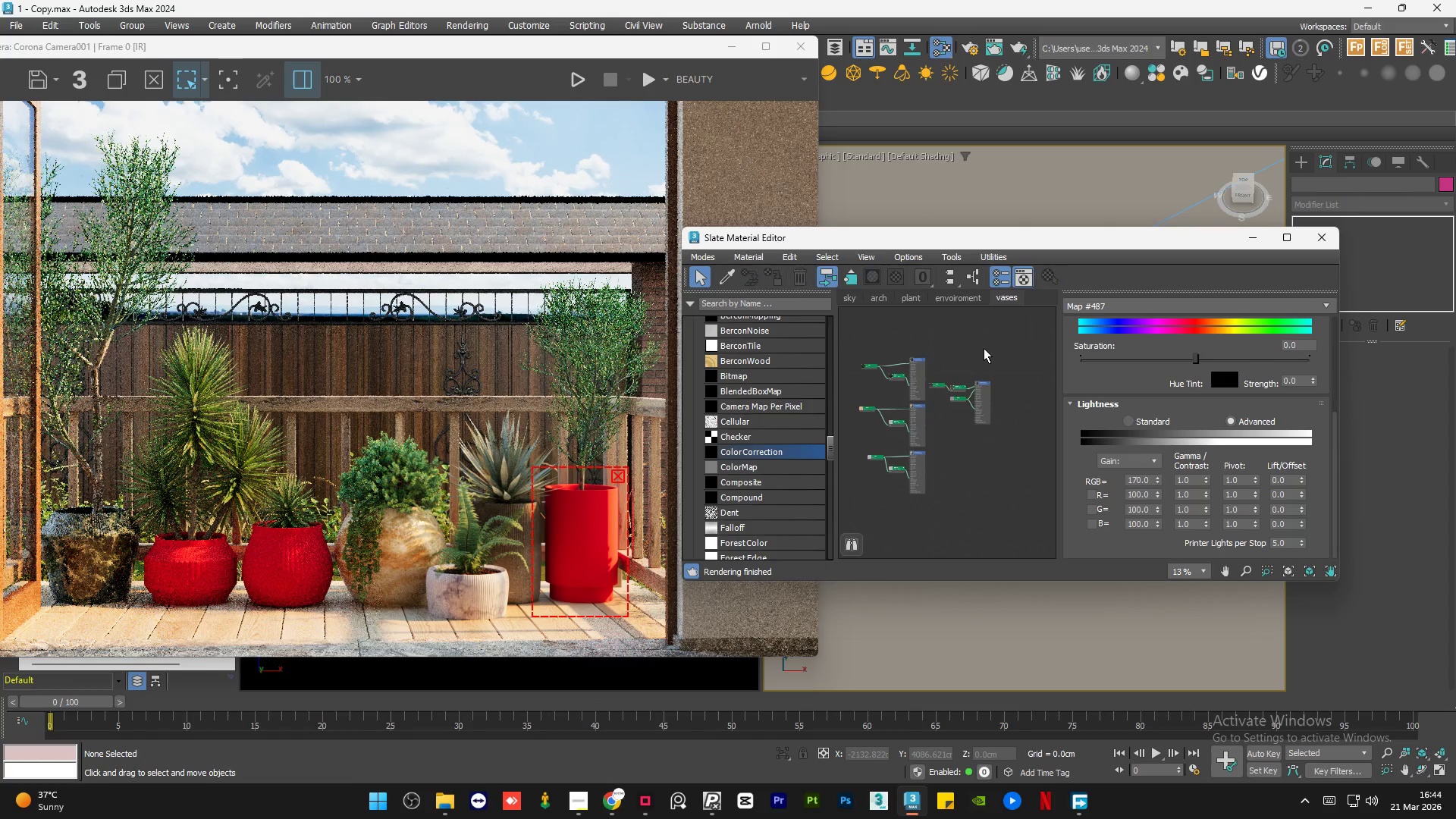 
double_click([984, 348])
 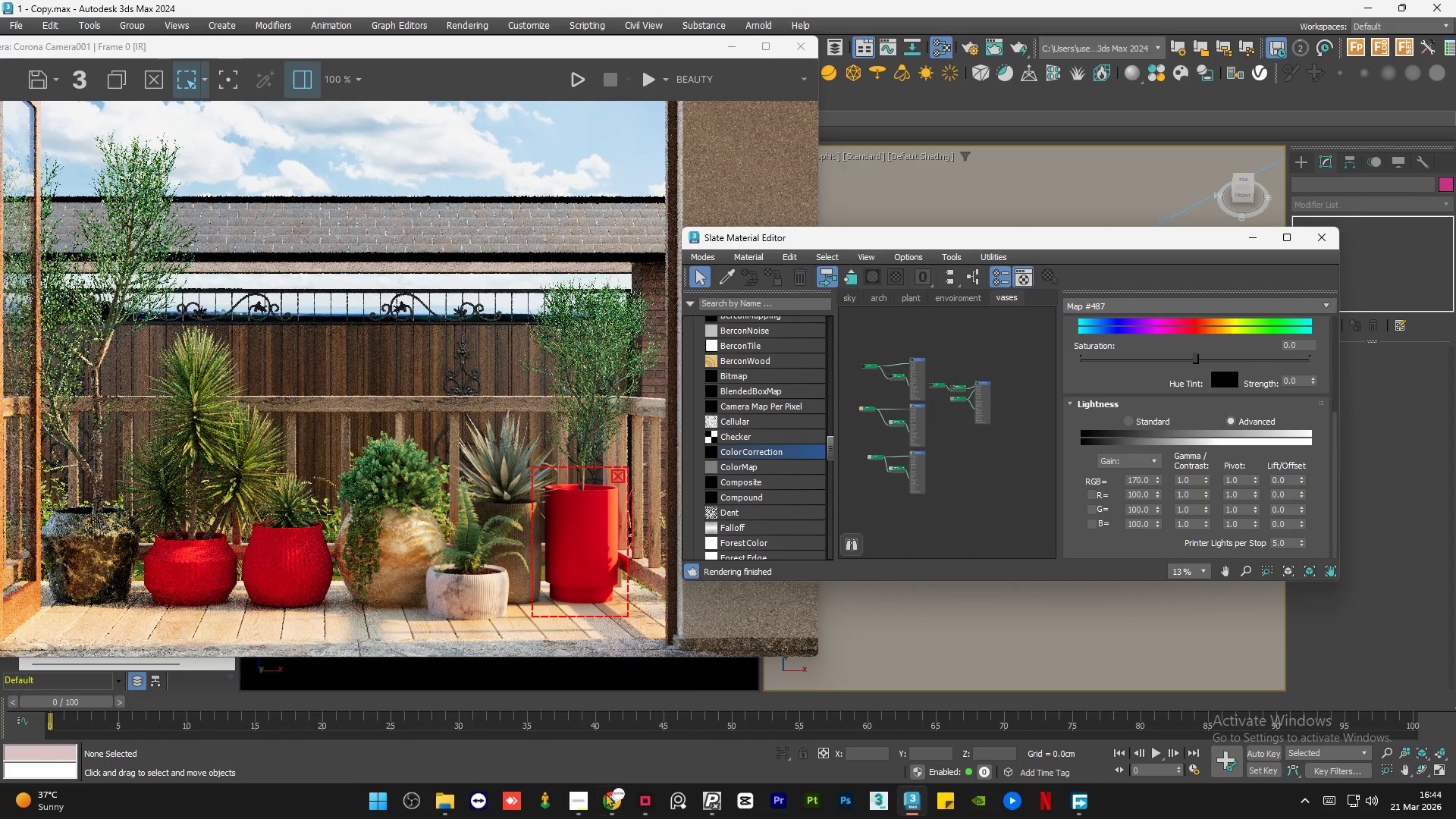 
left_click([603, 805])
 